 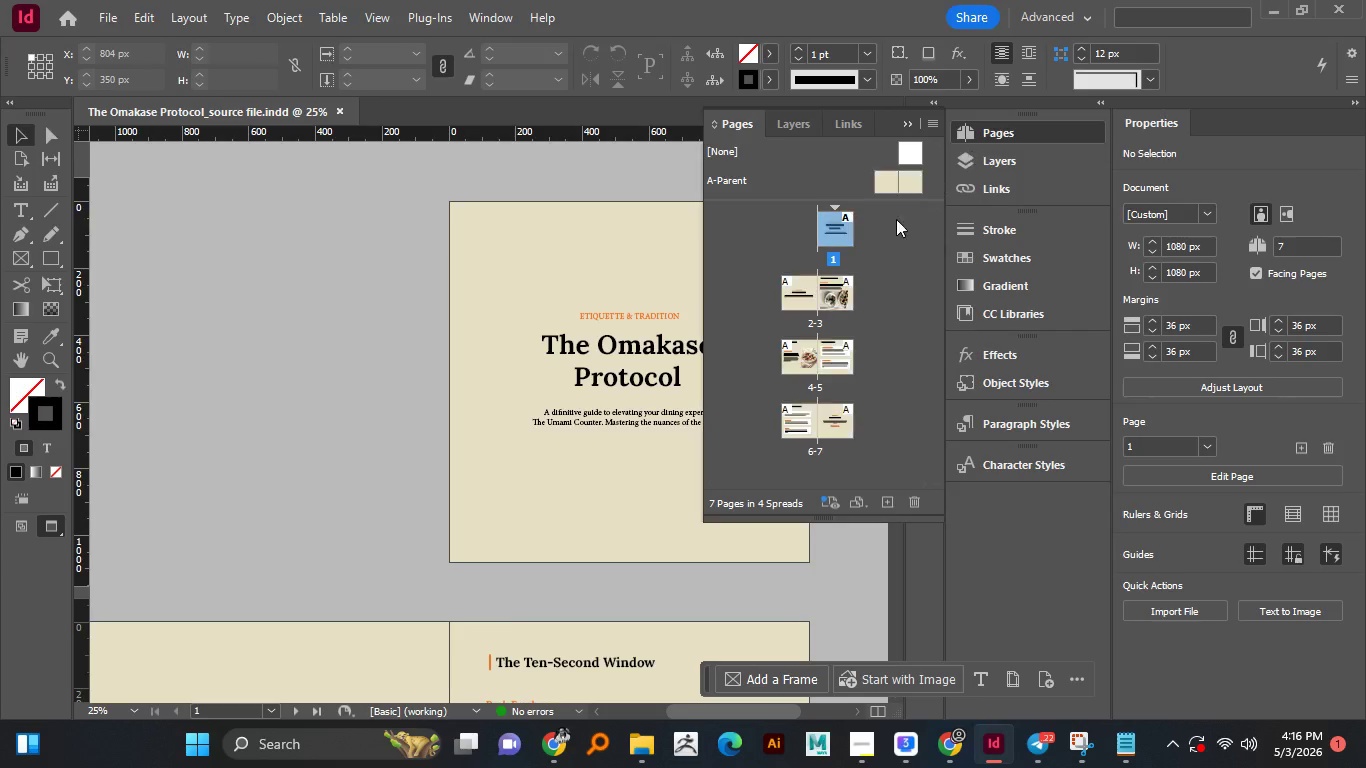 
double_click([888, 192])
 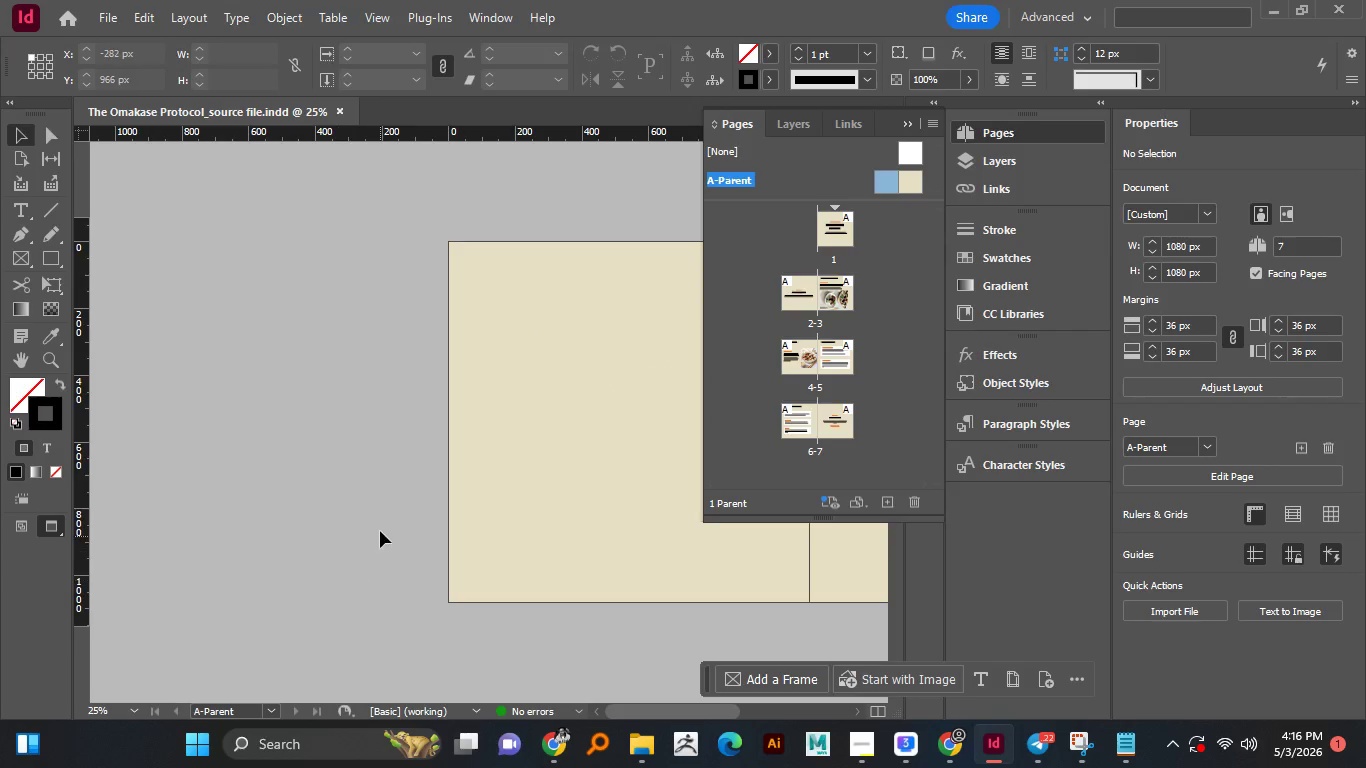 
wait(5.16)
 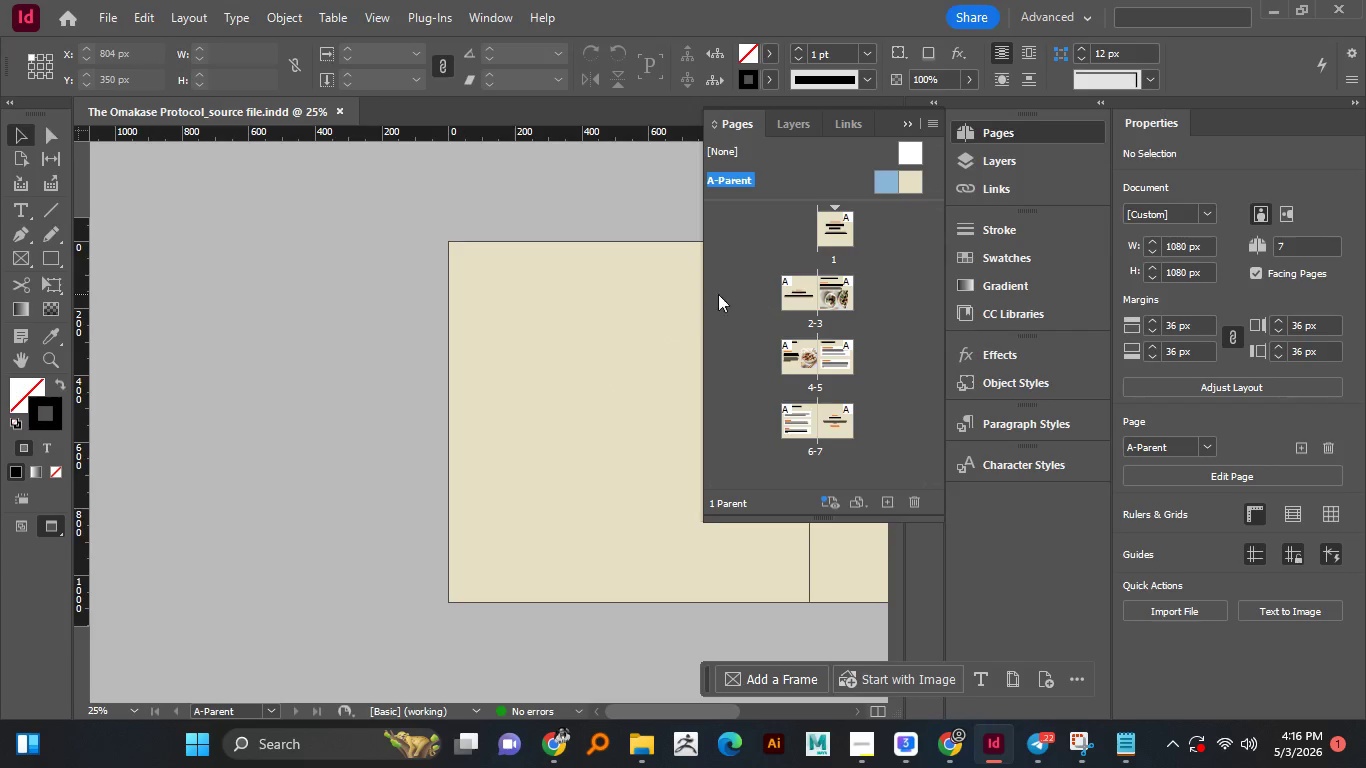 
hold_key(key=Space, duration=1.52)
 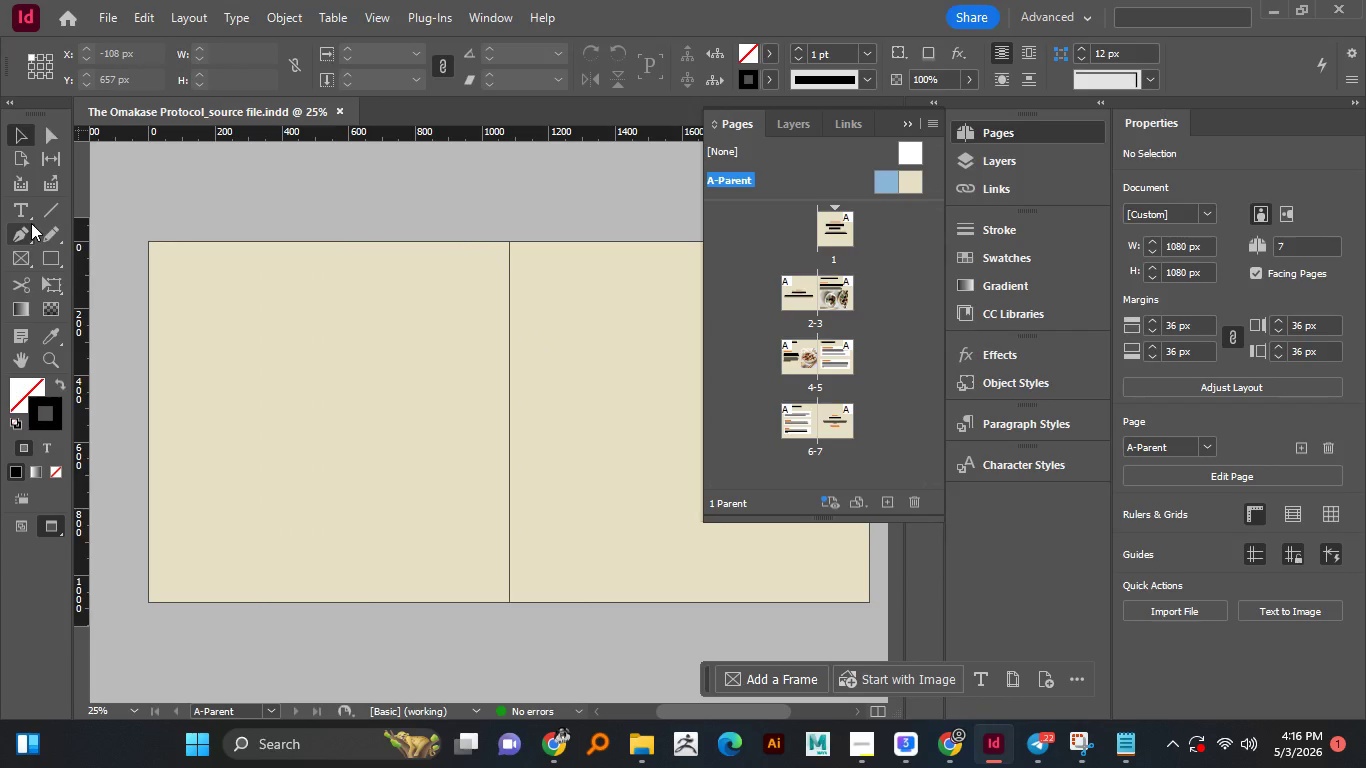 
left_click_drag(start_coordinate=[406, 503], to_coordinate=[239, 497])
 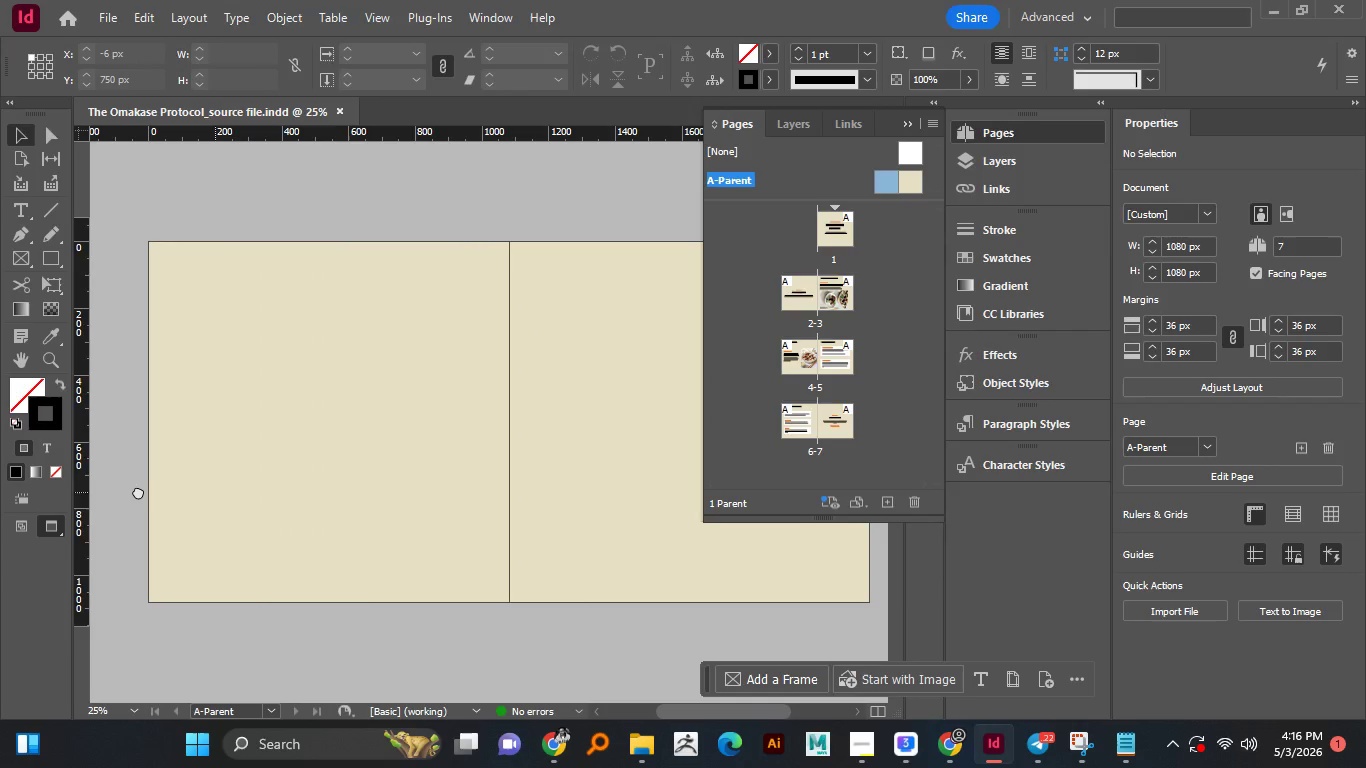 
left_click_drag(start_coordinate=[265, 493], to_coordinate=[211, 493])
 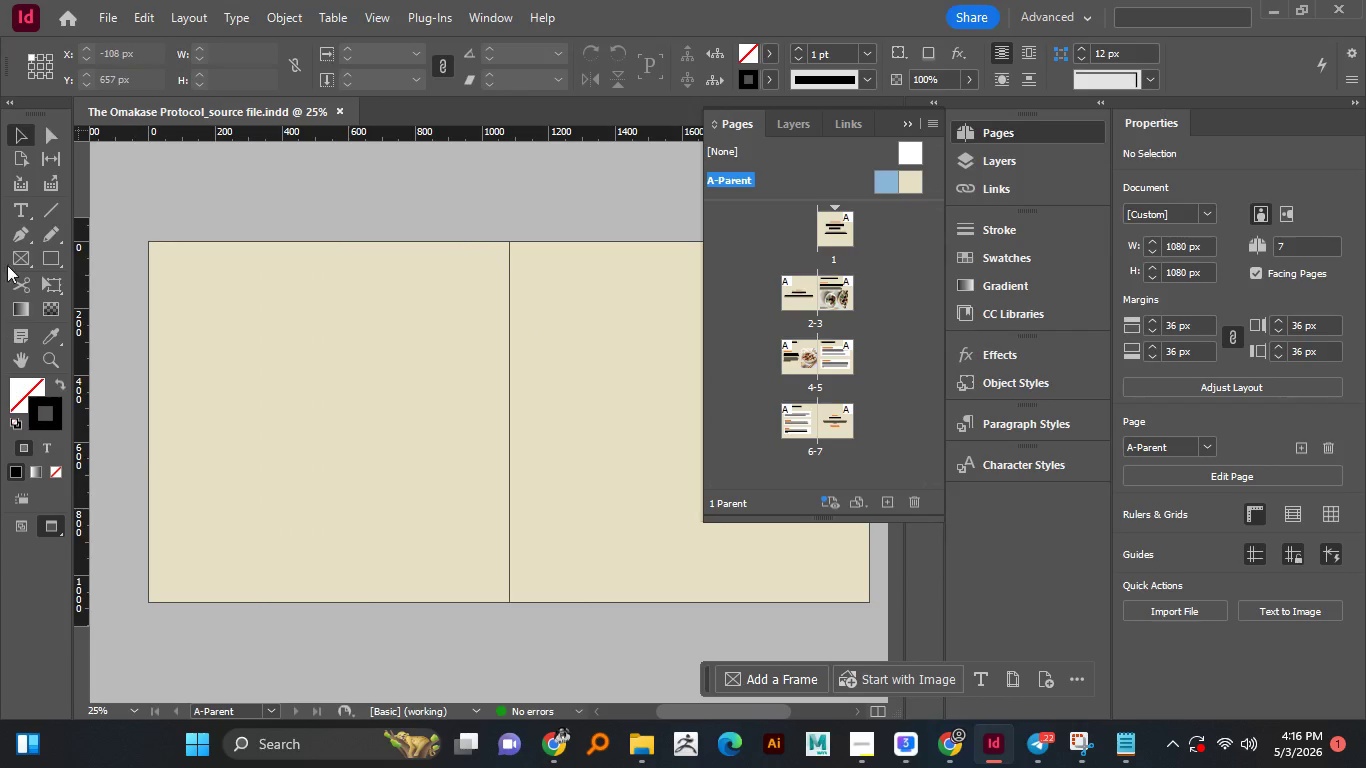 
left_click_drag(start_coordinate=[215, 492], to_coordinate=[137, 490])
 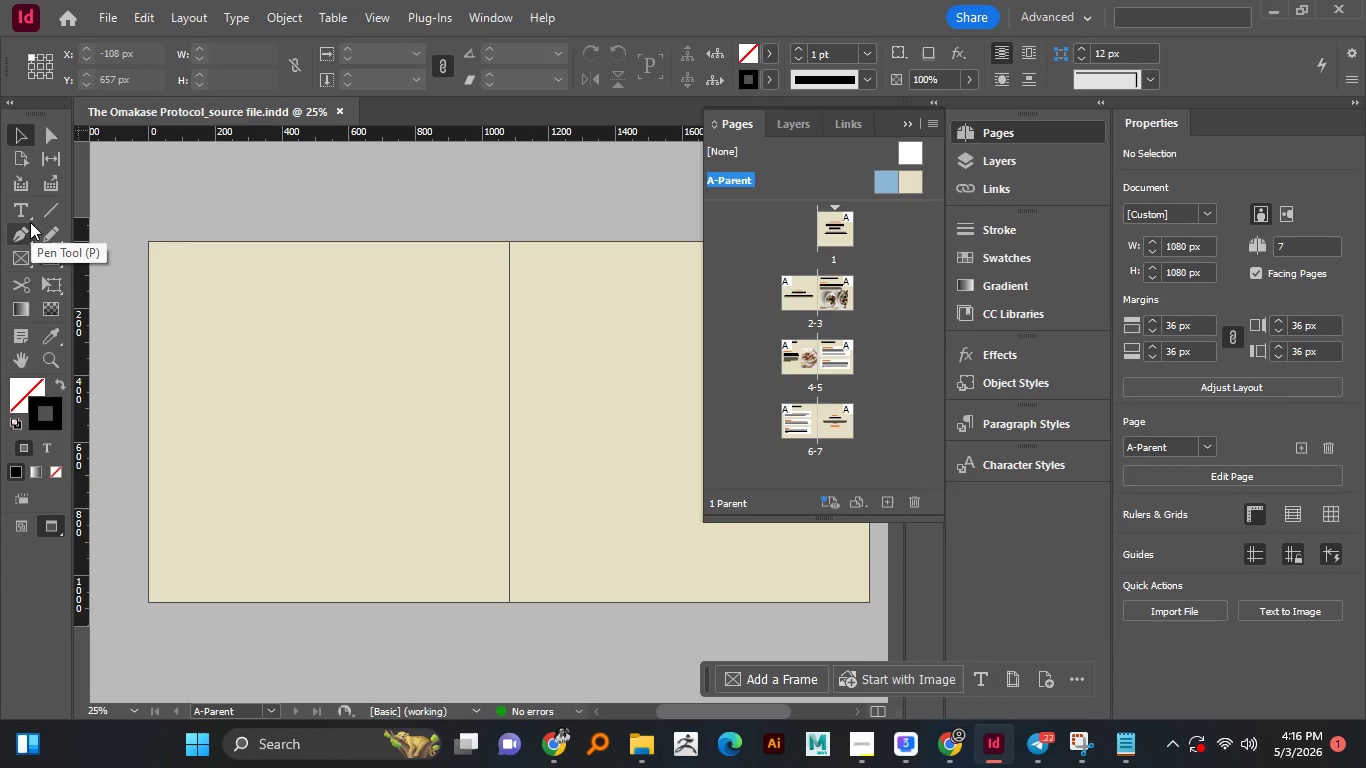 
hold_key(key=Space, duration=0.56)
 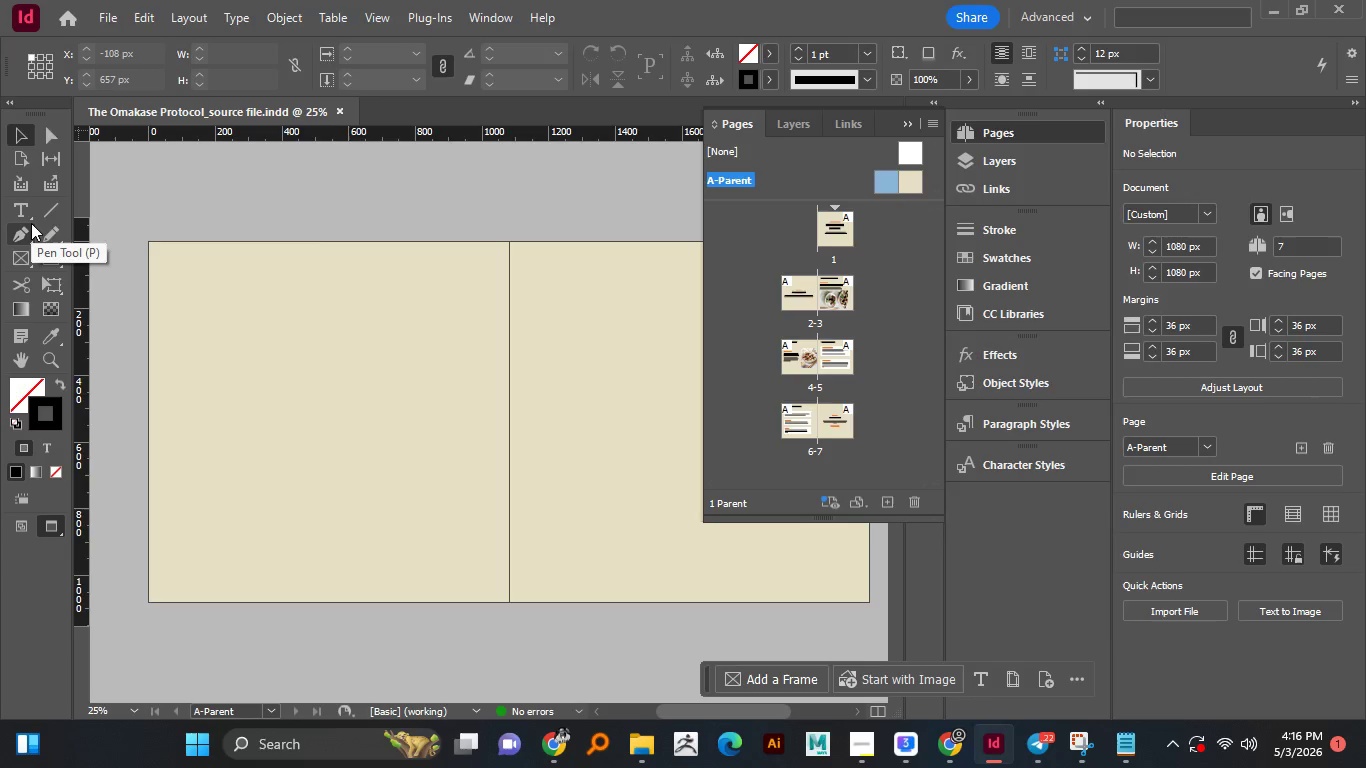 
mouse_move([30, 260])
 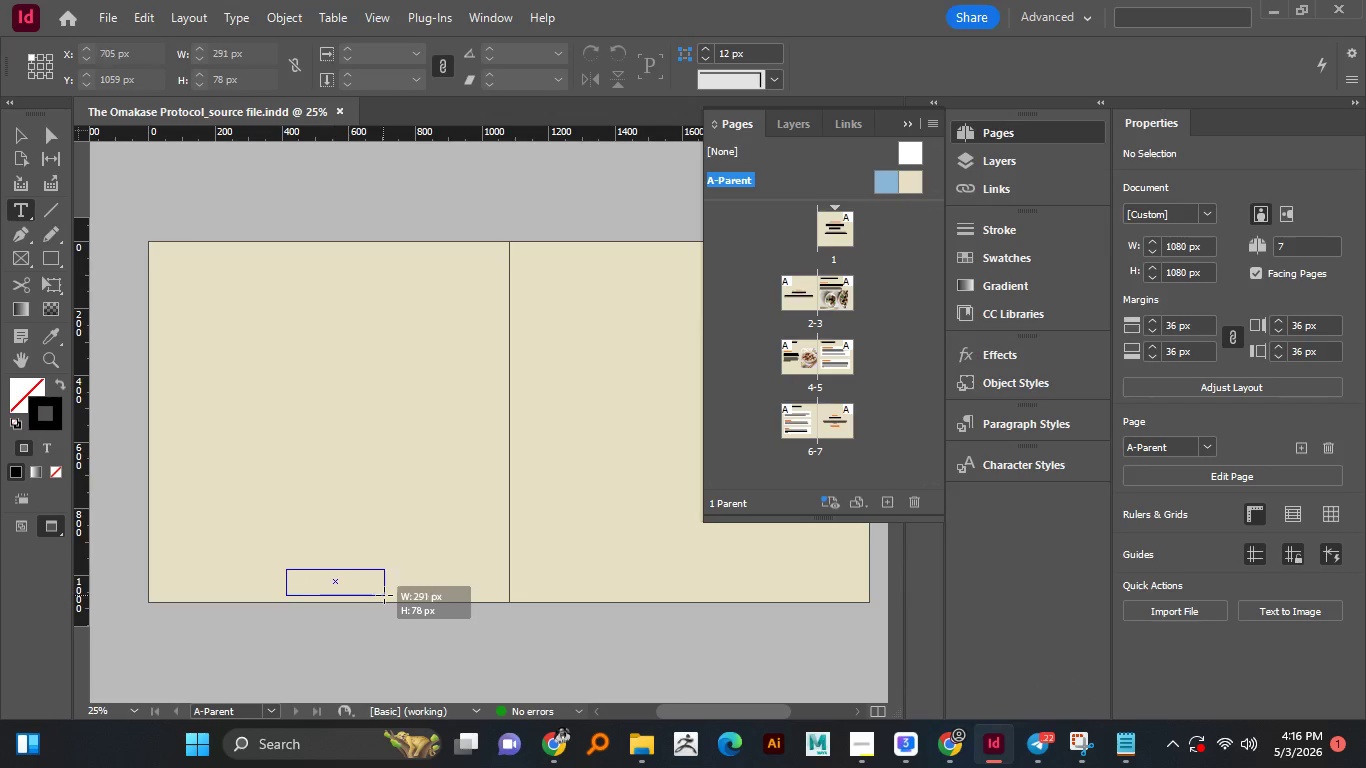 
left_click_drag(start_coordinate=[287, 569], to_coordinate=[333, 591])
 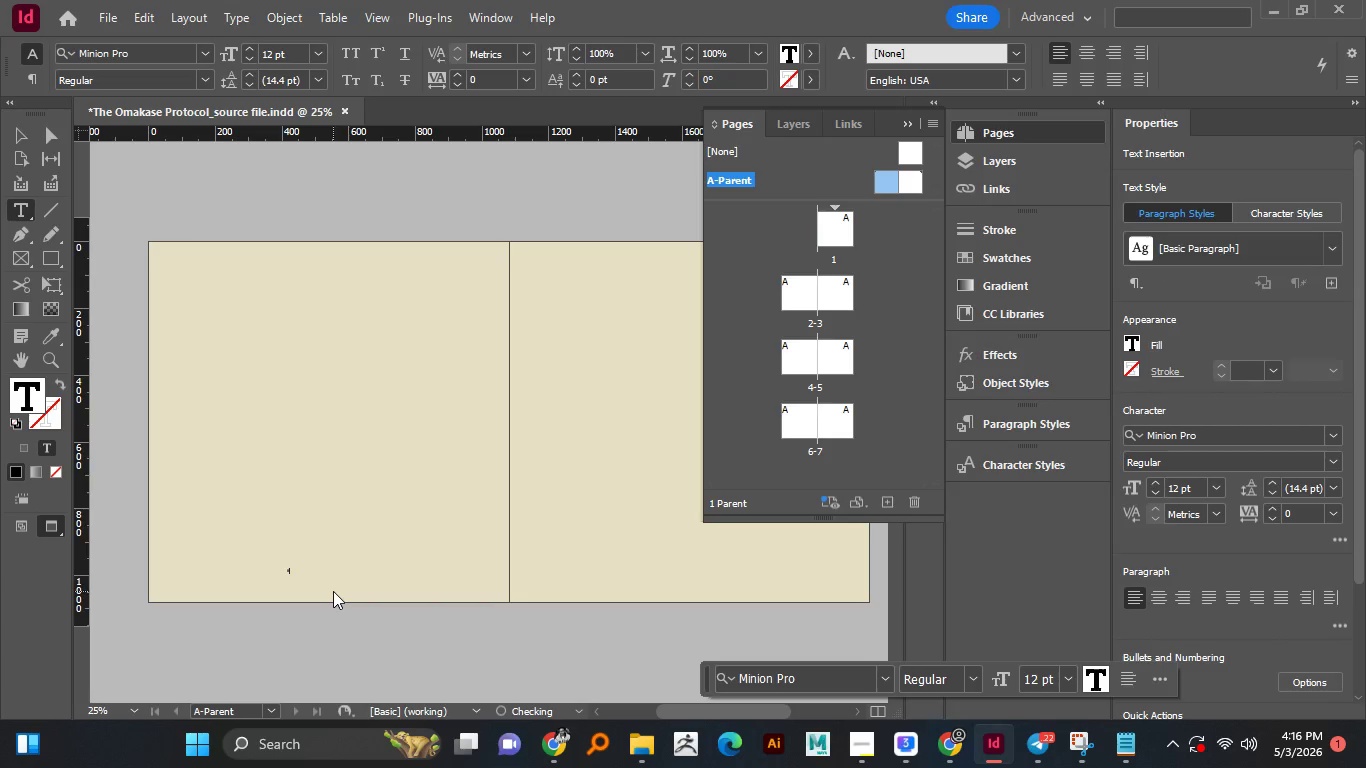 
key(Numpad1)
 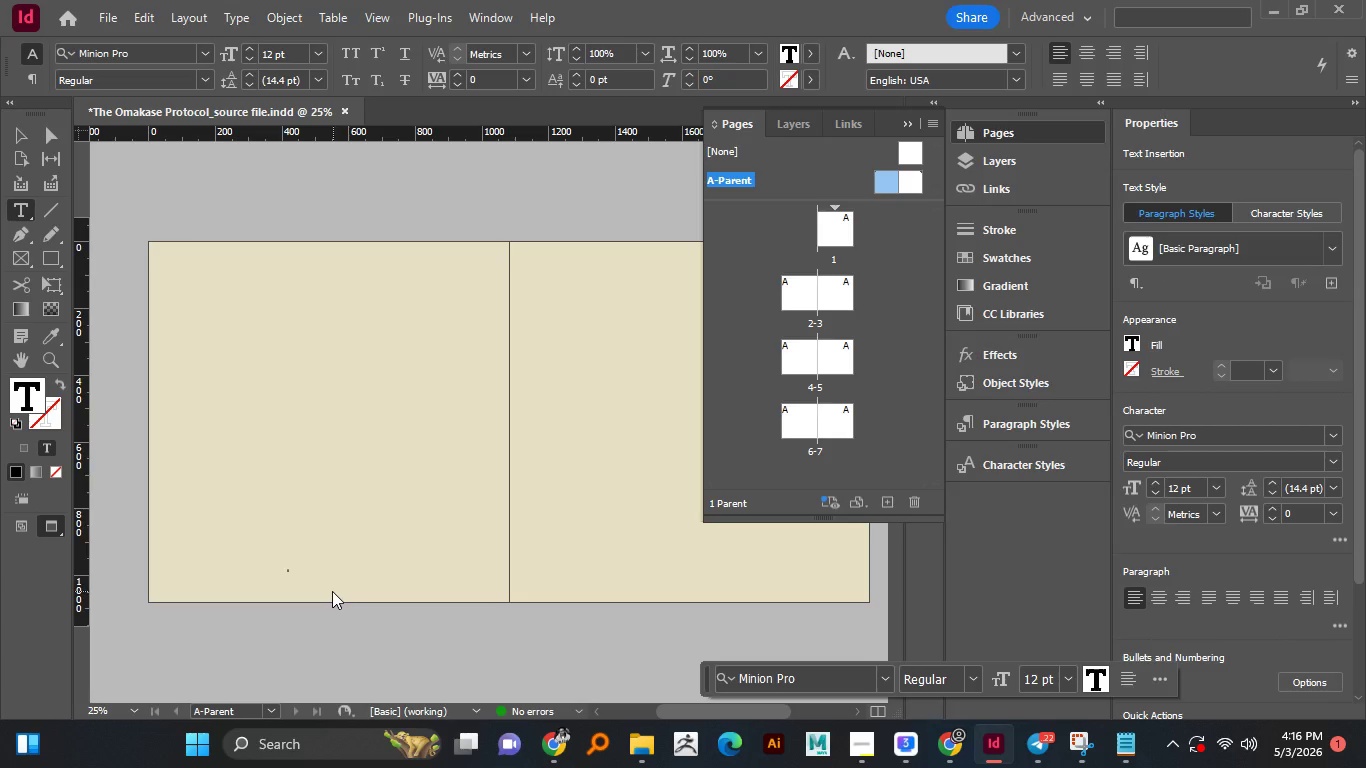 
key(Control+A)
 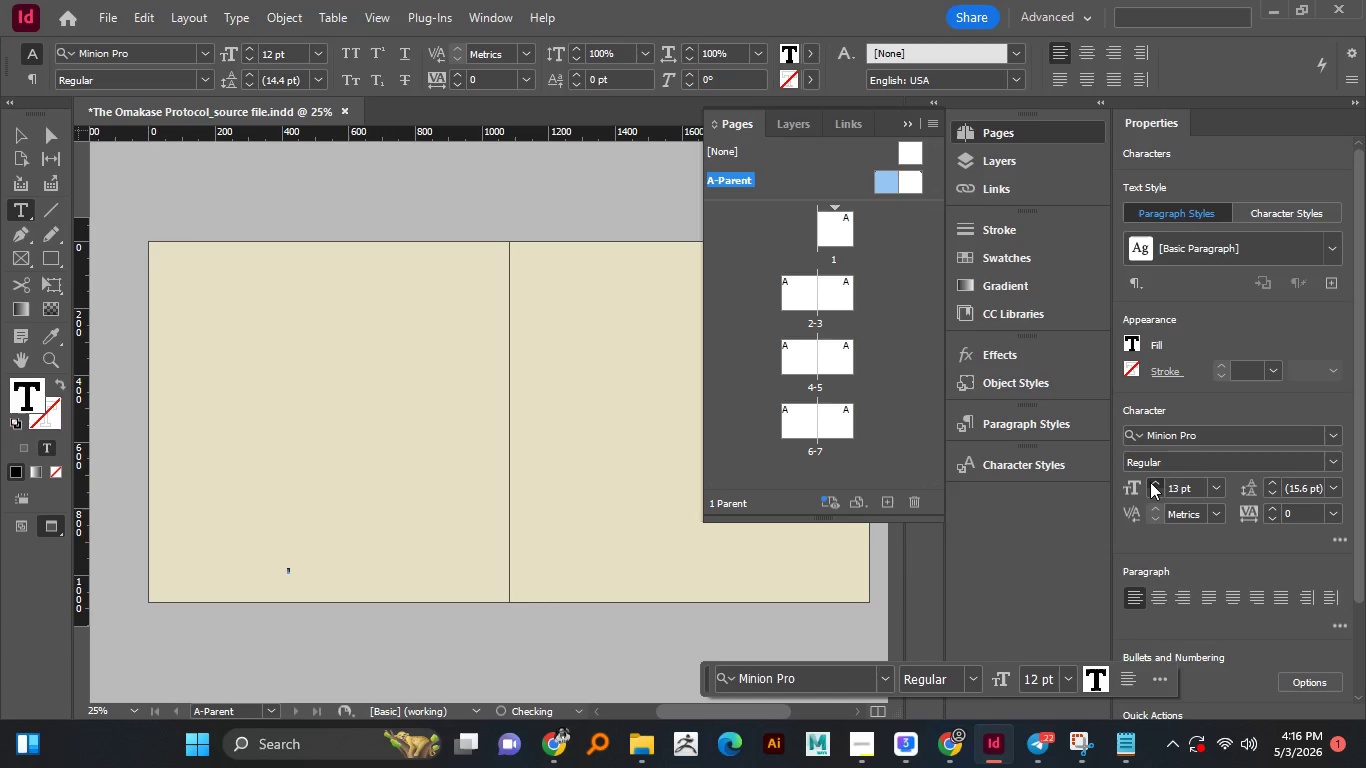 
double_click([1150, 482])
 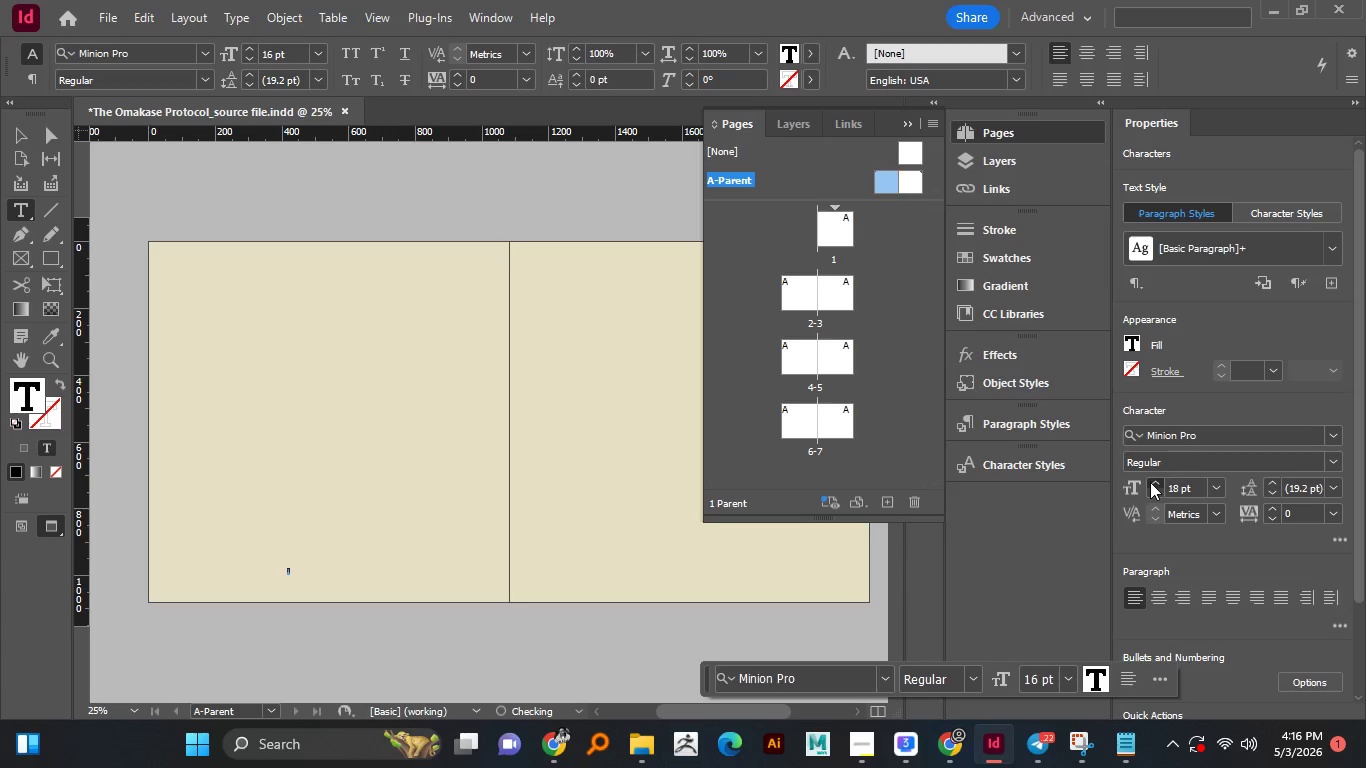 
triple_click([1150, 482])
 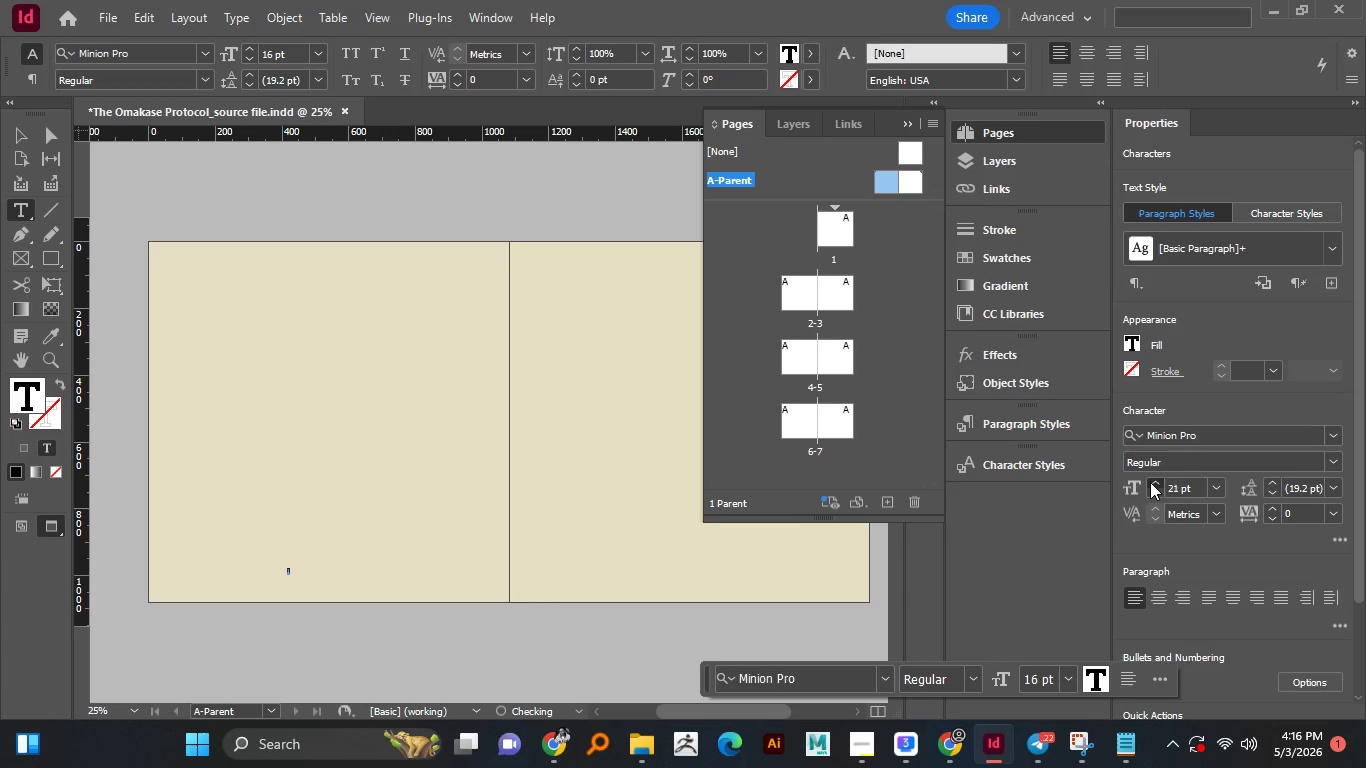 
triple_click([1150, 482])
 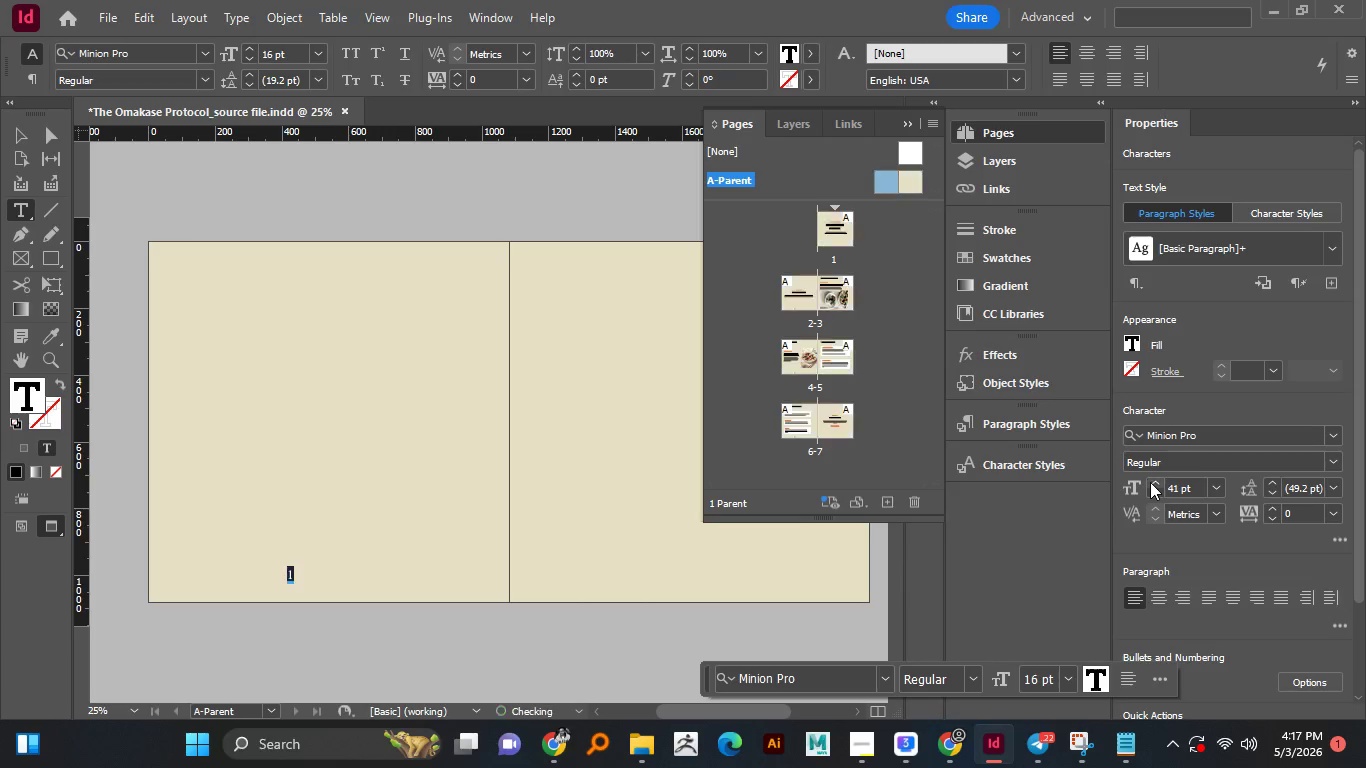 
triple_click([1150, 482])
 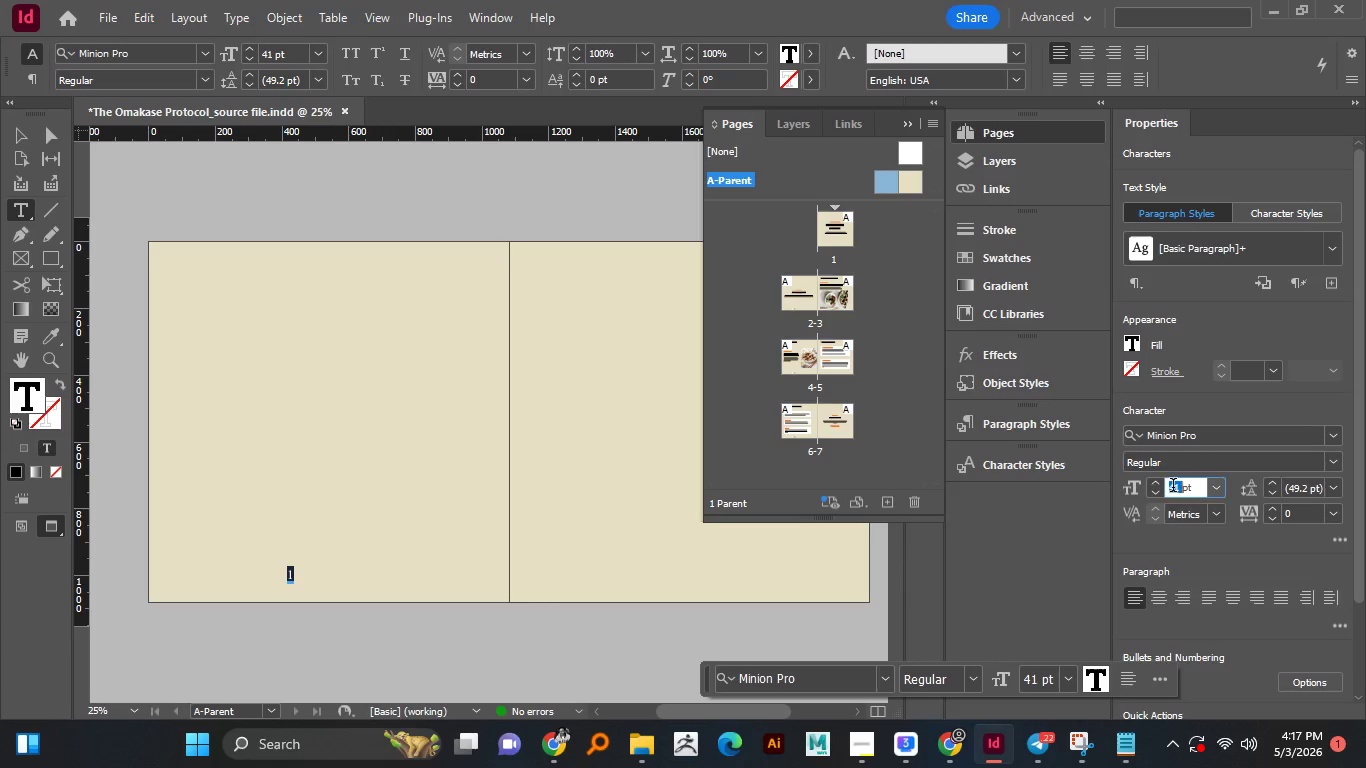 
double_click([1173, 487])
 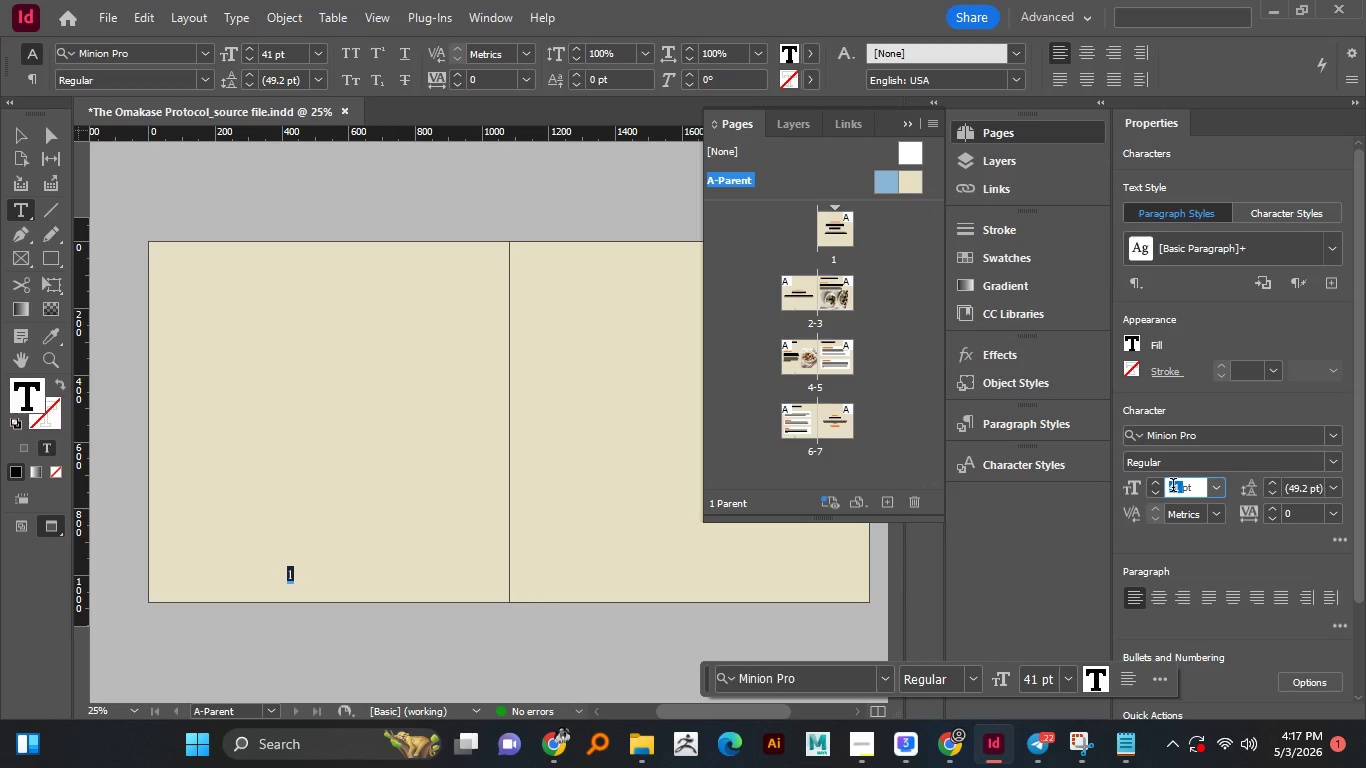 
triple_click([1173, 487])
 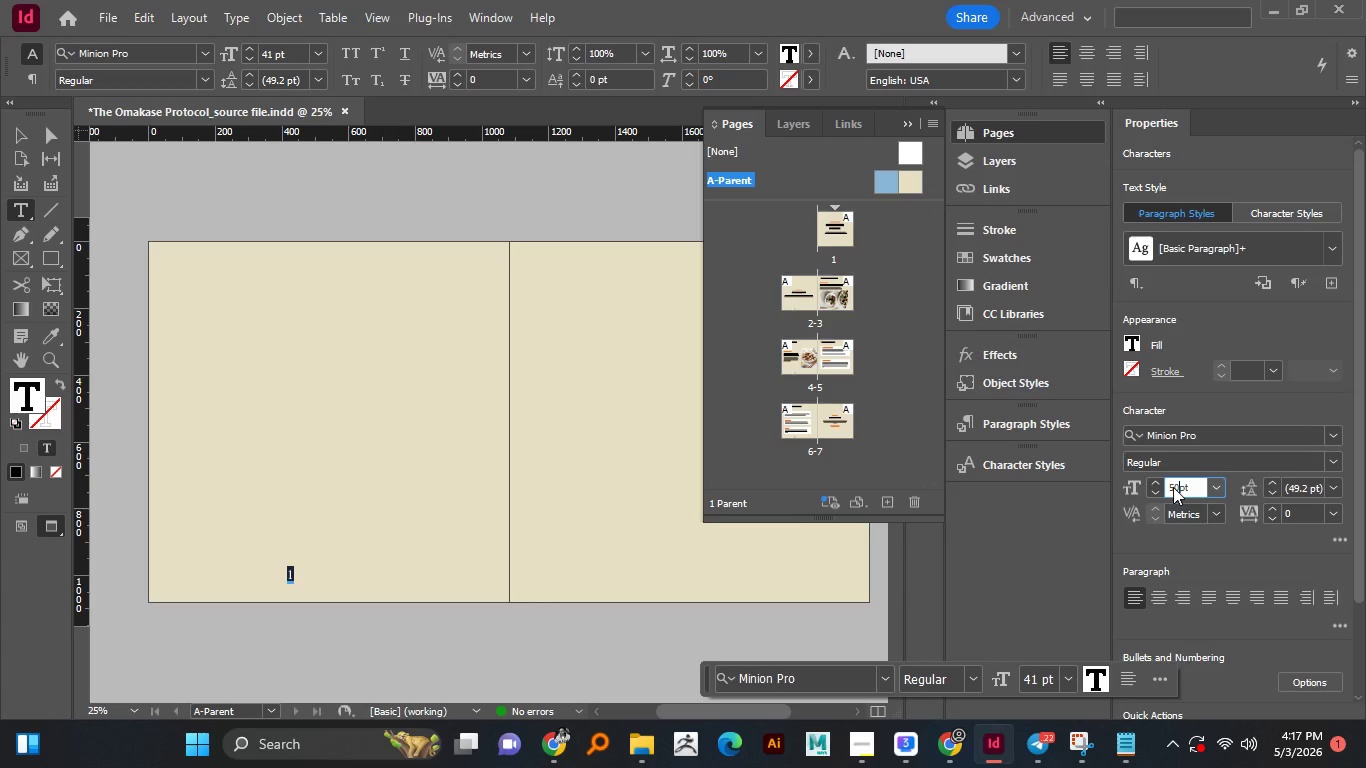 
key(Numpad5)
 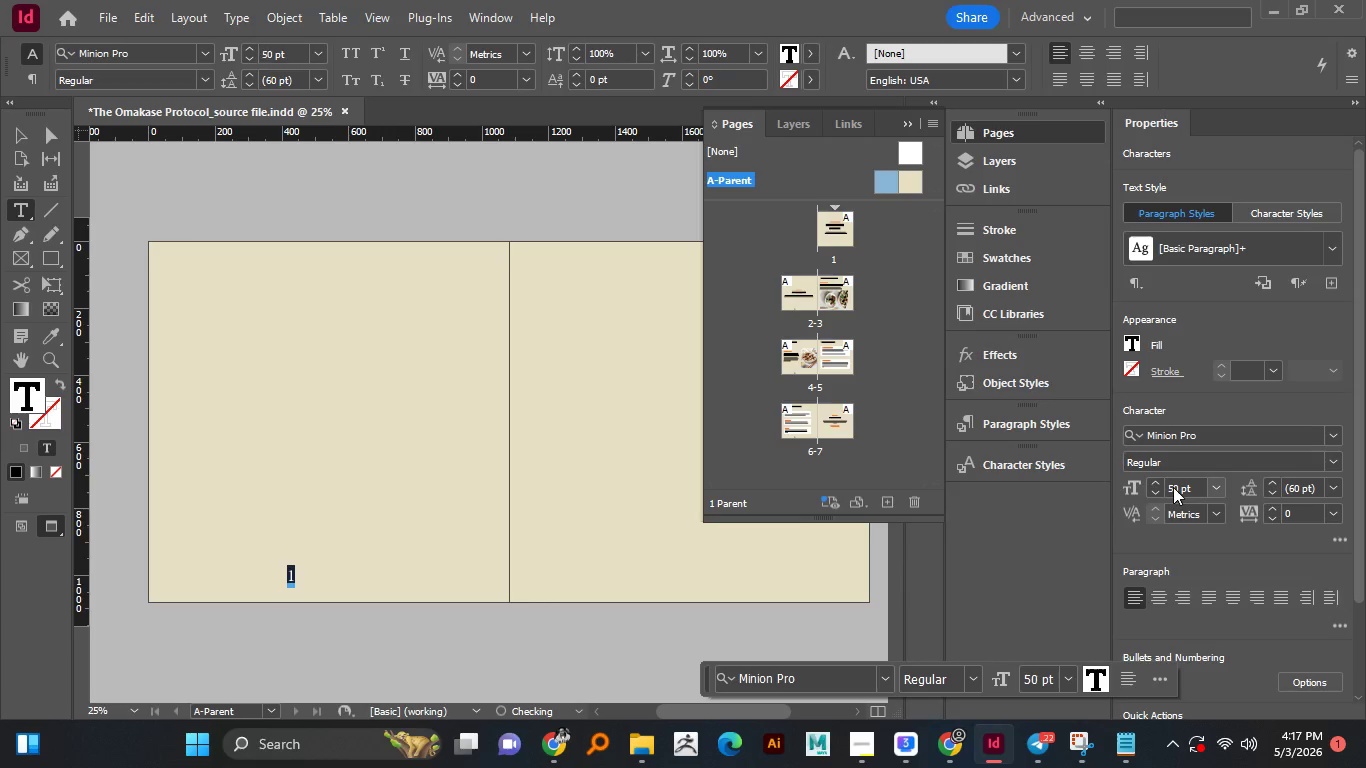 
key(Numpad0)
 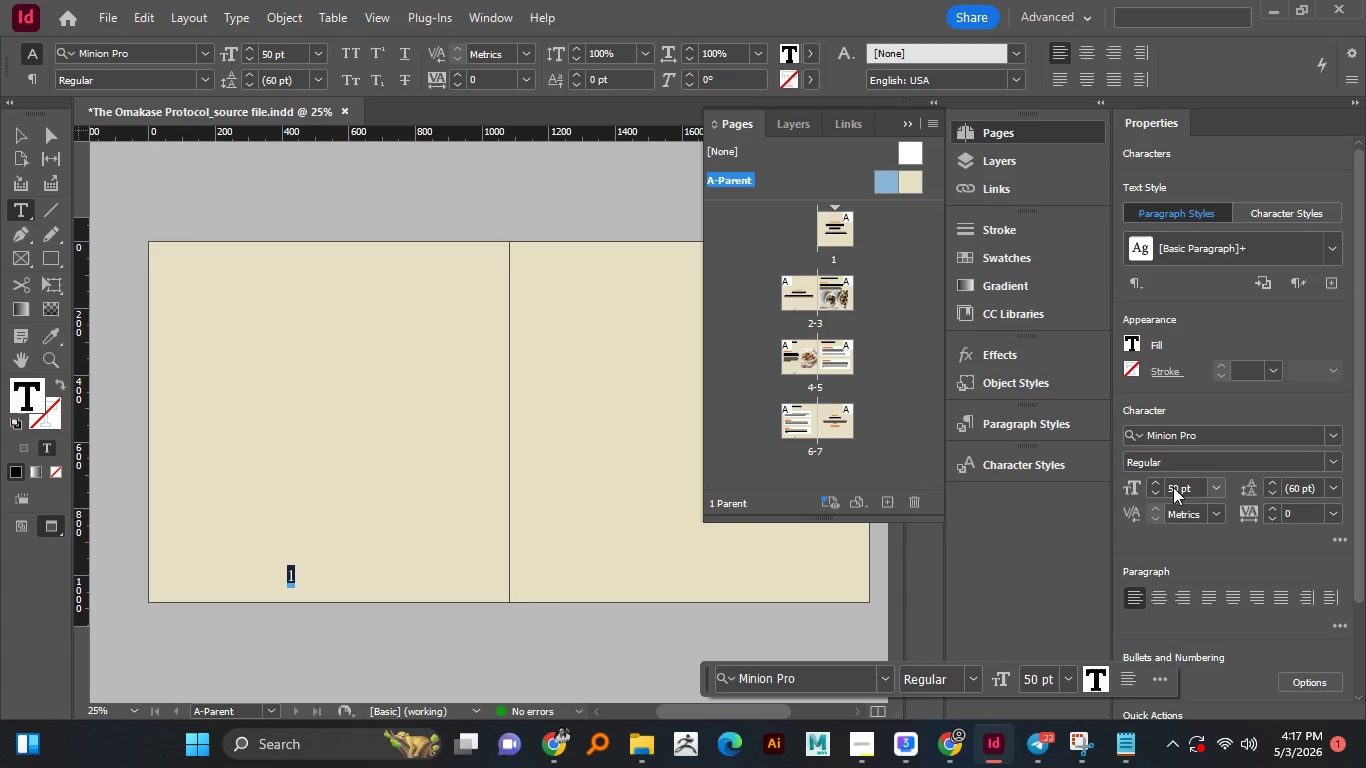 
key(NumpadEnter)
 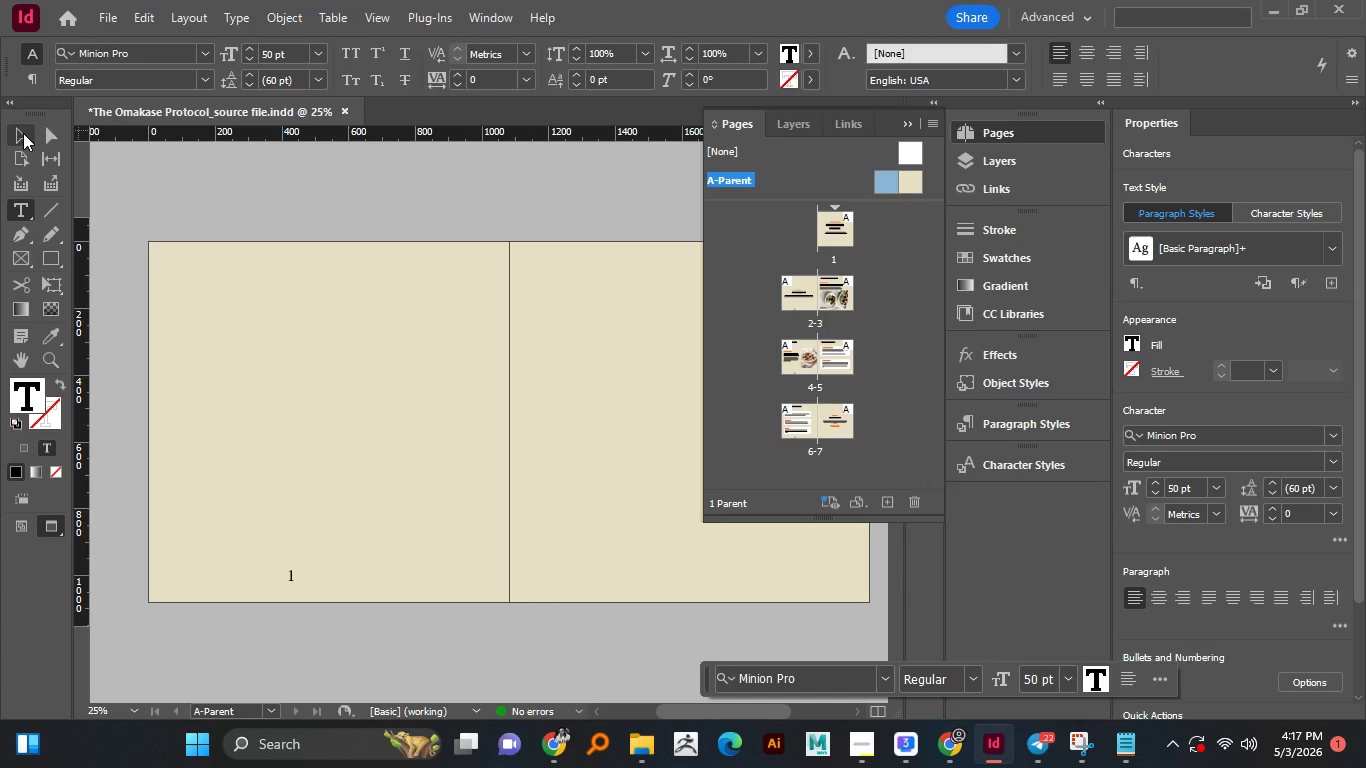 
left_click([23, 133])
 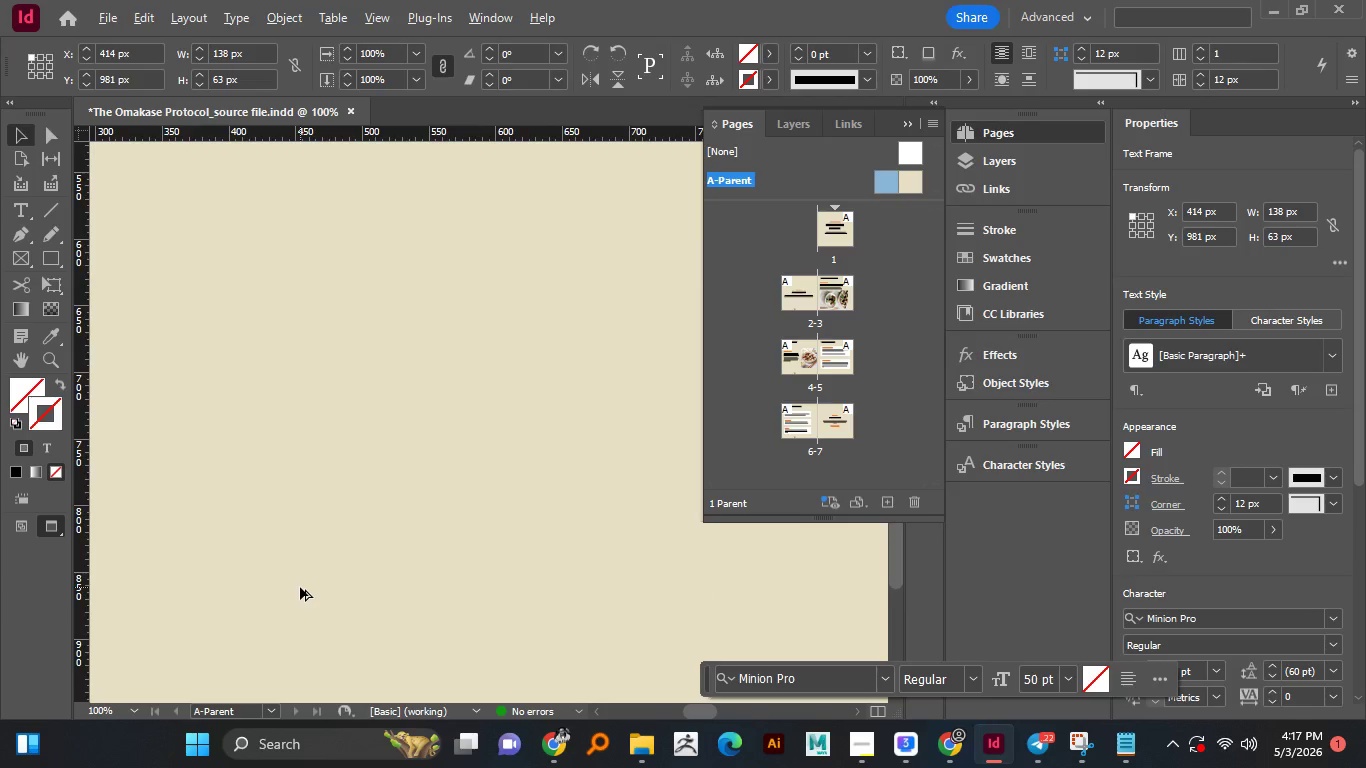 
hold_key(key=AltLeft, duration=1.09)
scroll: coordinate [311, 567], scroll_direction: none, amount: 0.0
 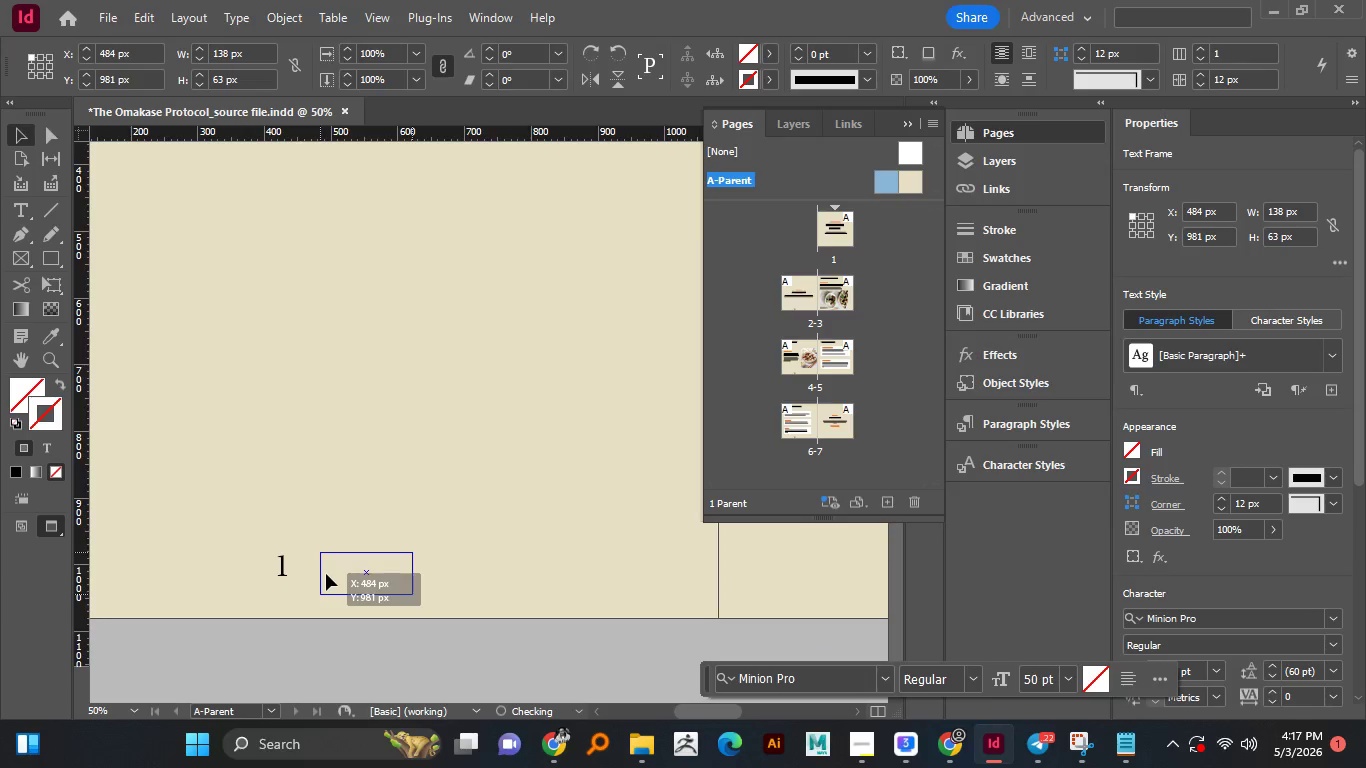 
left_click_drag(start_coordinate=[280, 571], to_coordinate=[326, 574])
 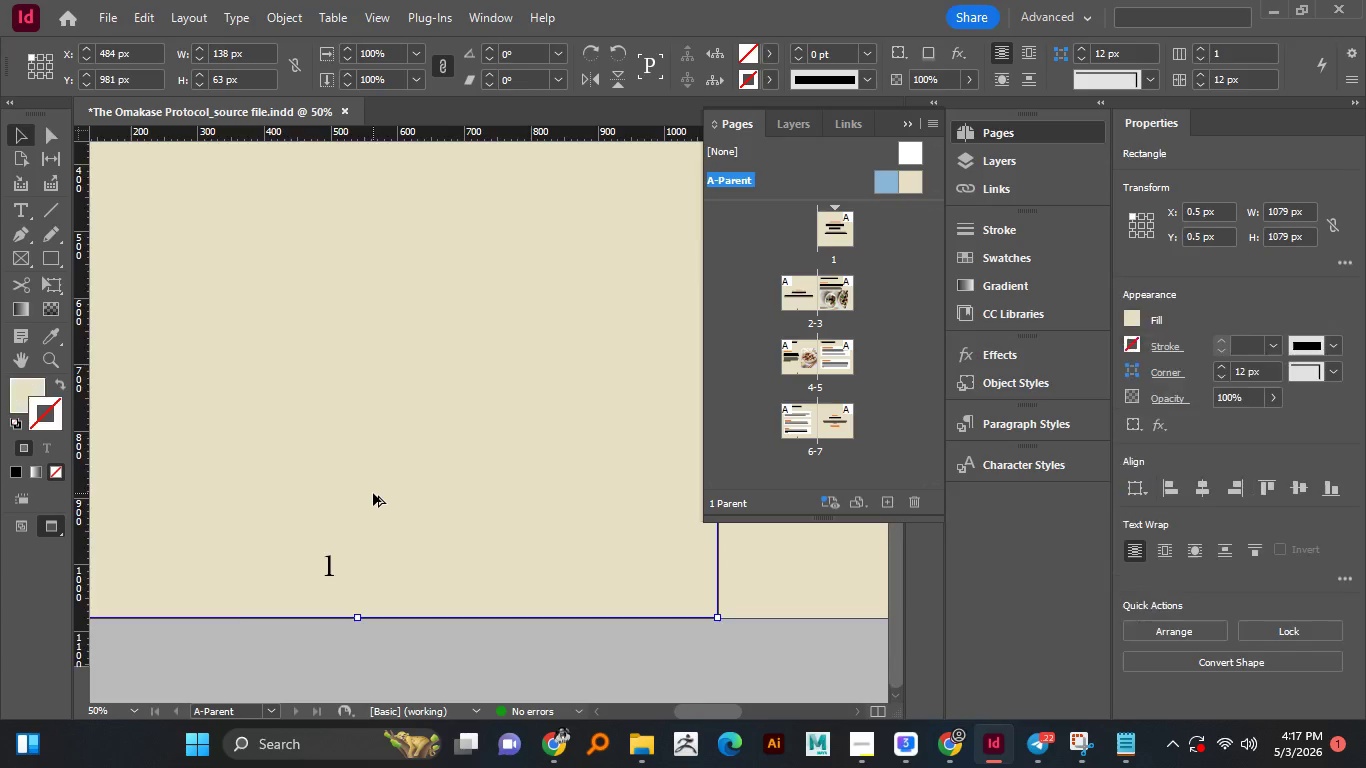 
hold_key(key=ShiftLeft, duration=0.88)
 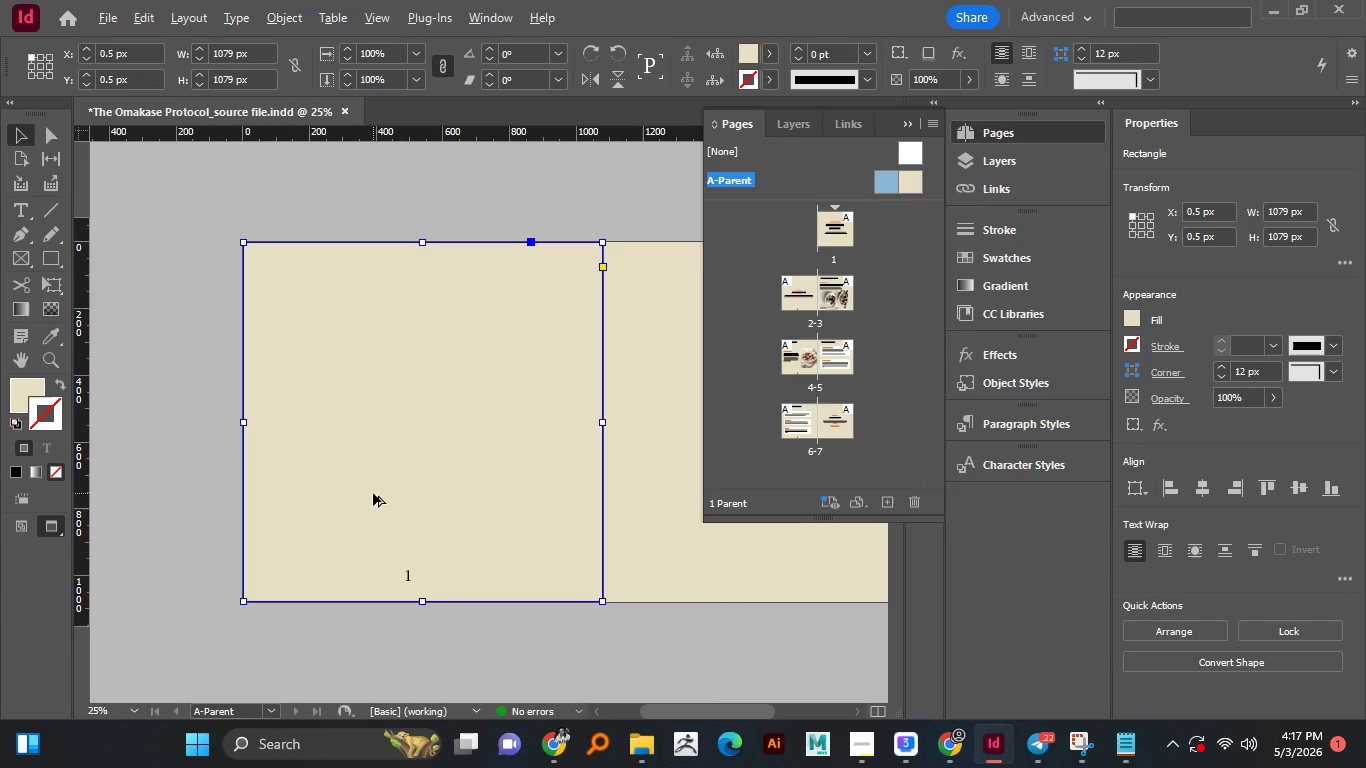 
hold_key(key=AltLeft, duration=1.3)
scroll: coordinate [373, 493], scroll_direction: down, amount: 1.0
 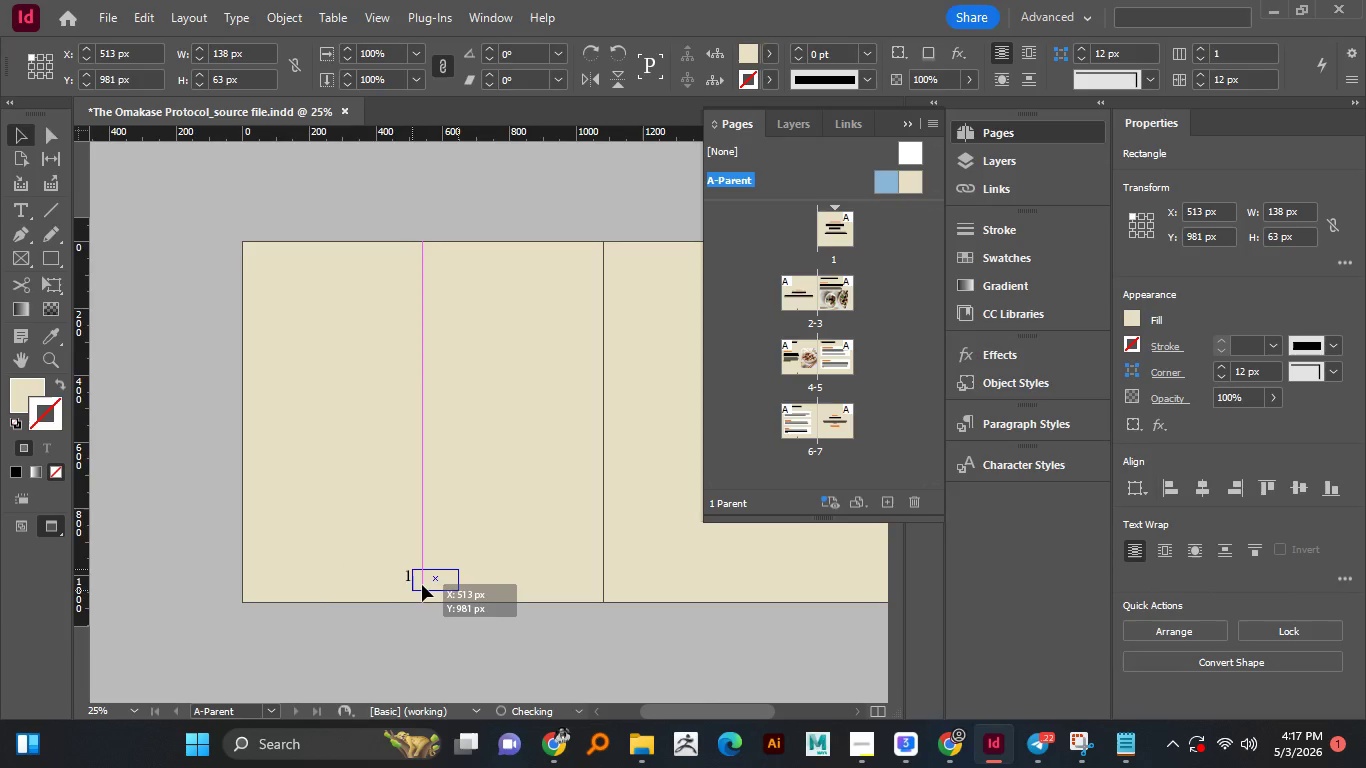 
left_click_drag(start_coordinate=[412, 585], to_coordinate=[425, 585])
 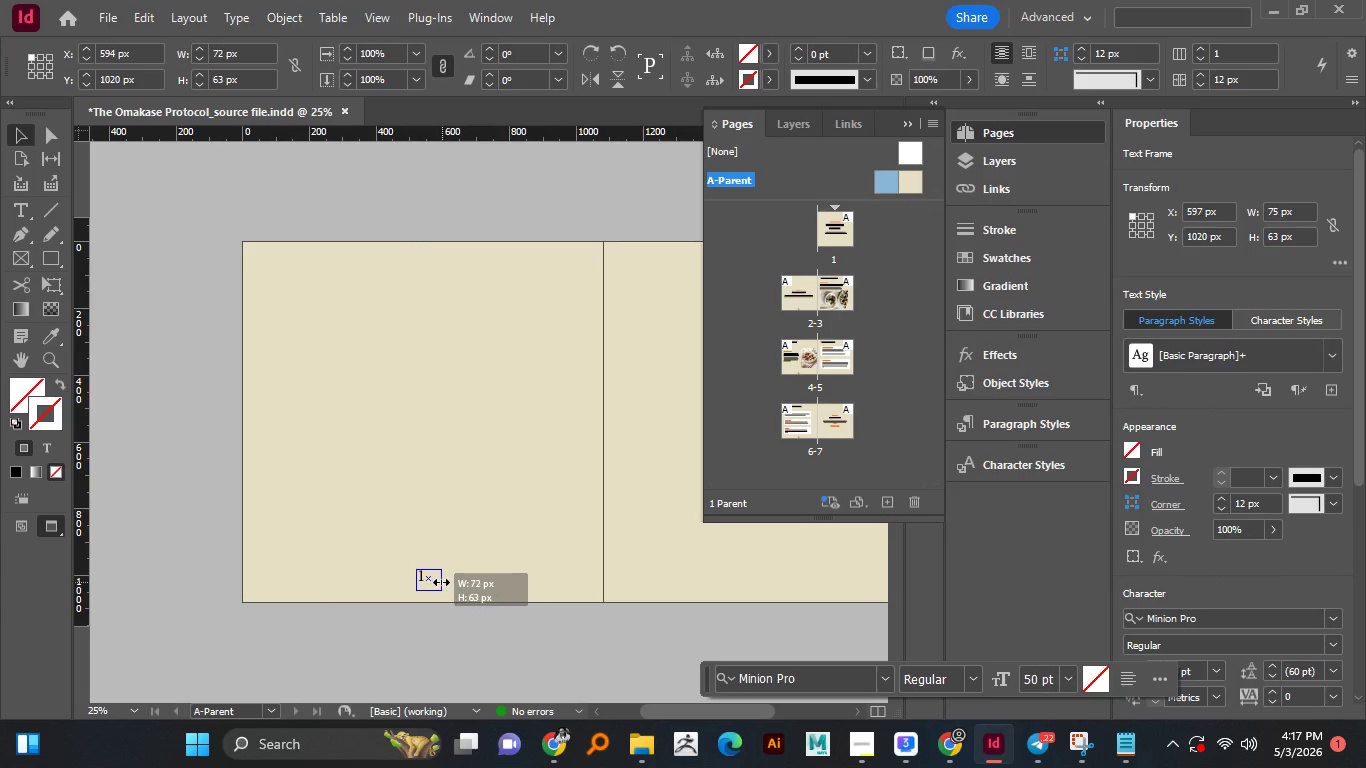 
left_click_drag(start_coordinate=[463, 578], to_coordinate=[432, 584])
 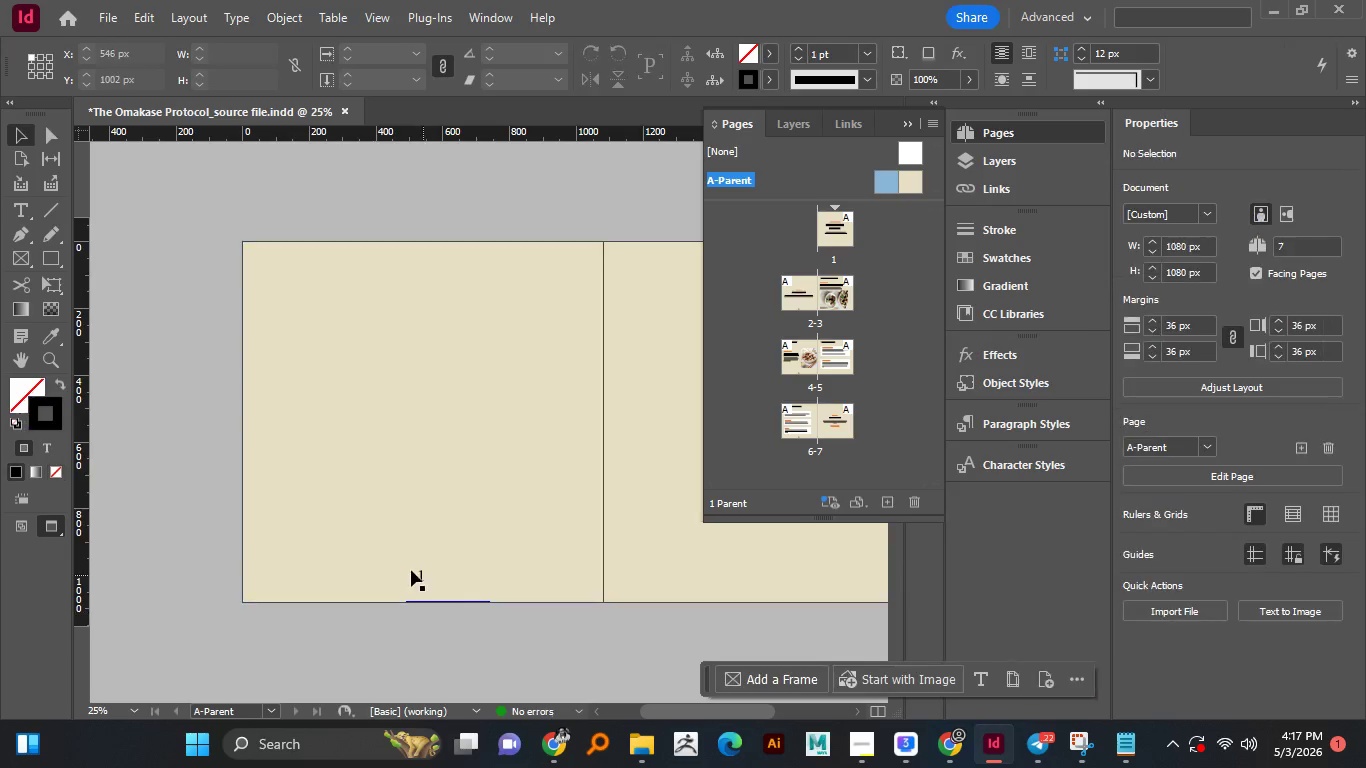 
left_click([455, 612])
 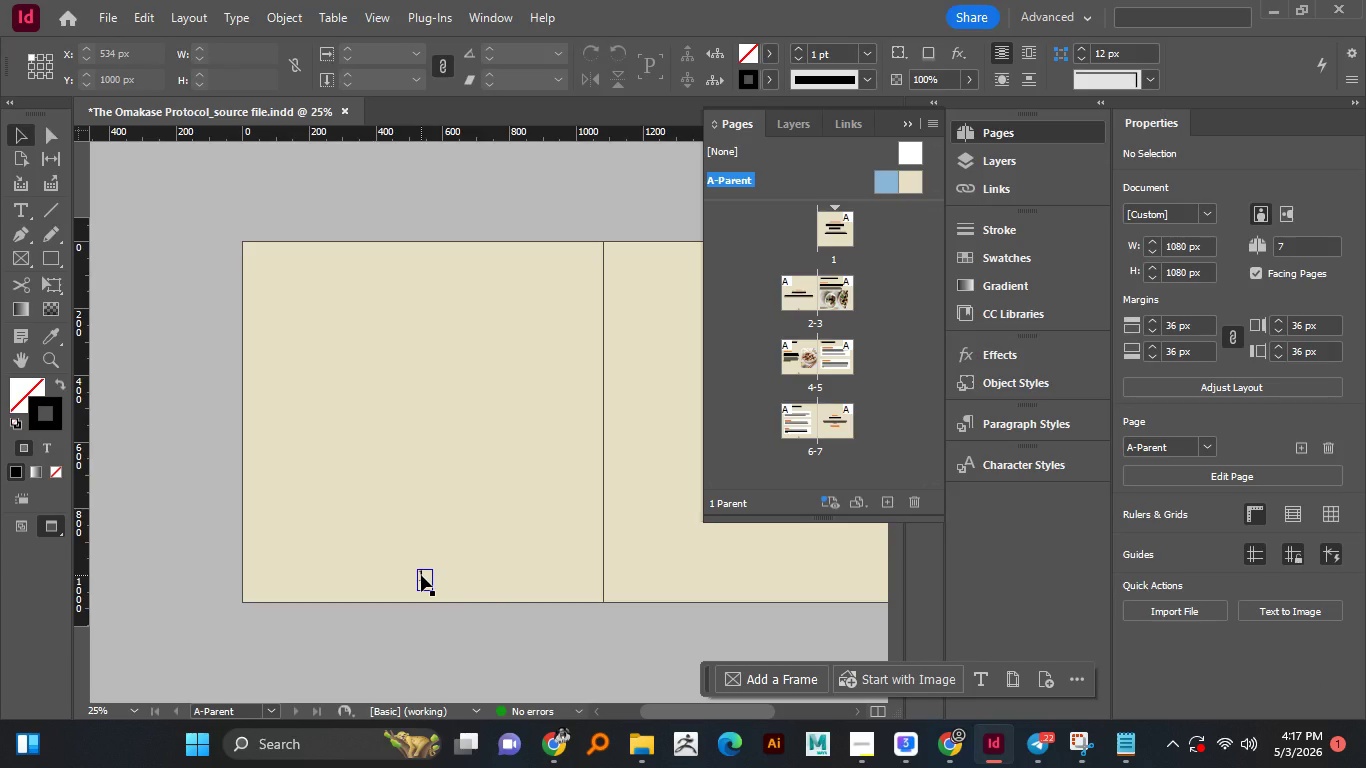 
hold_key(key=AltLeft, duration=1.51)
scroll: coordinate [421, 575], scroll_direction: down, amount: 1.0
 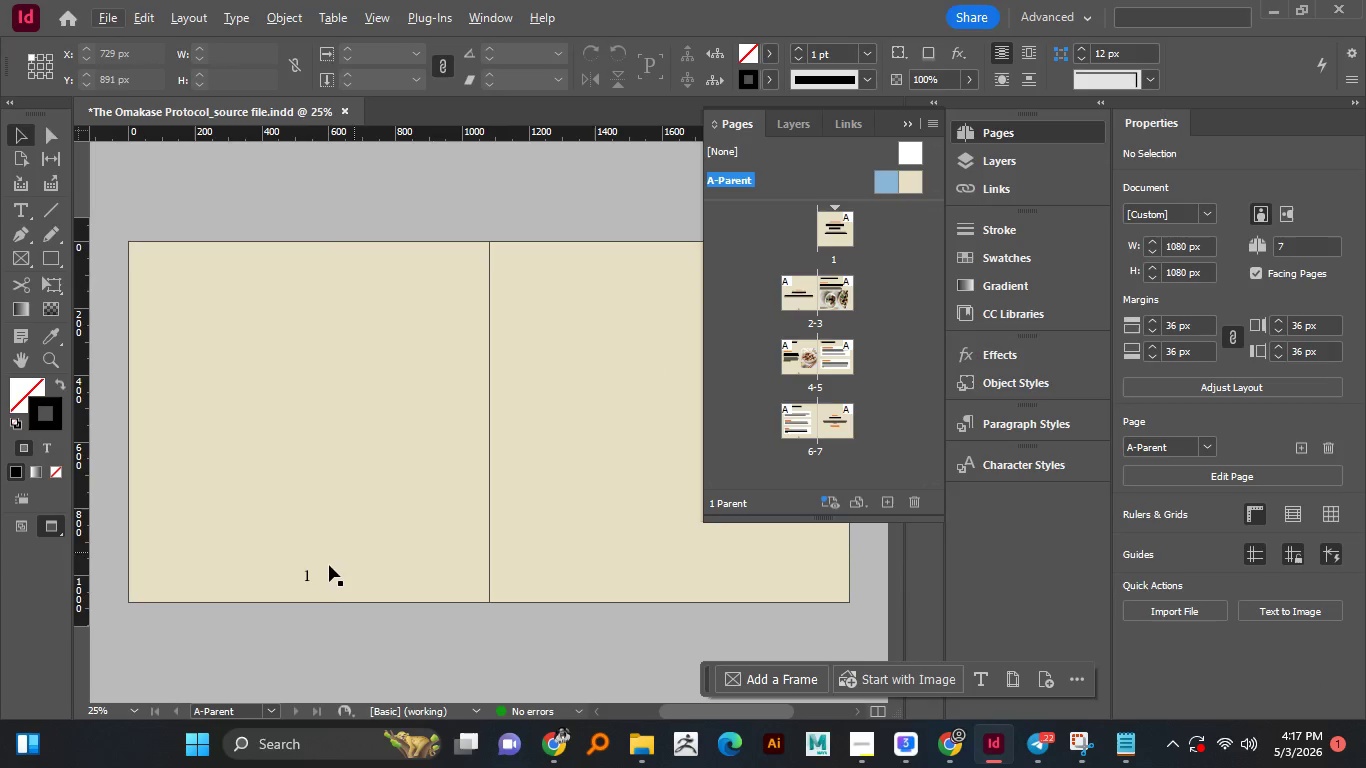 
scroll: coordinate [433, 505], scroll_direction: none, amount: 0.0
 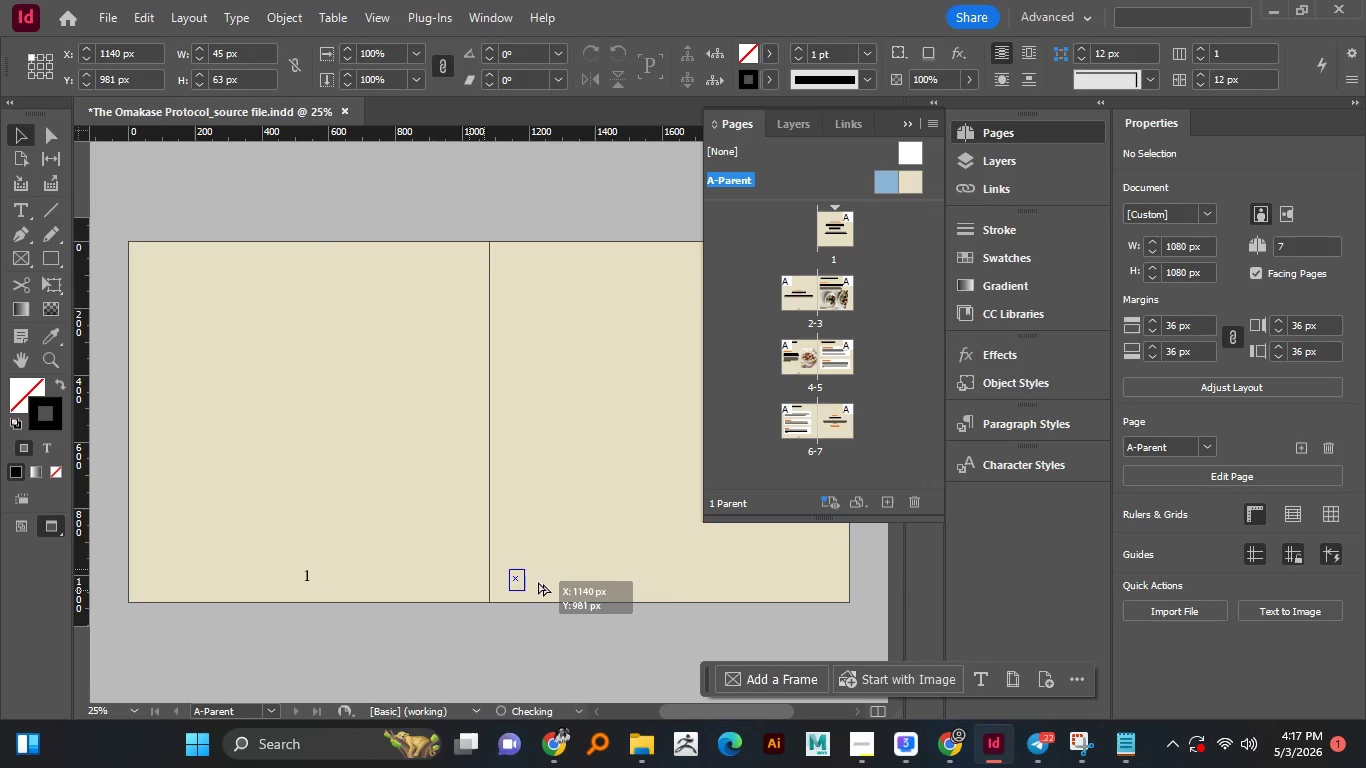 
left_click_drag(start_coordinate=[308, 579], to_coordinate=[666, 592])
 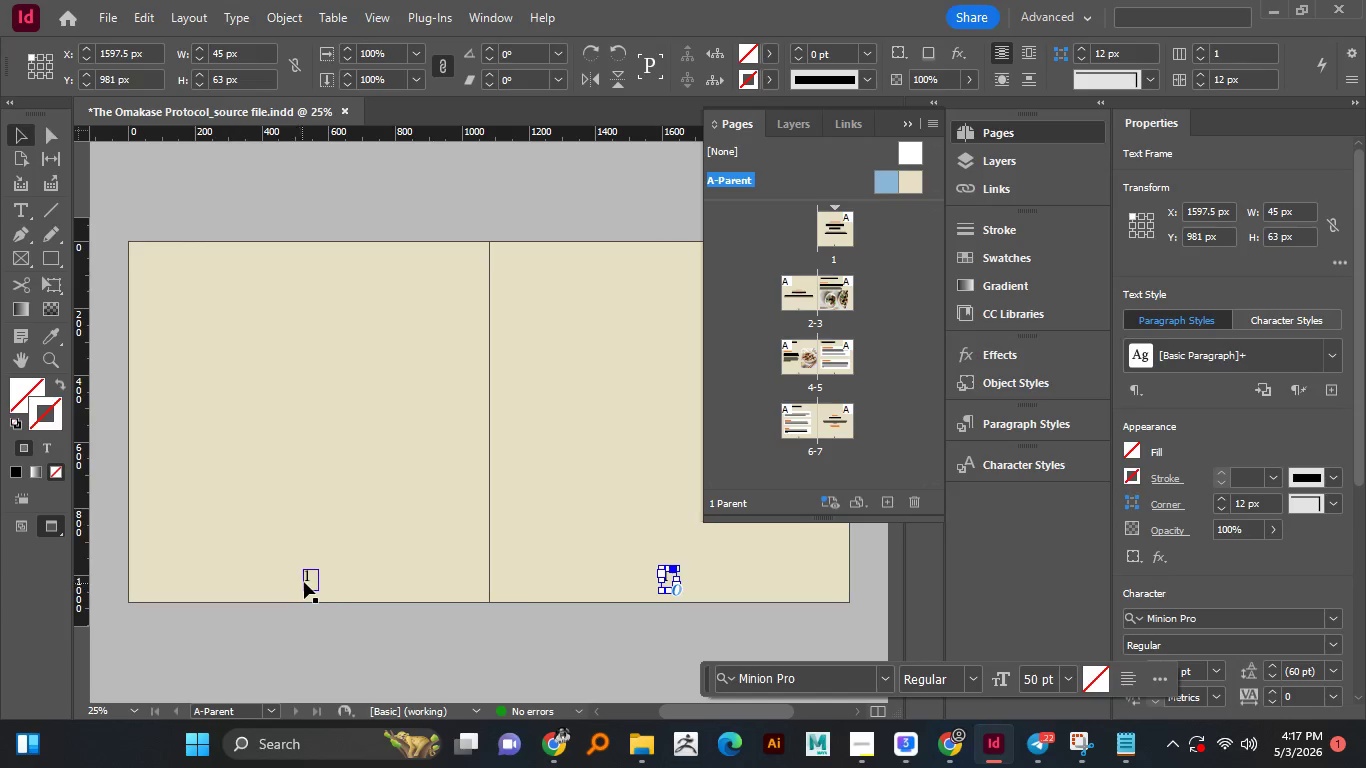 
hold_key(key=AltLeft, duration=2.06)
 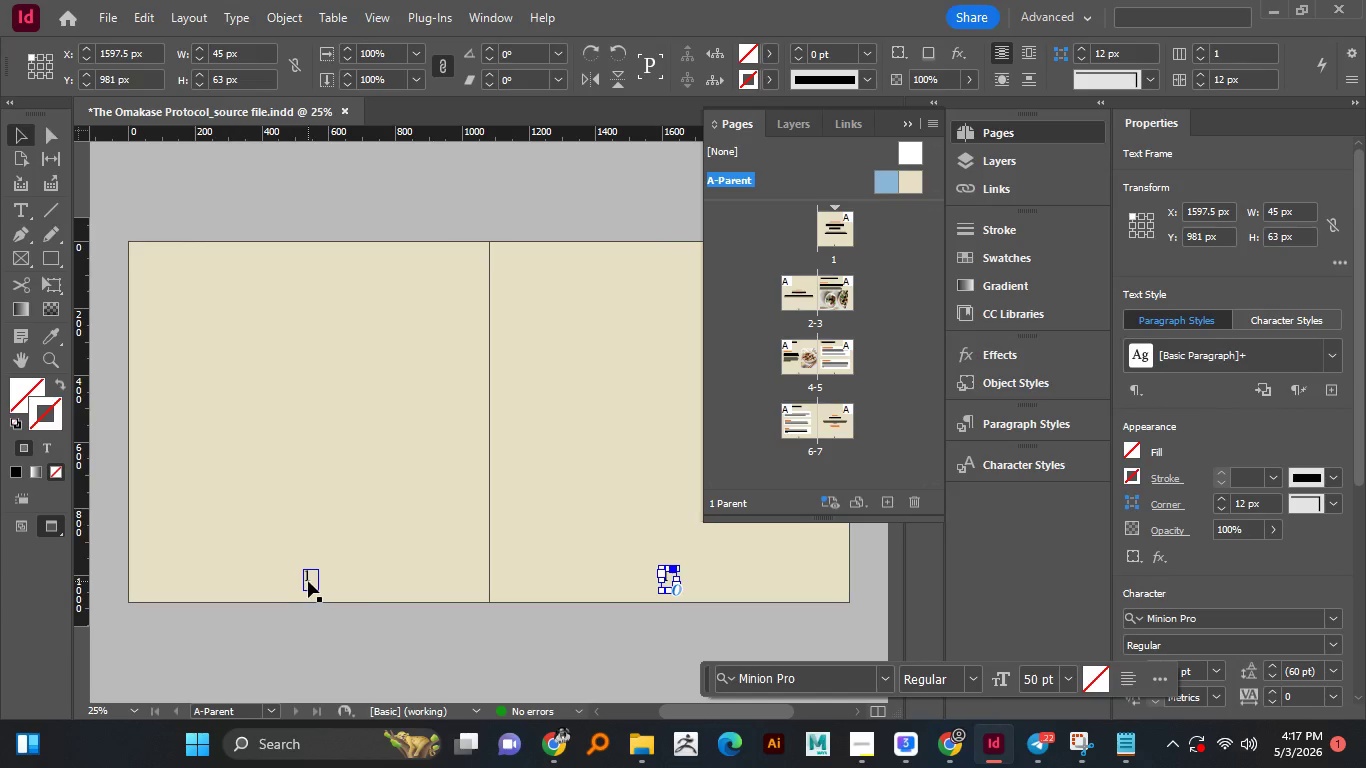 
hold_key(key=ShiftLeft, duration=1.51)
 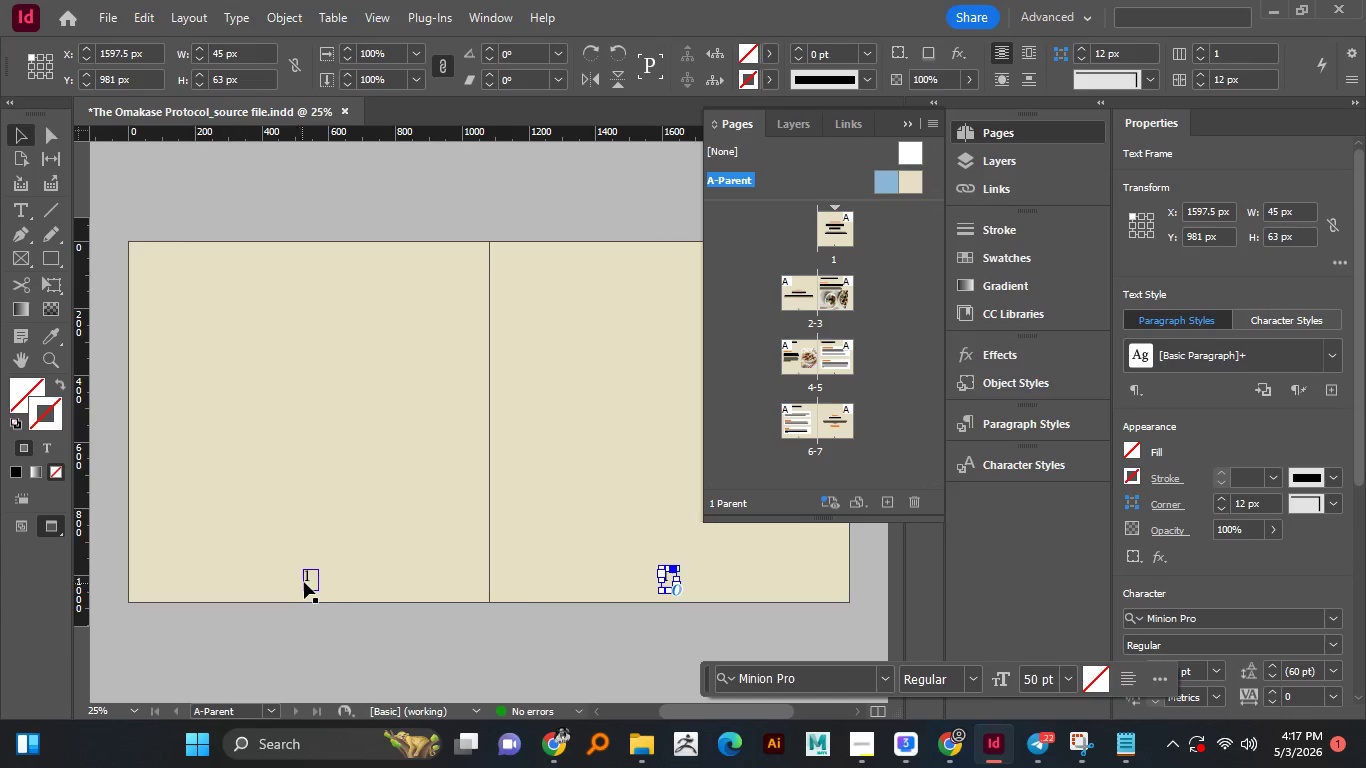 
hold_key(key=ShiftLeft, duration=0.39)
 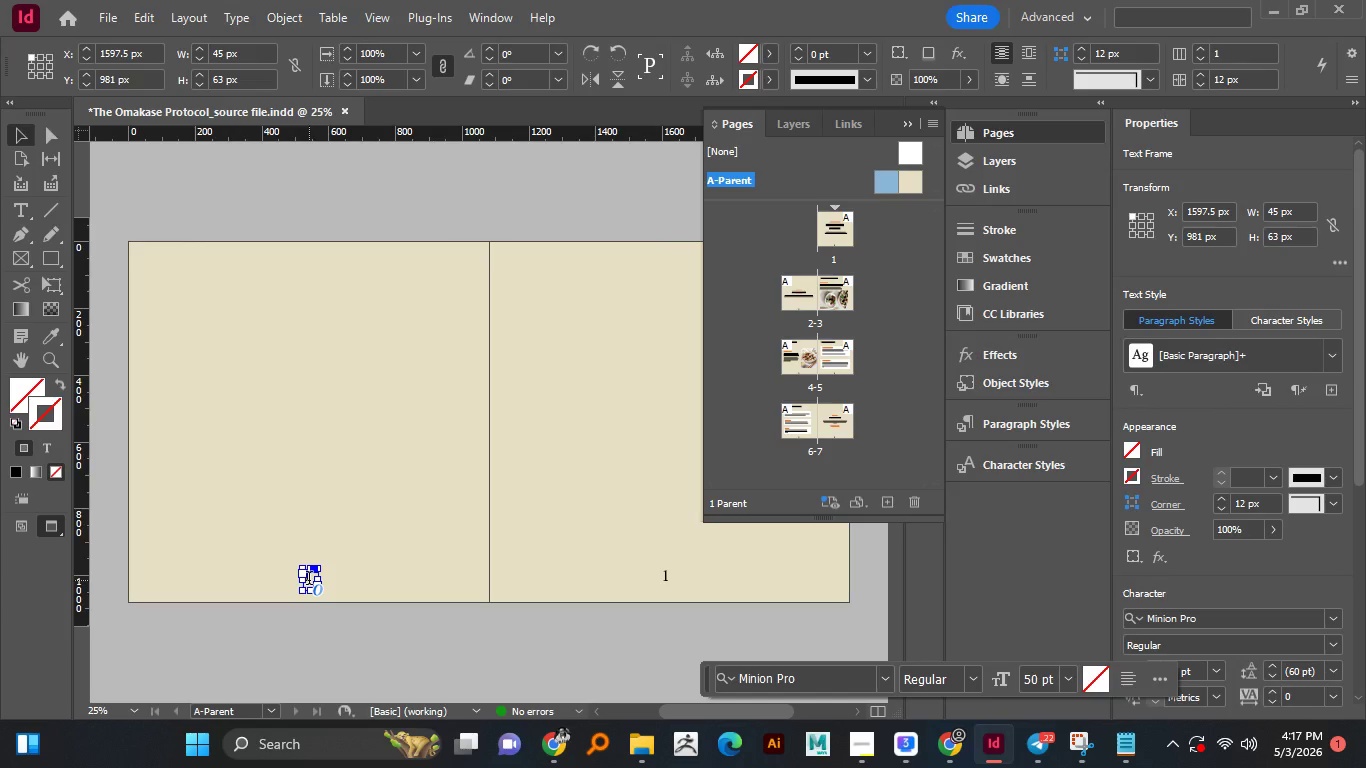 
double_click([309, 580])
 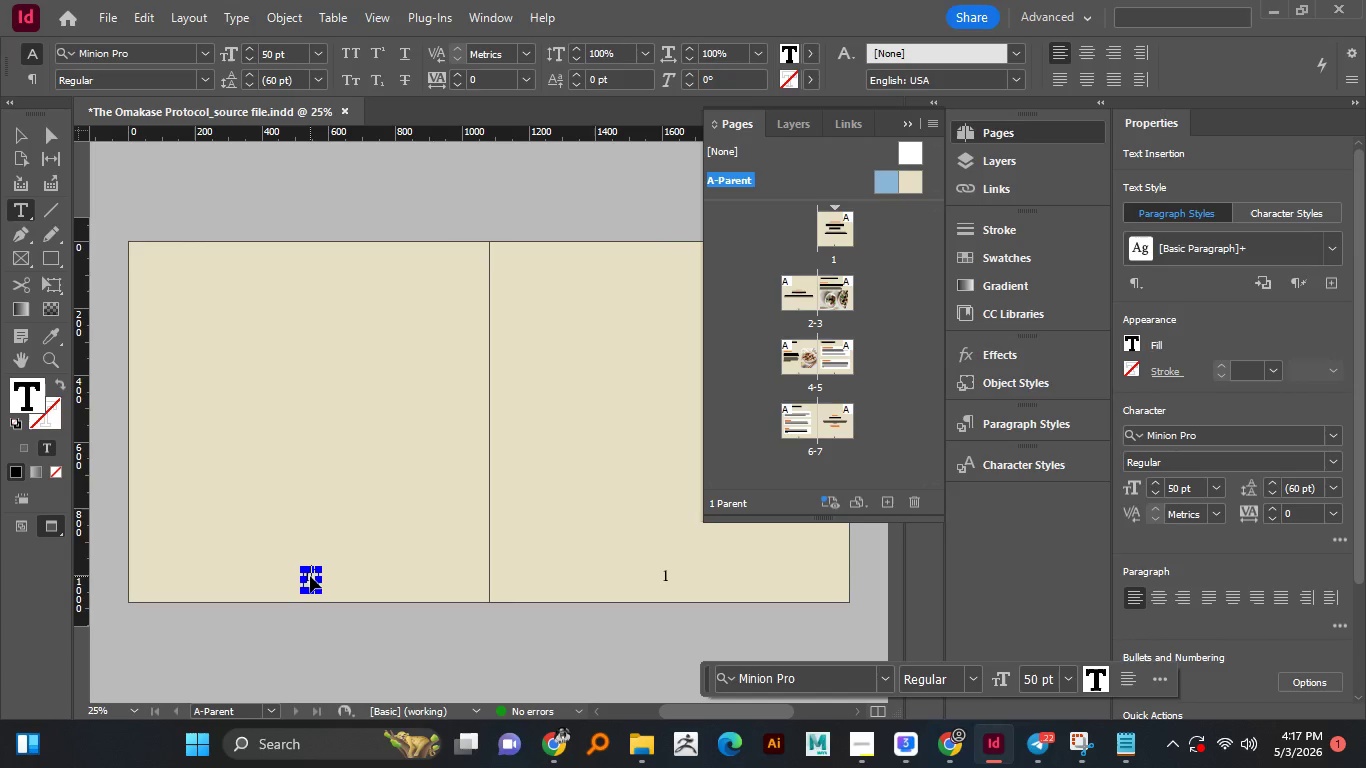 
left_click([310, 576])
 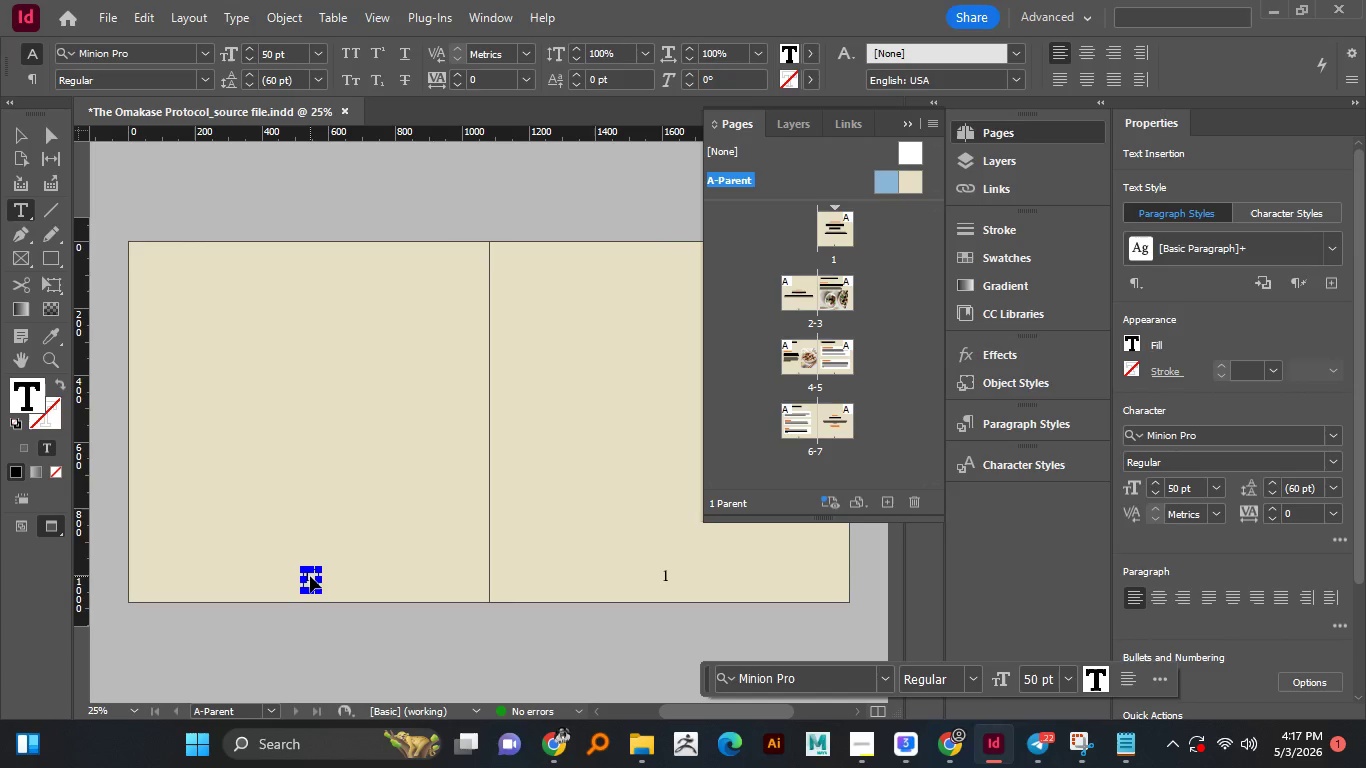 
hold_key(key=ControlLeft, duration=0.98)
 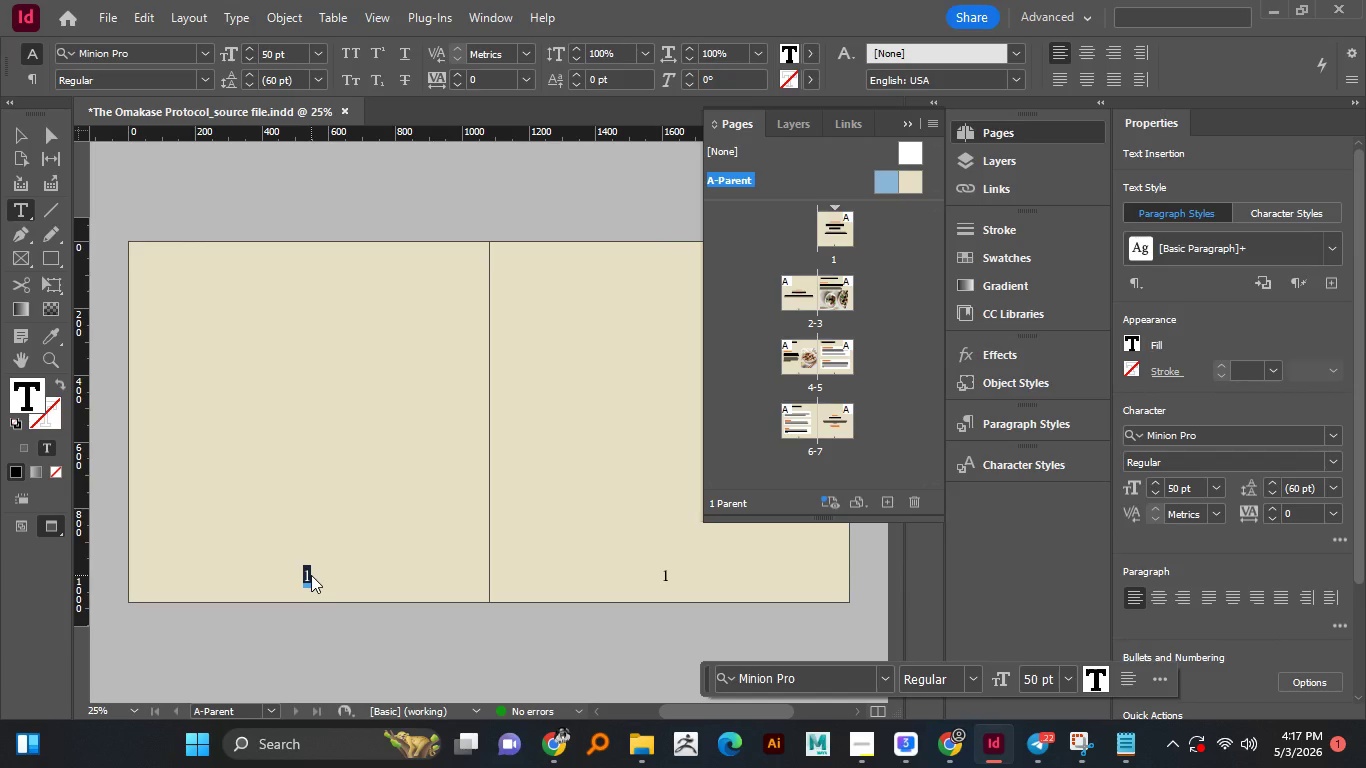 
key(Control+A)
 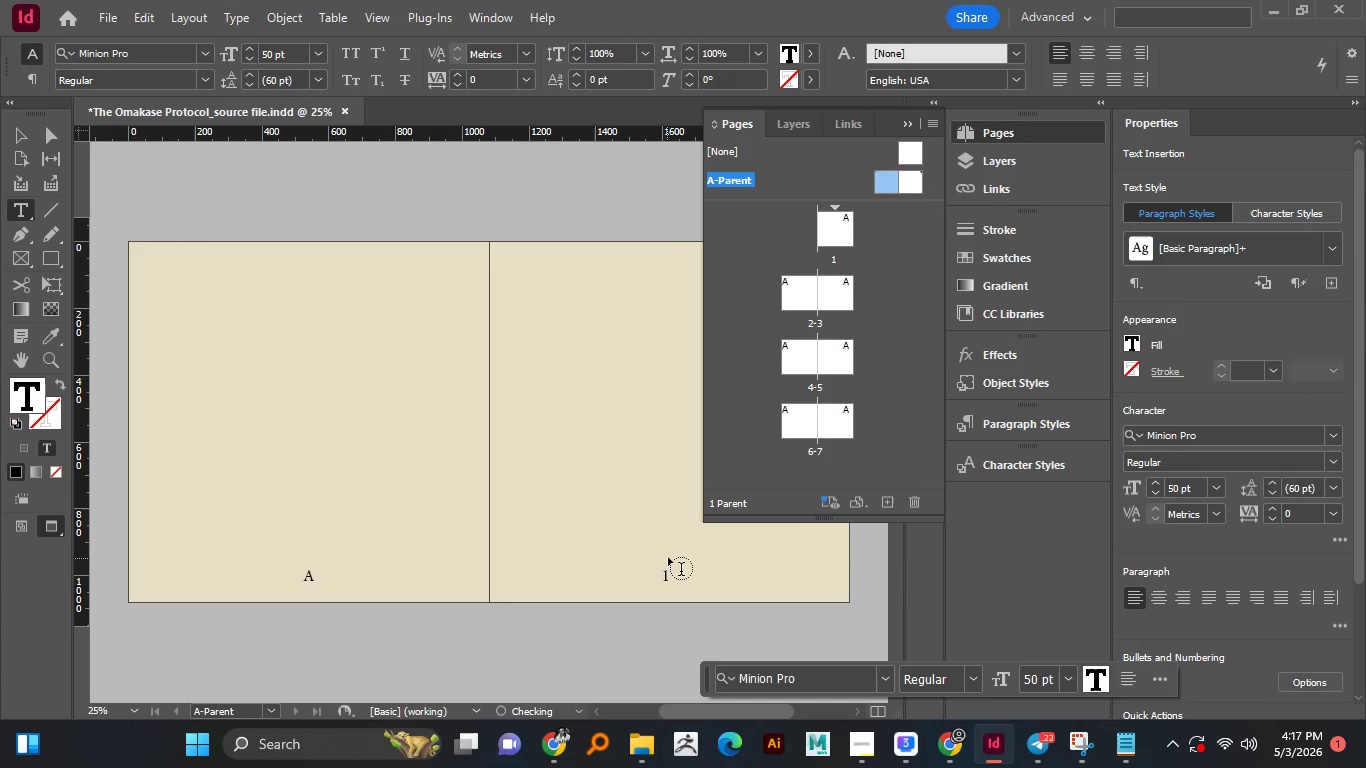 
key(Shift+A)
 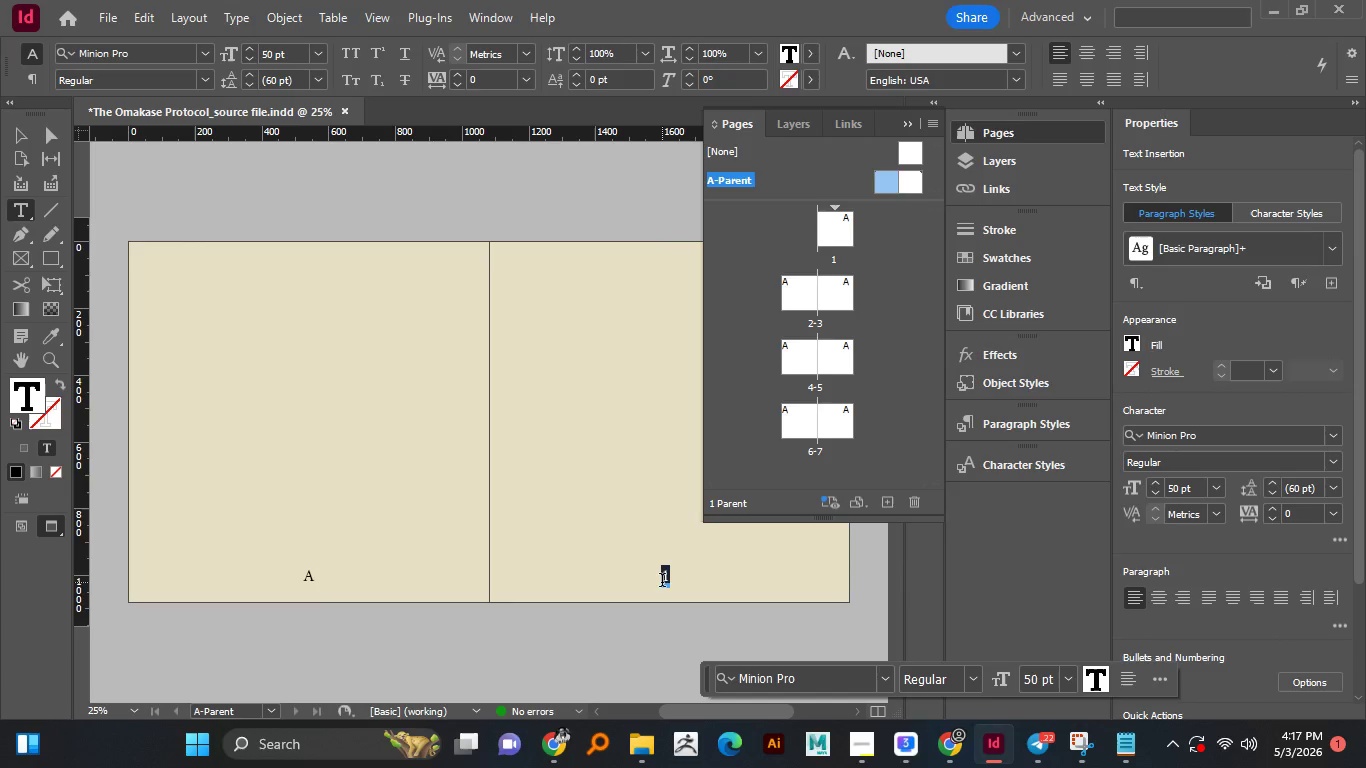 
left_click_drag(start_coordinate=[668, 577], to_coordinate=[661, 582])
 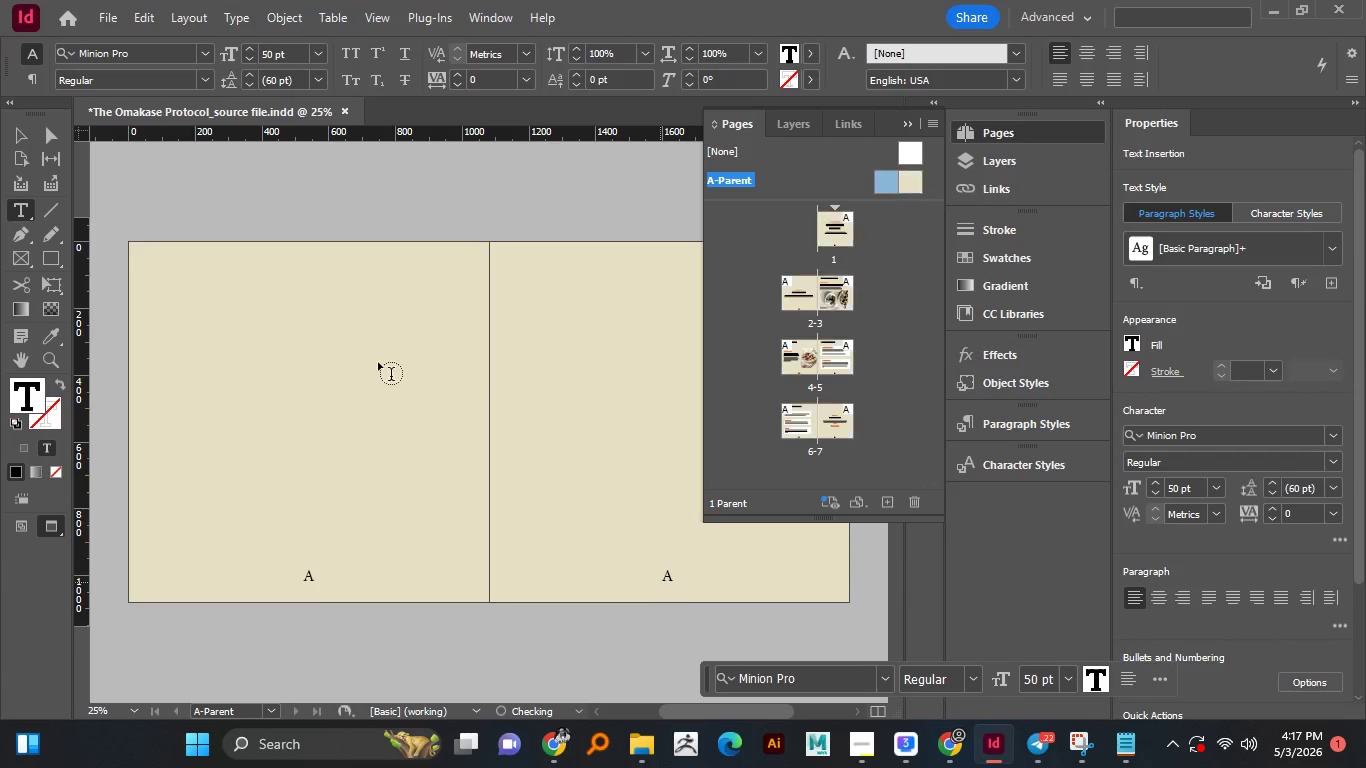 
key(Shift+A)
 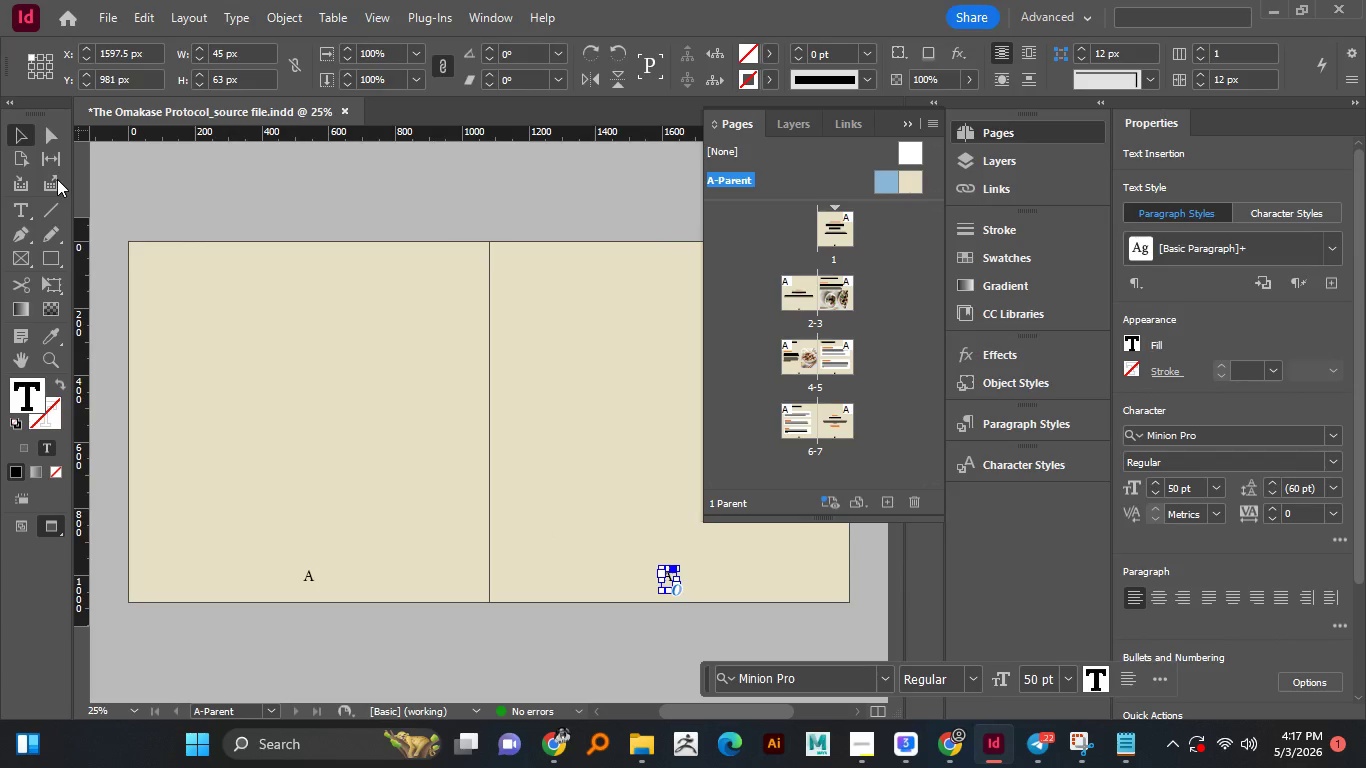 
left_click([25, 133])
 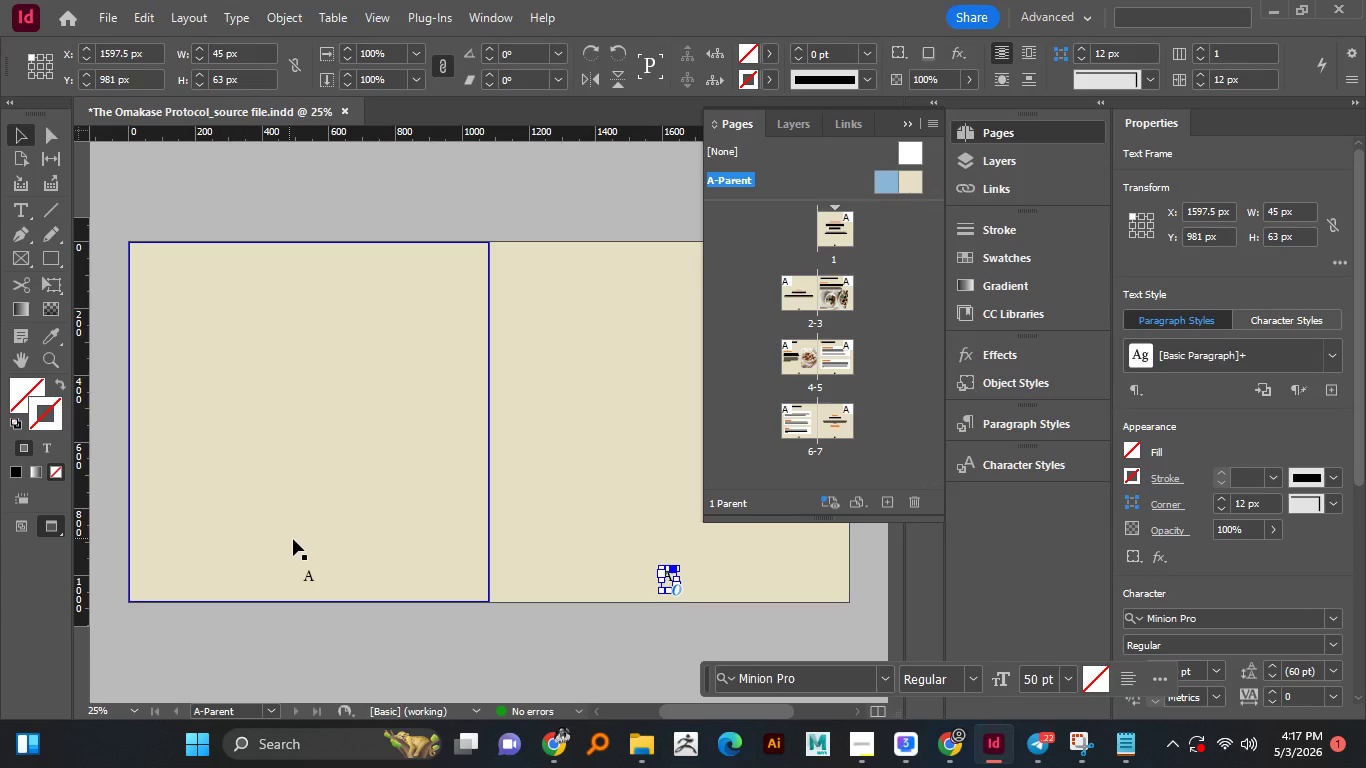 
hold_key(key=ShiftLeft, duration=1.51)
left_click([304, 571])
 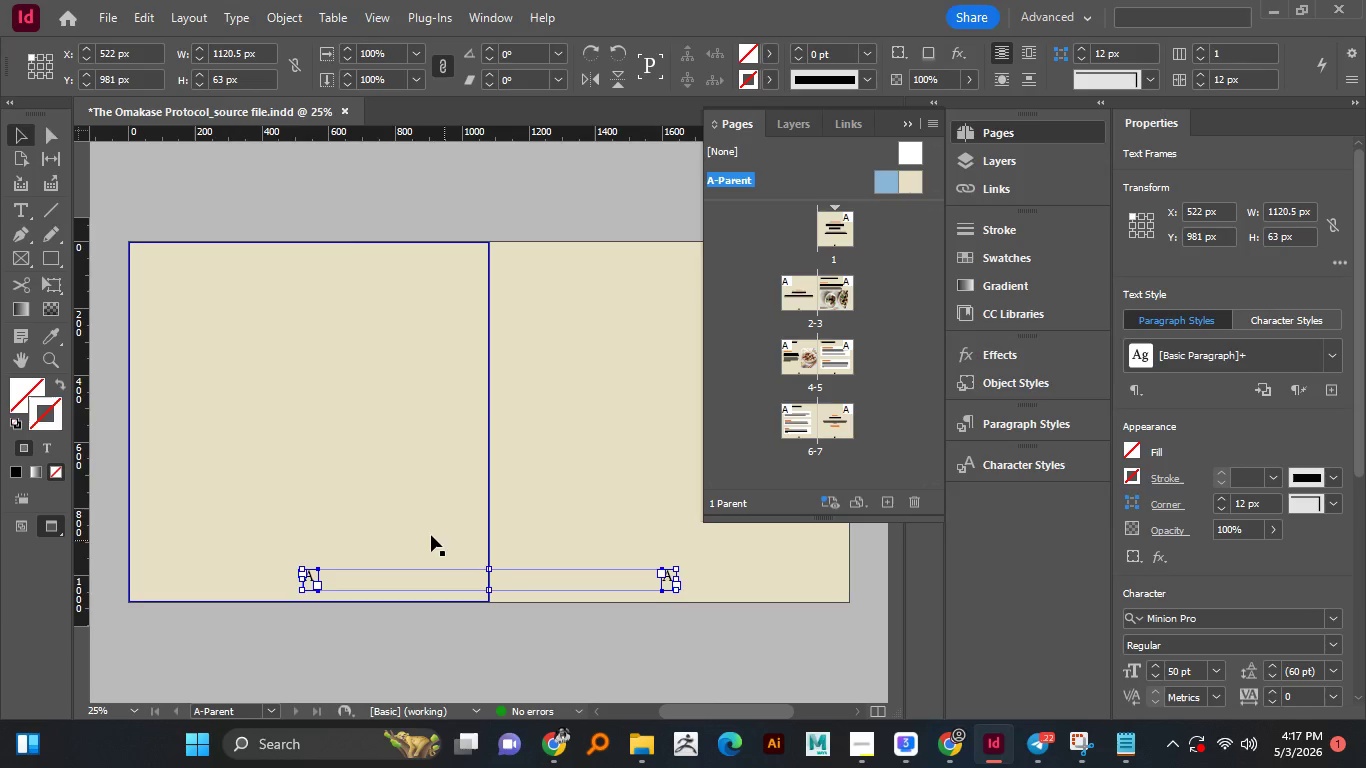 
key(Shift+ShiftLeft)
 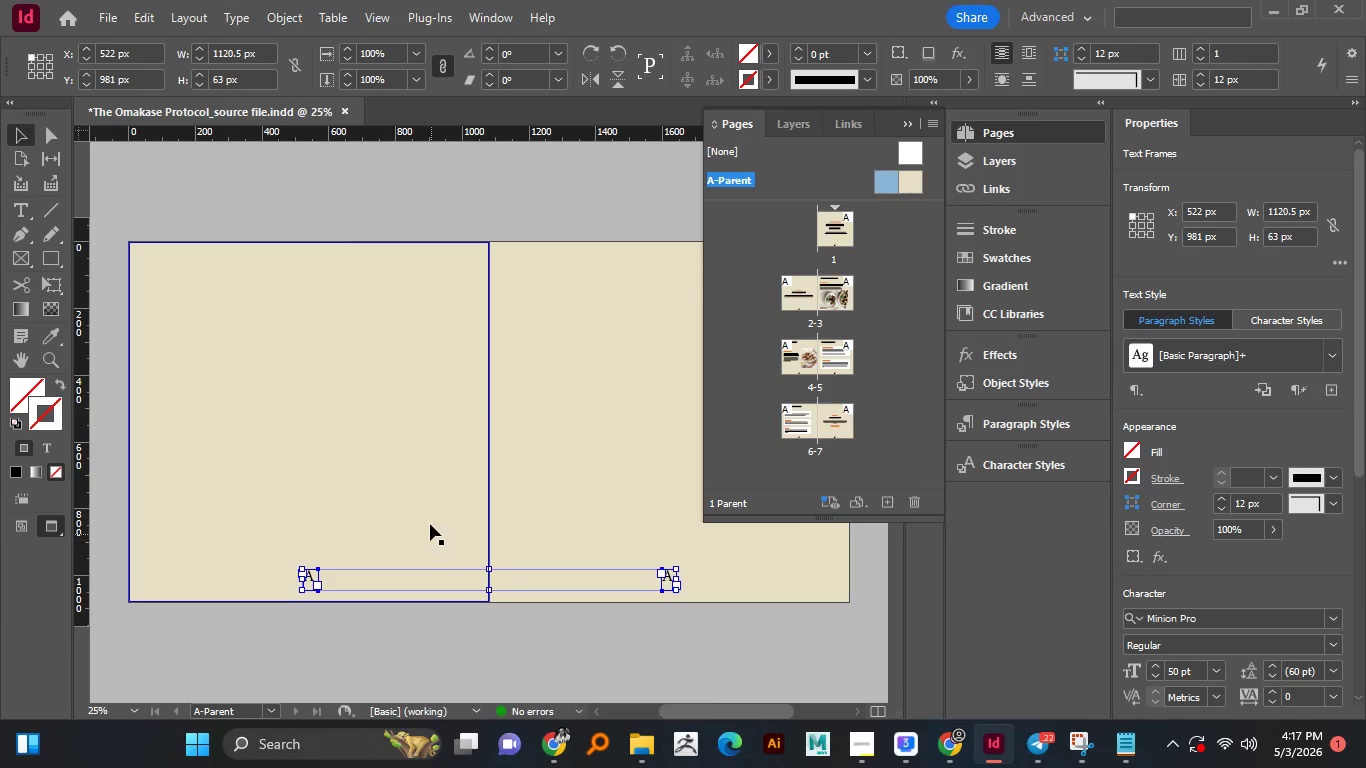 
key(Shift+ShiftLeft)
 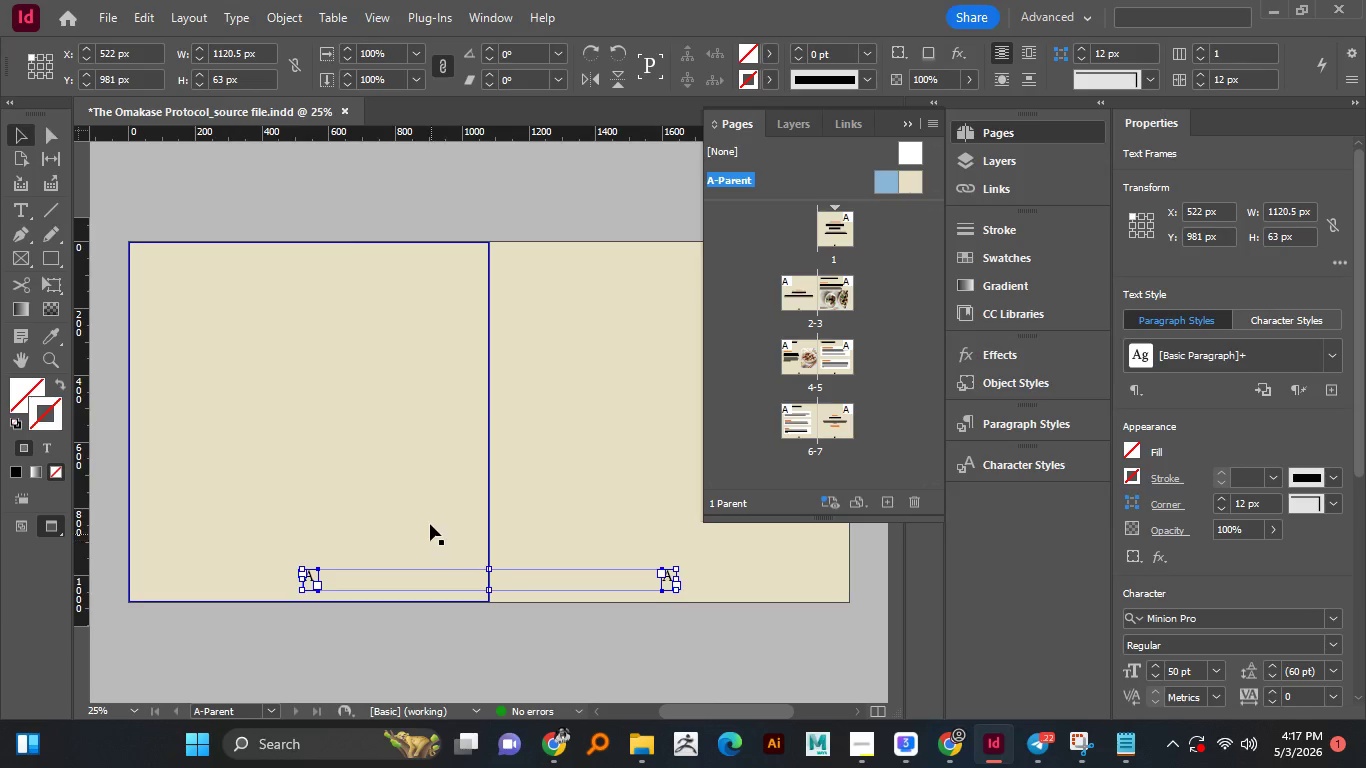 
key(Shift+ShiftLeft)
 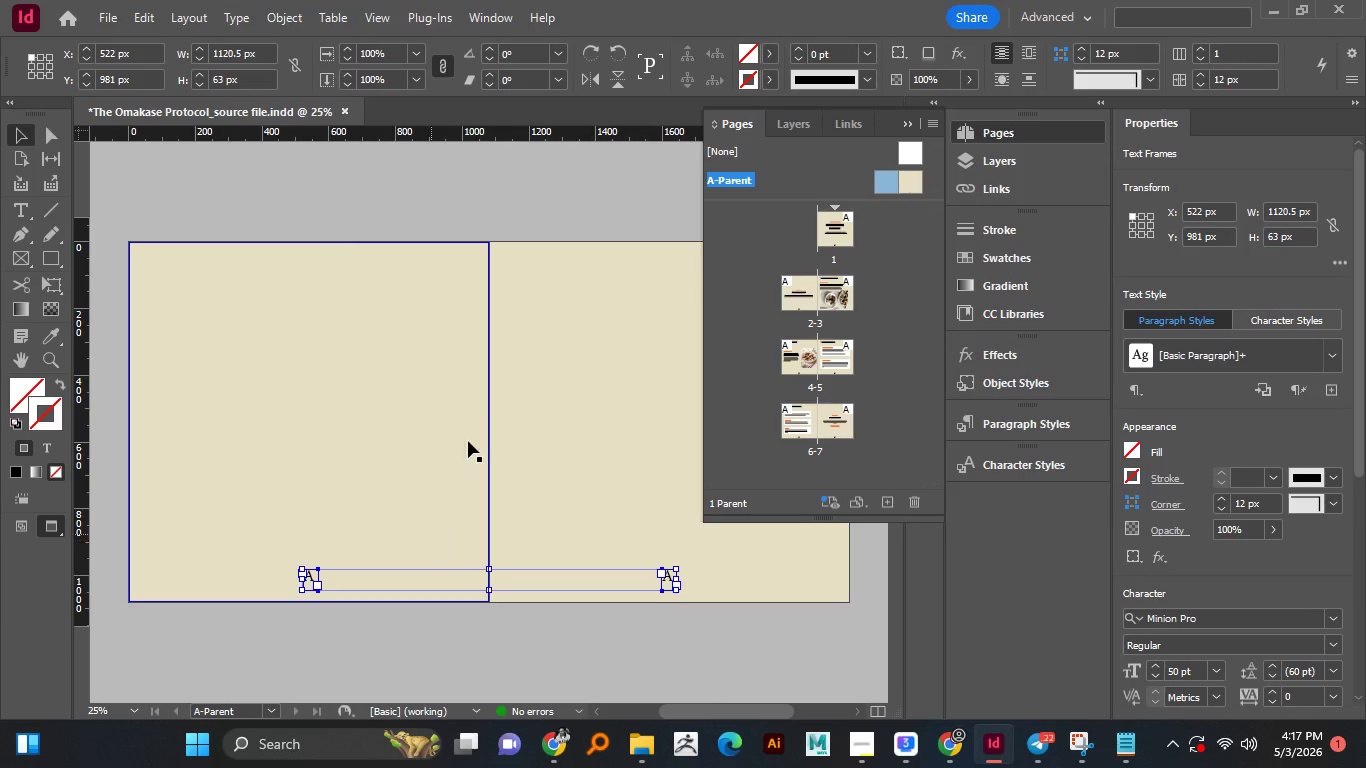 
key(Shift+ShiftLeft)
 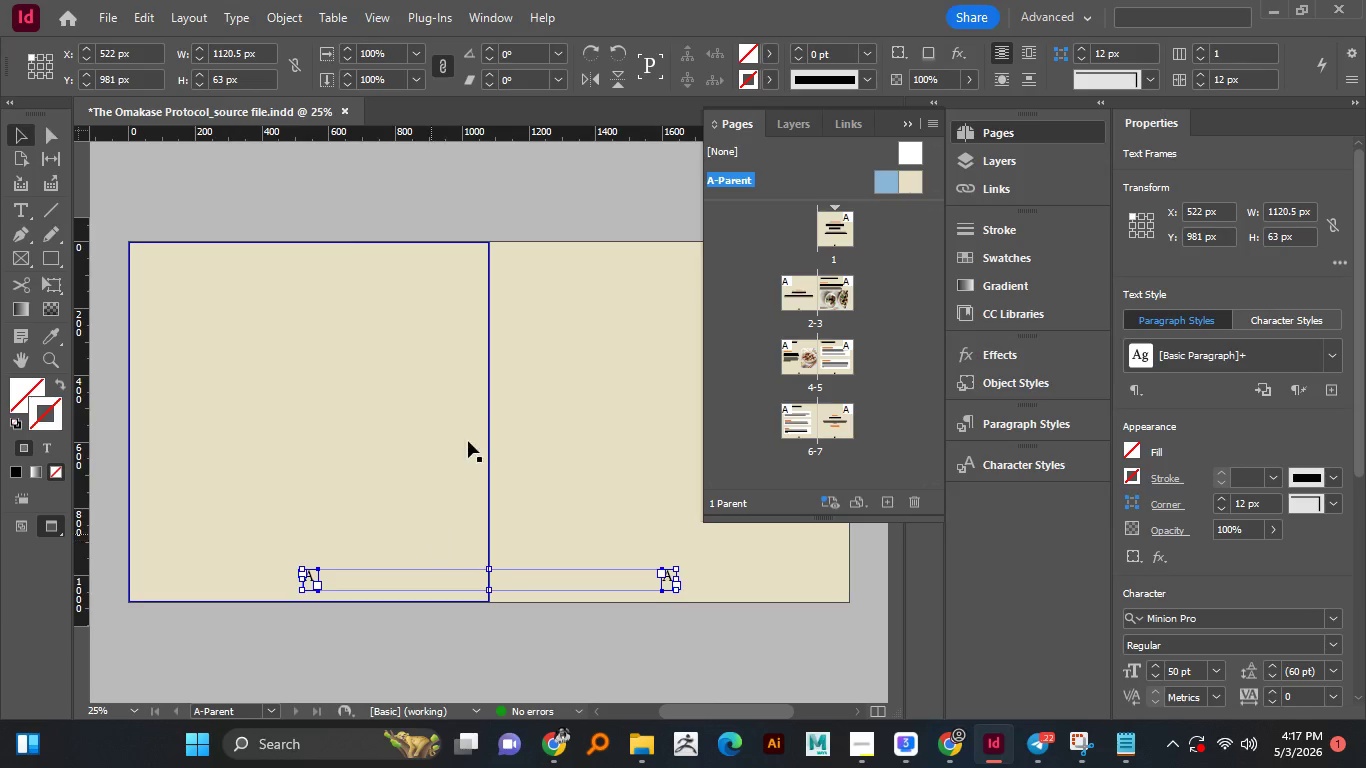 
key(Shift+ShiftLeft)
 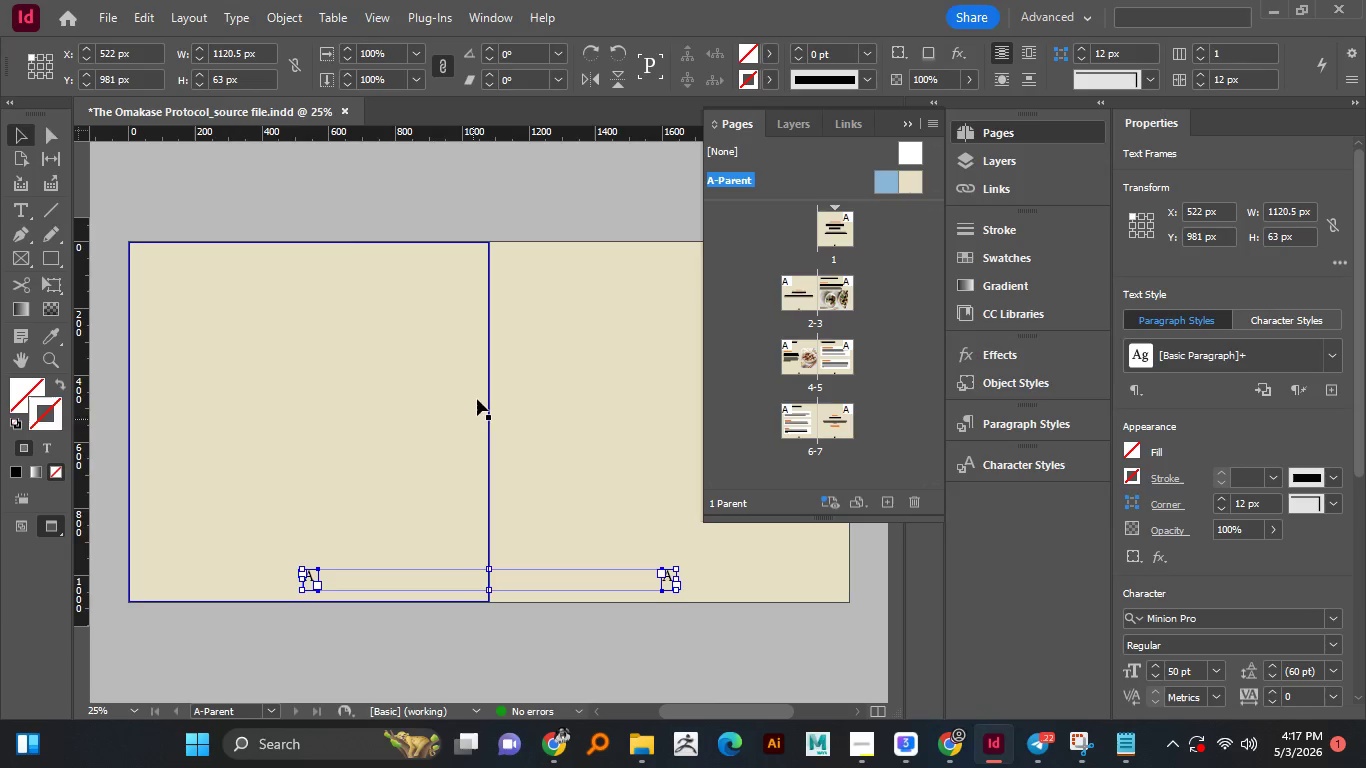 
key(Shift+ShiftLeft)
 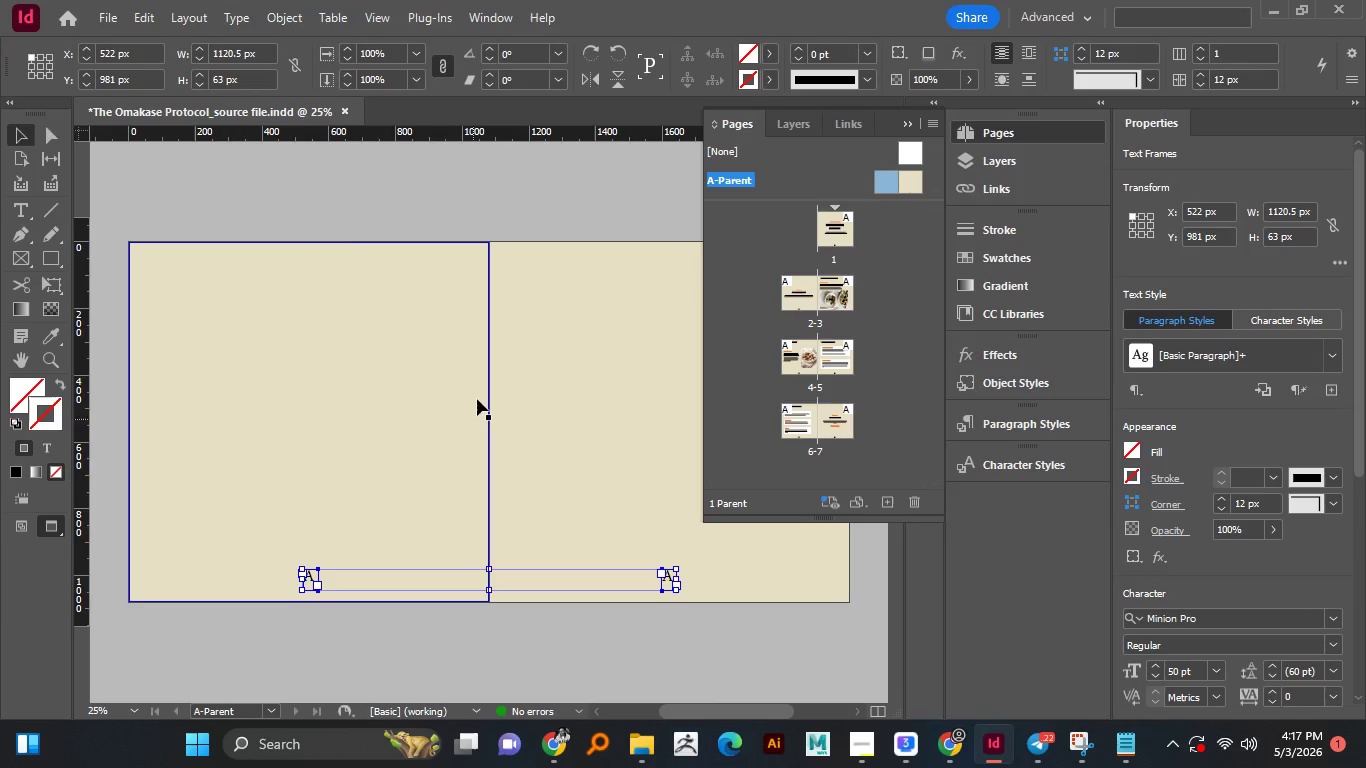 
key(Shift+ShiftLeft)
 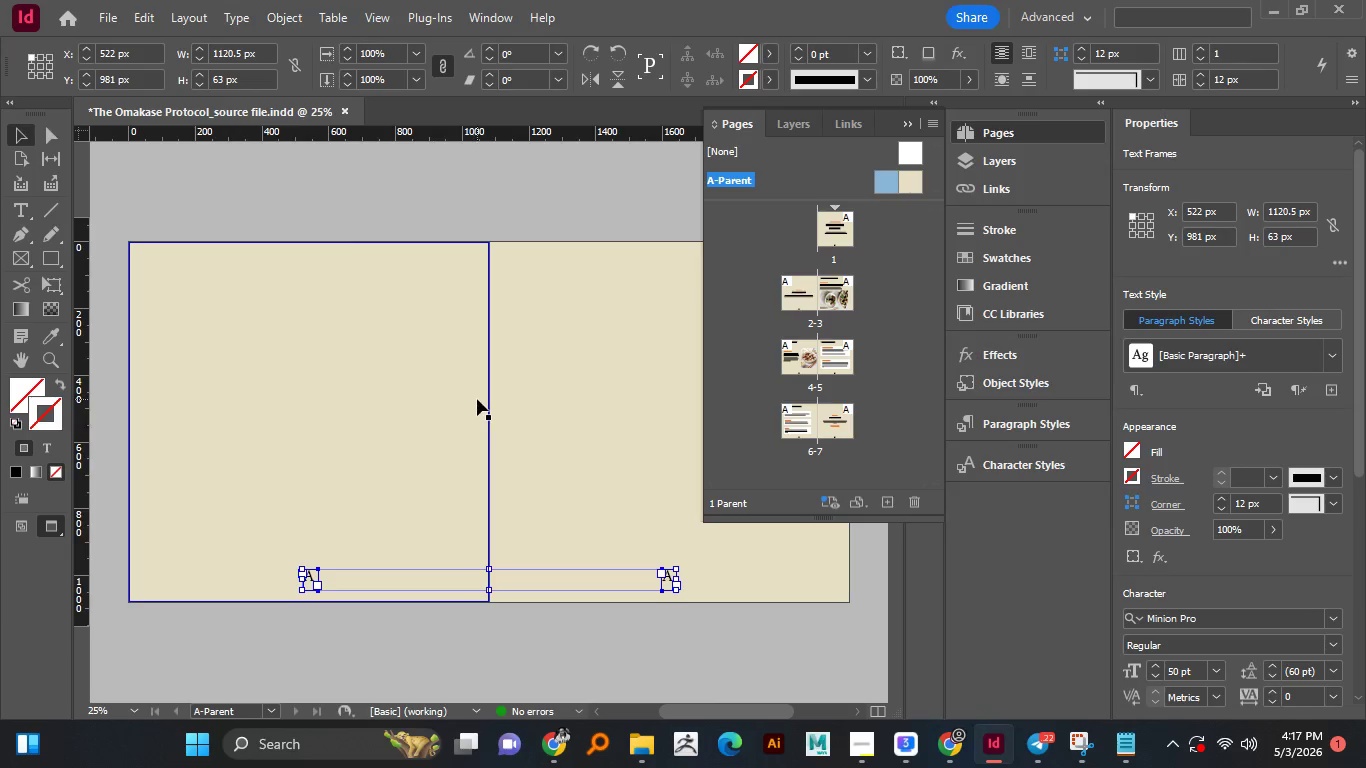 
key(Shift+ShiftLeft)
 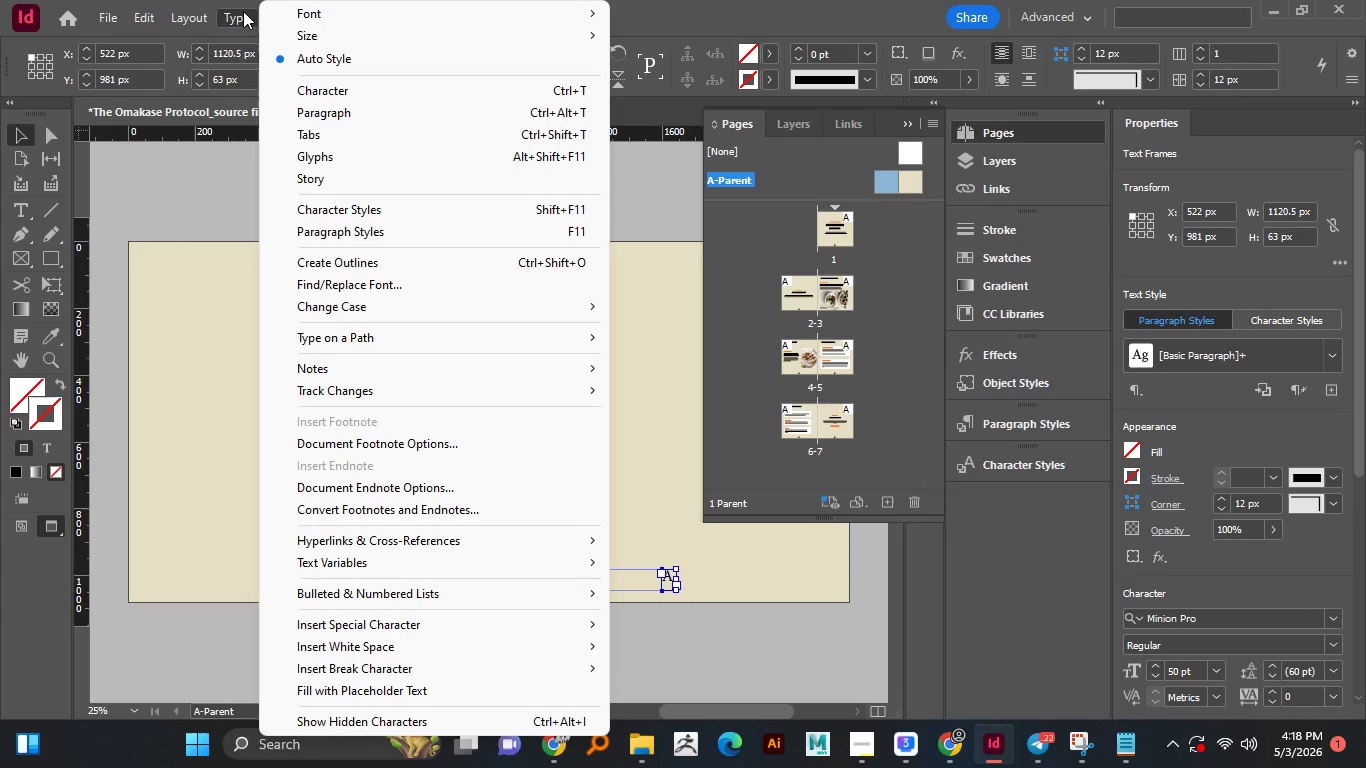 
wait(24.95)
 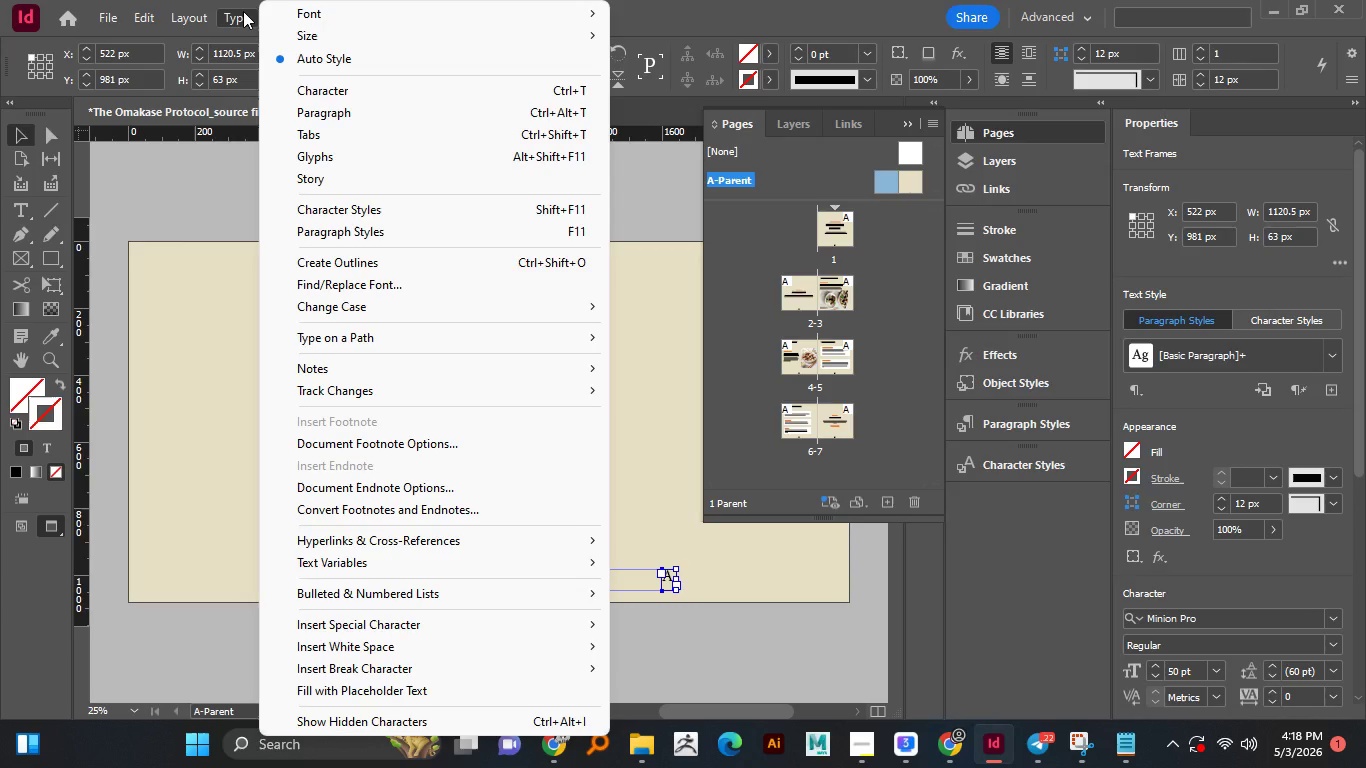 
left_click([476, 610])
 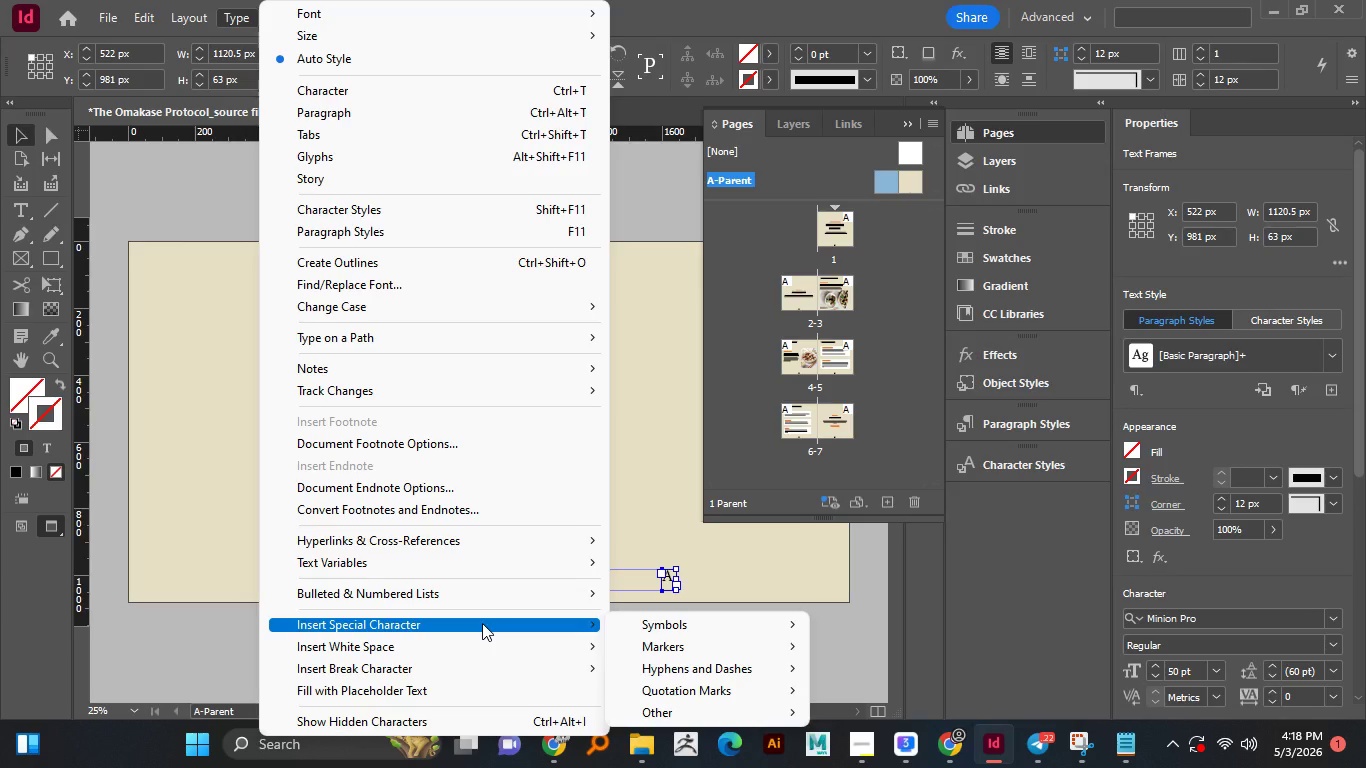 
left_click([482, 623])
 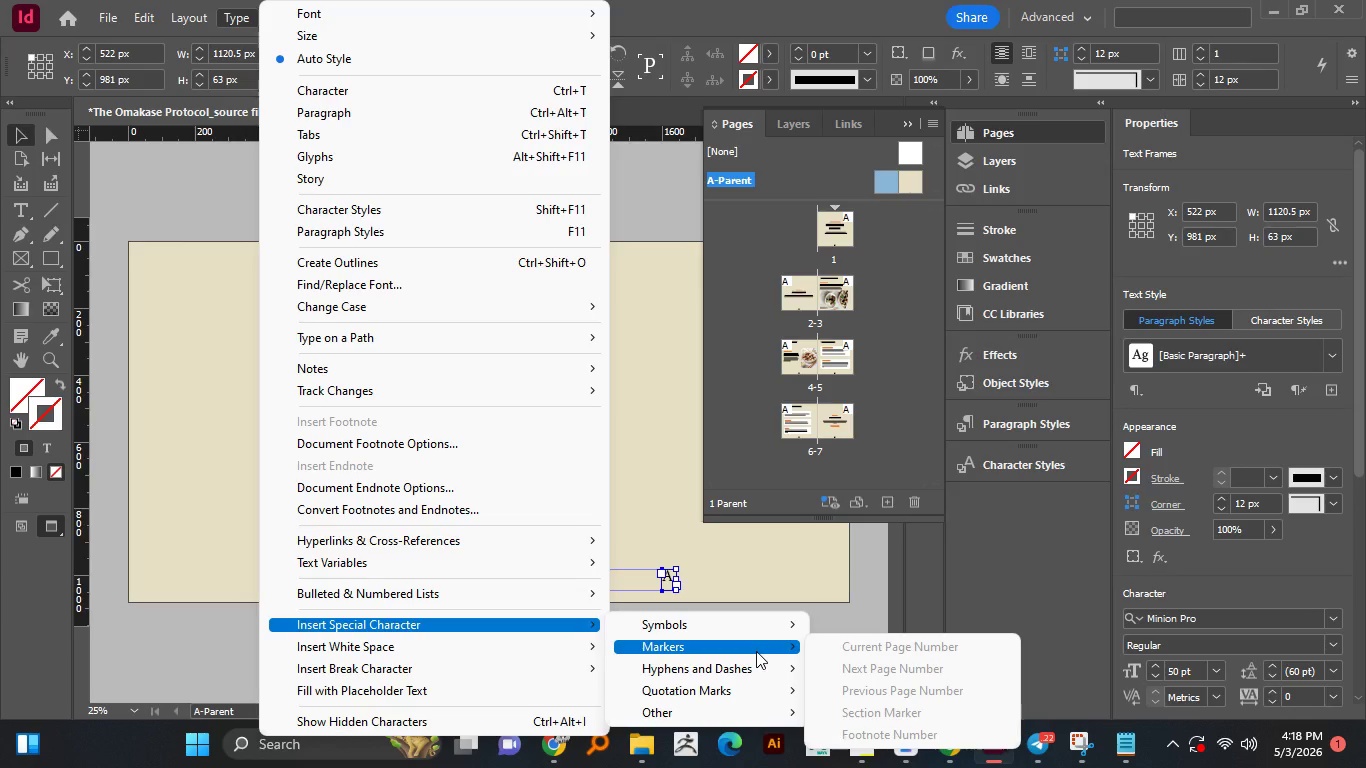 
wait(10.81)
 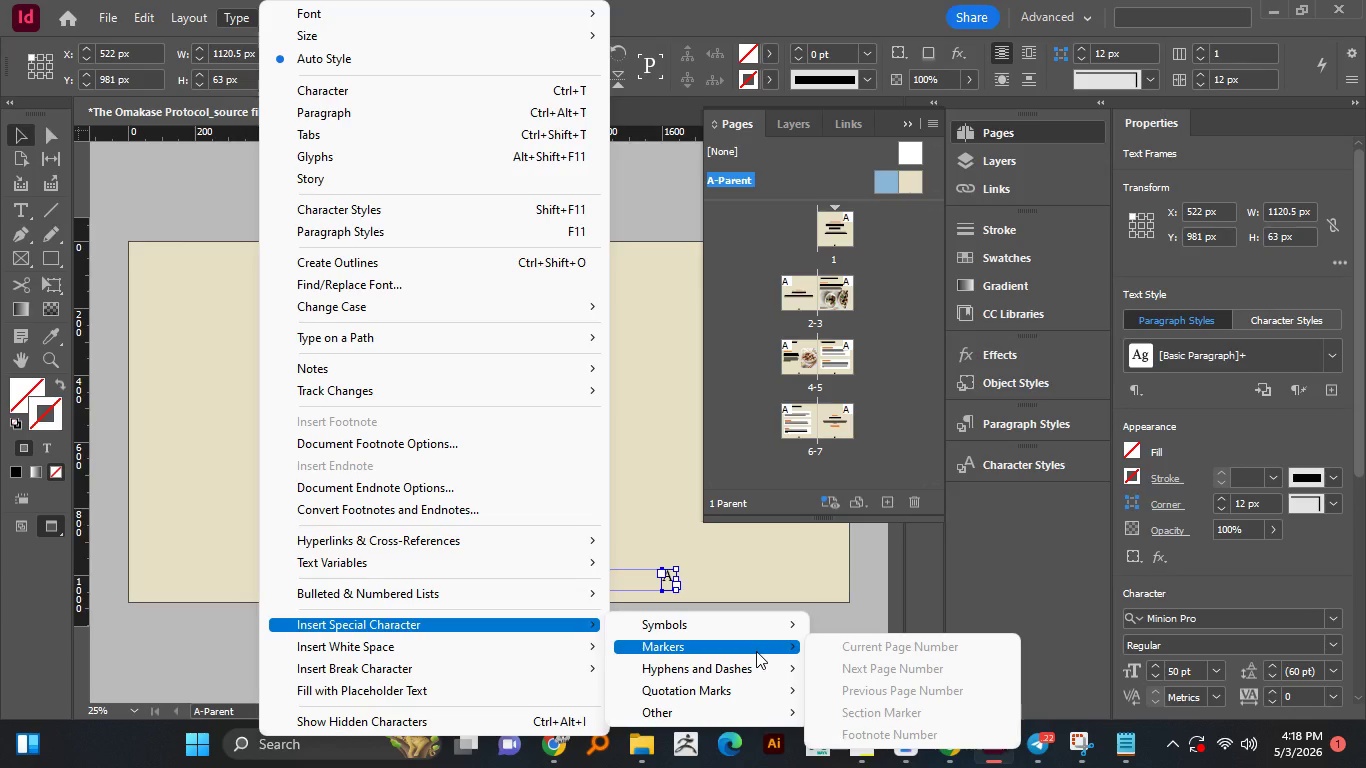 
left_click([866, 647])
 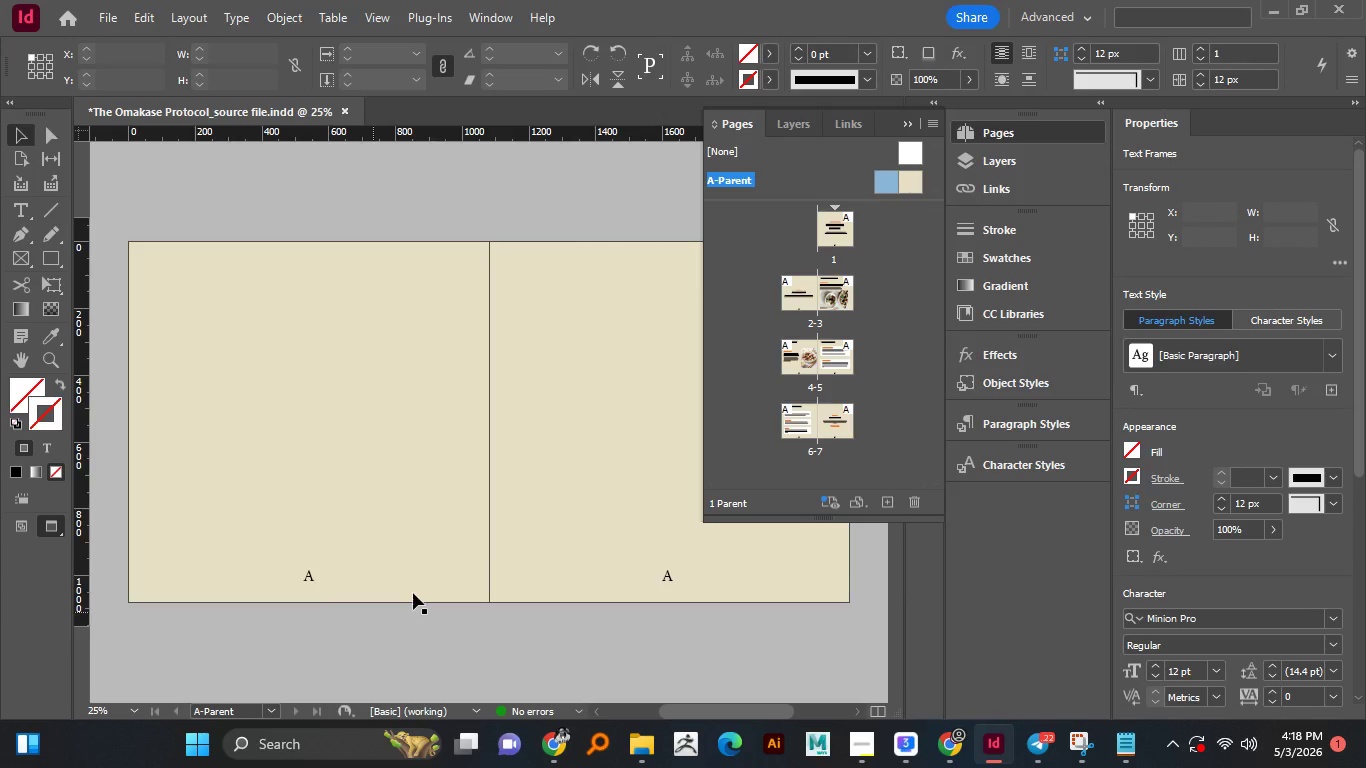 
left_click([202, 654])
 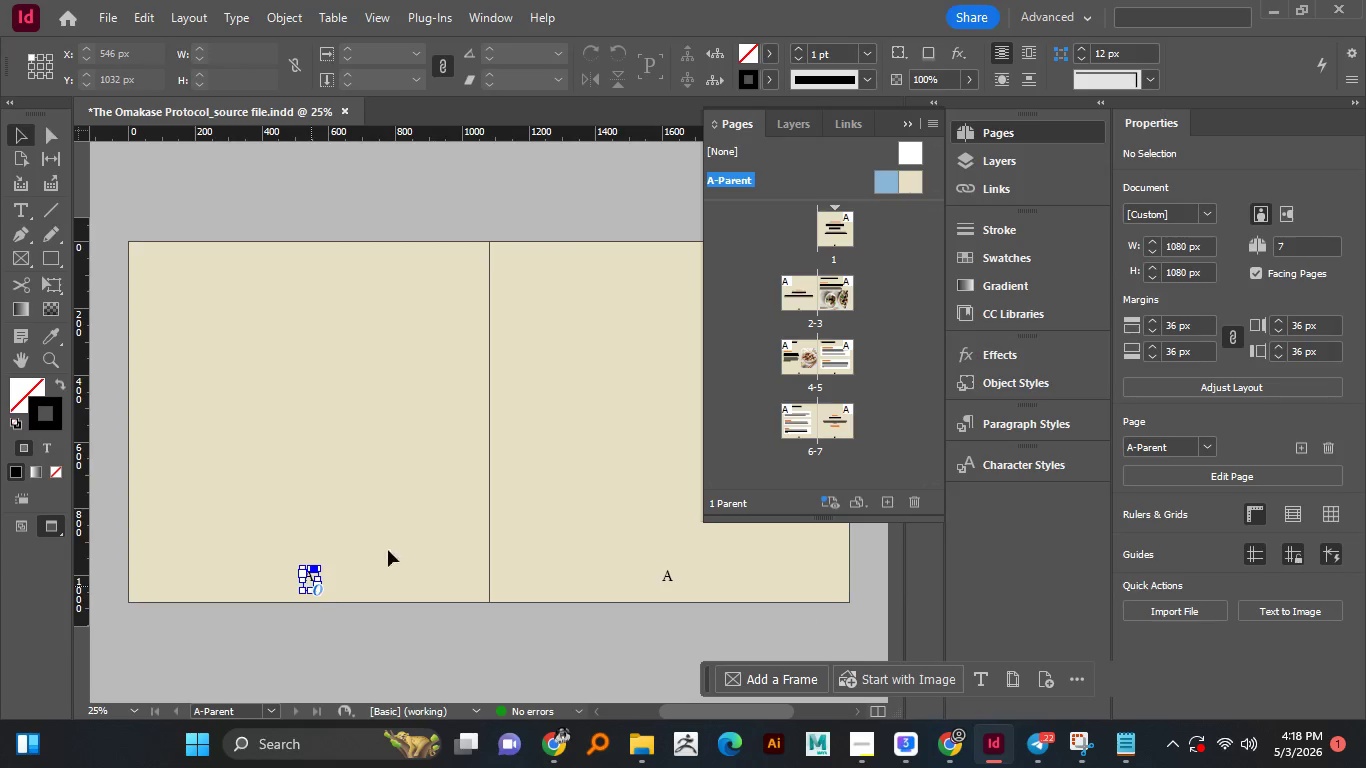 
left_click([311, 586])
 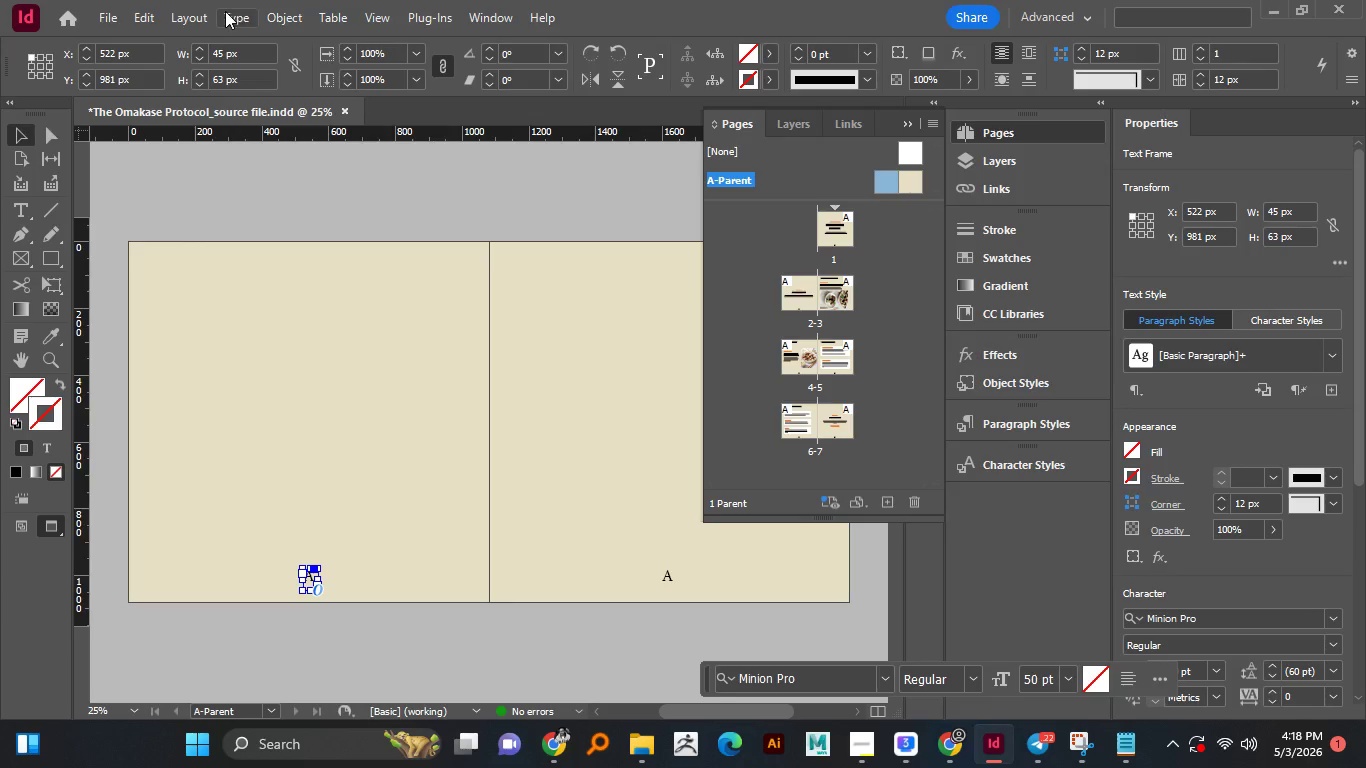 
left_click([225, 11])
 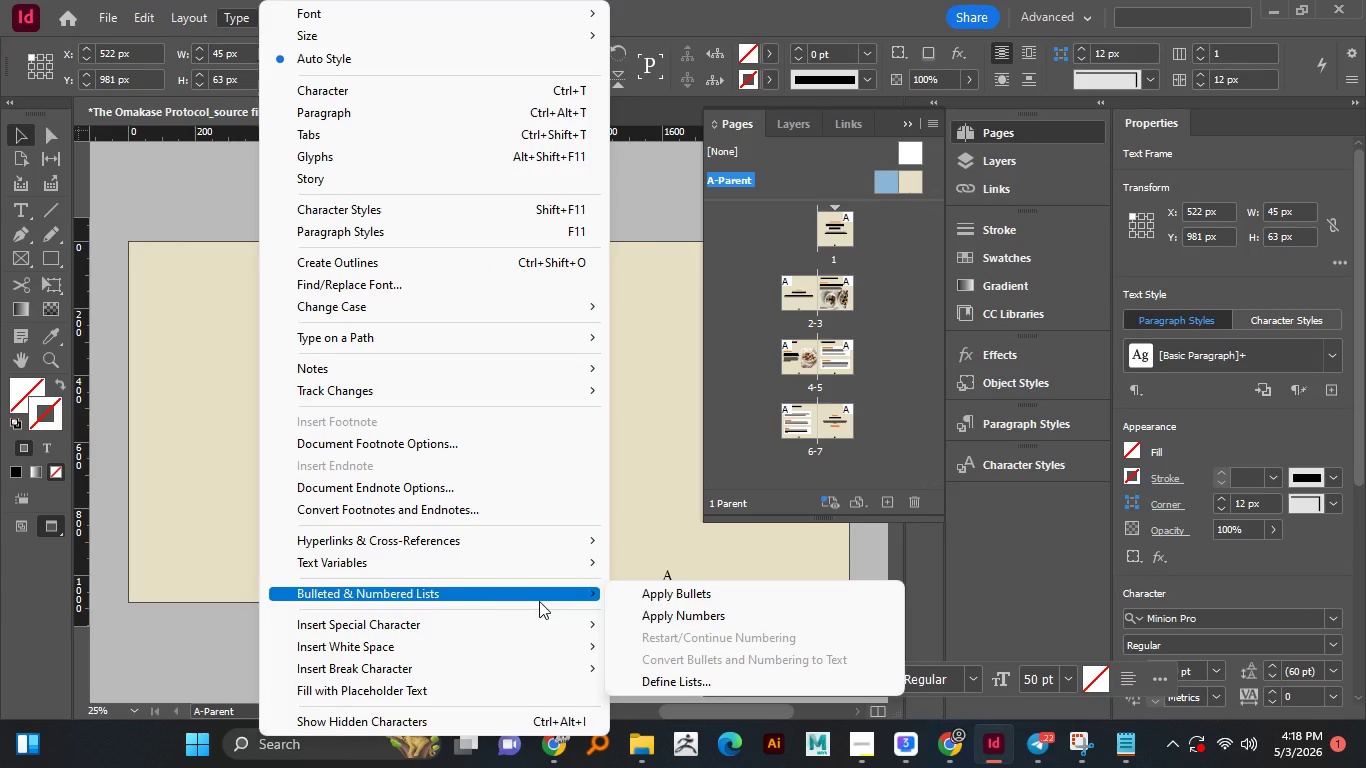 
wait(5.39)
 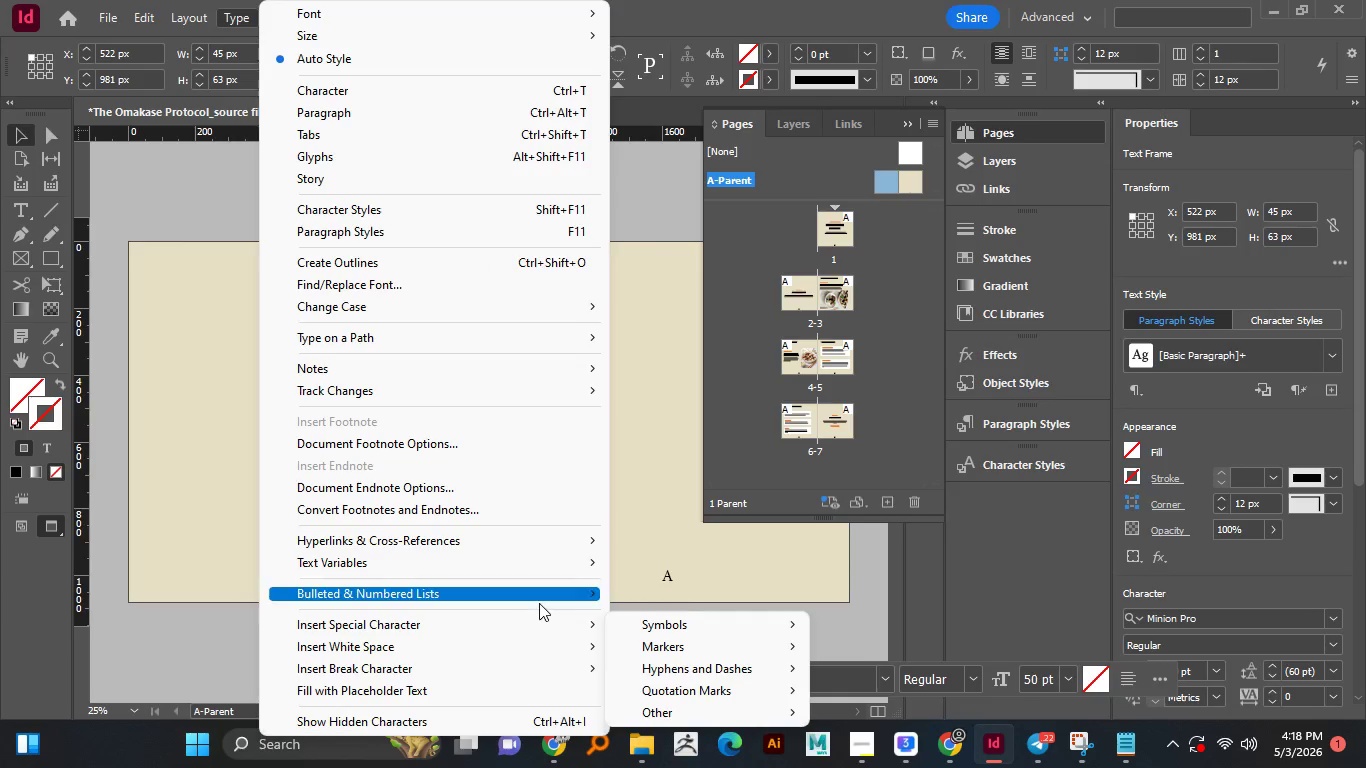 
left_click([534, 634])
 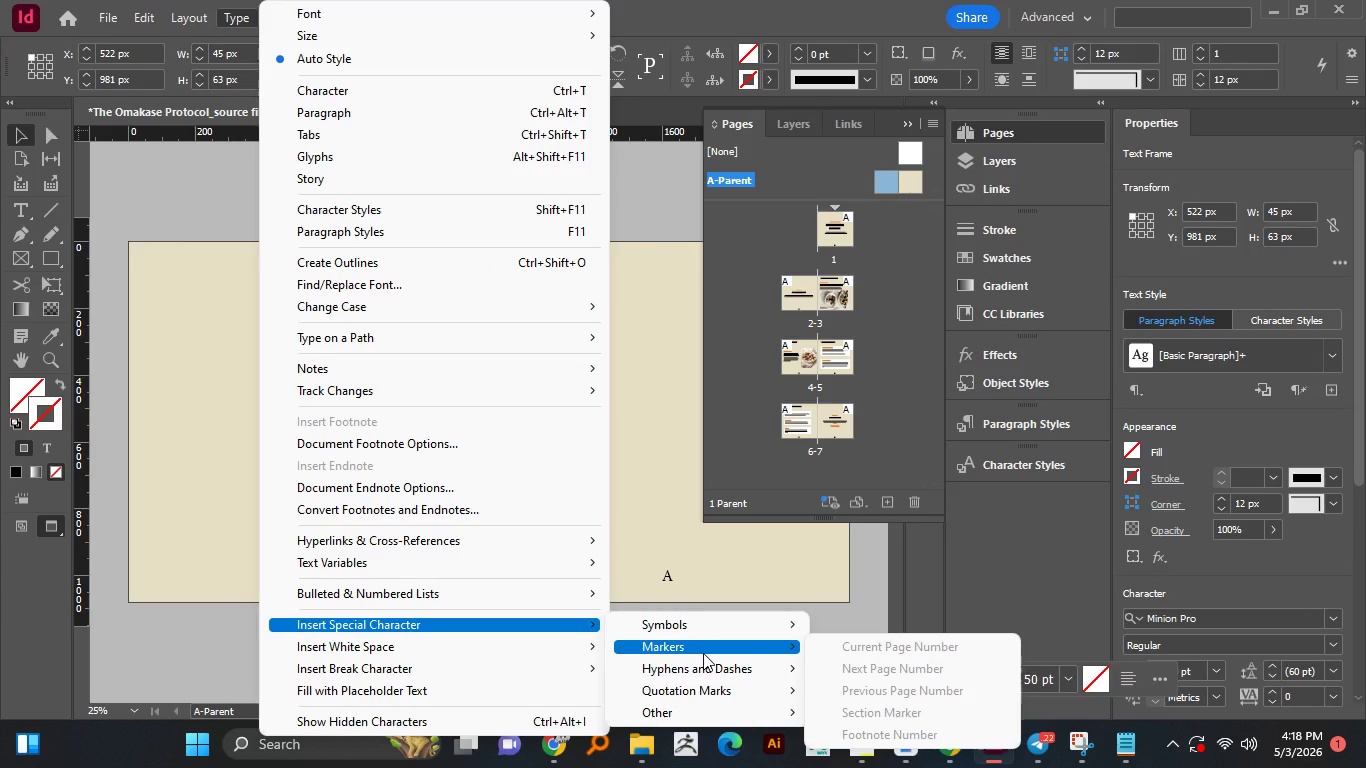 
left_click([703, 653])
 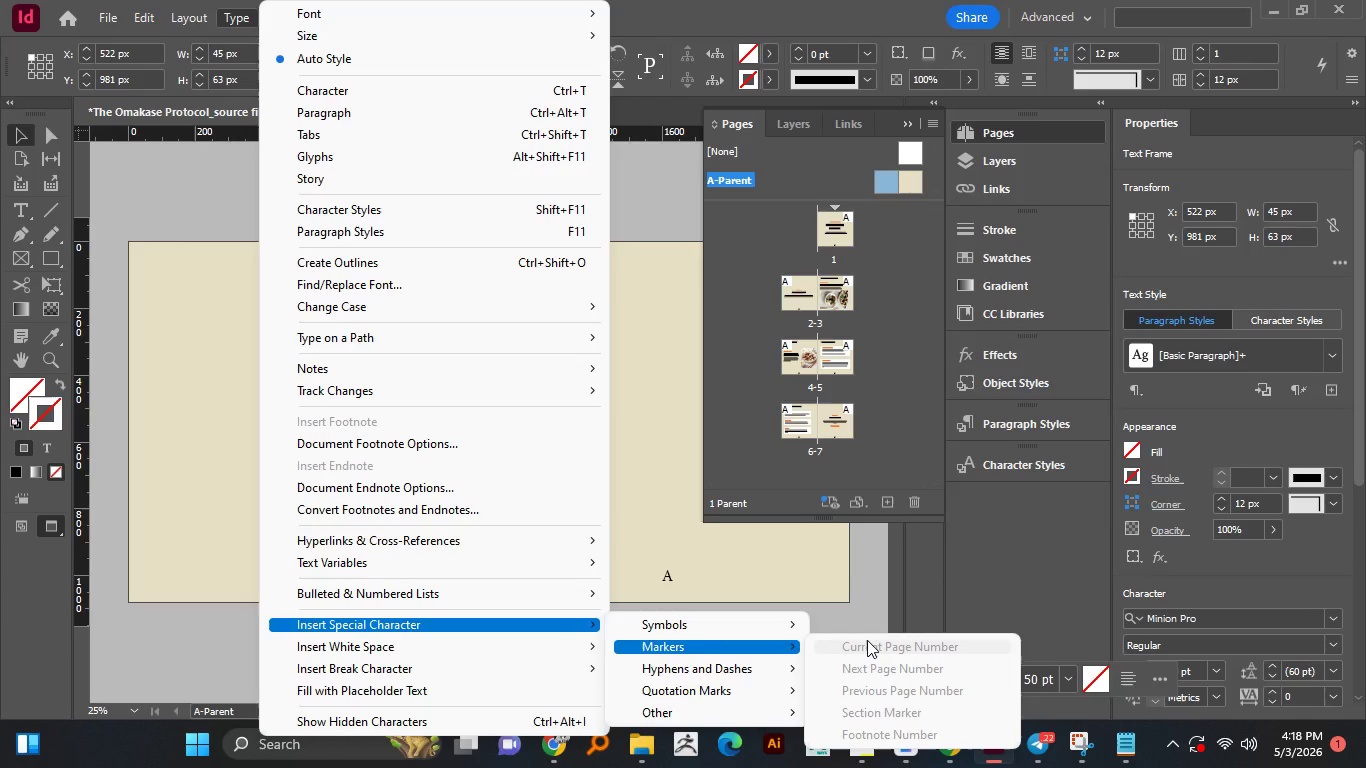 
left_click([867, 640])
 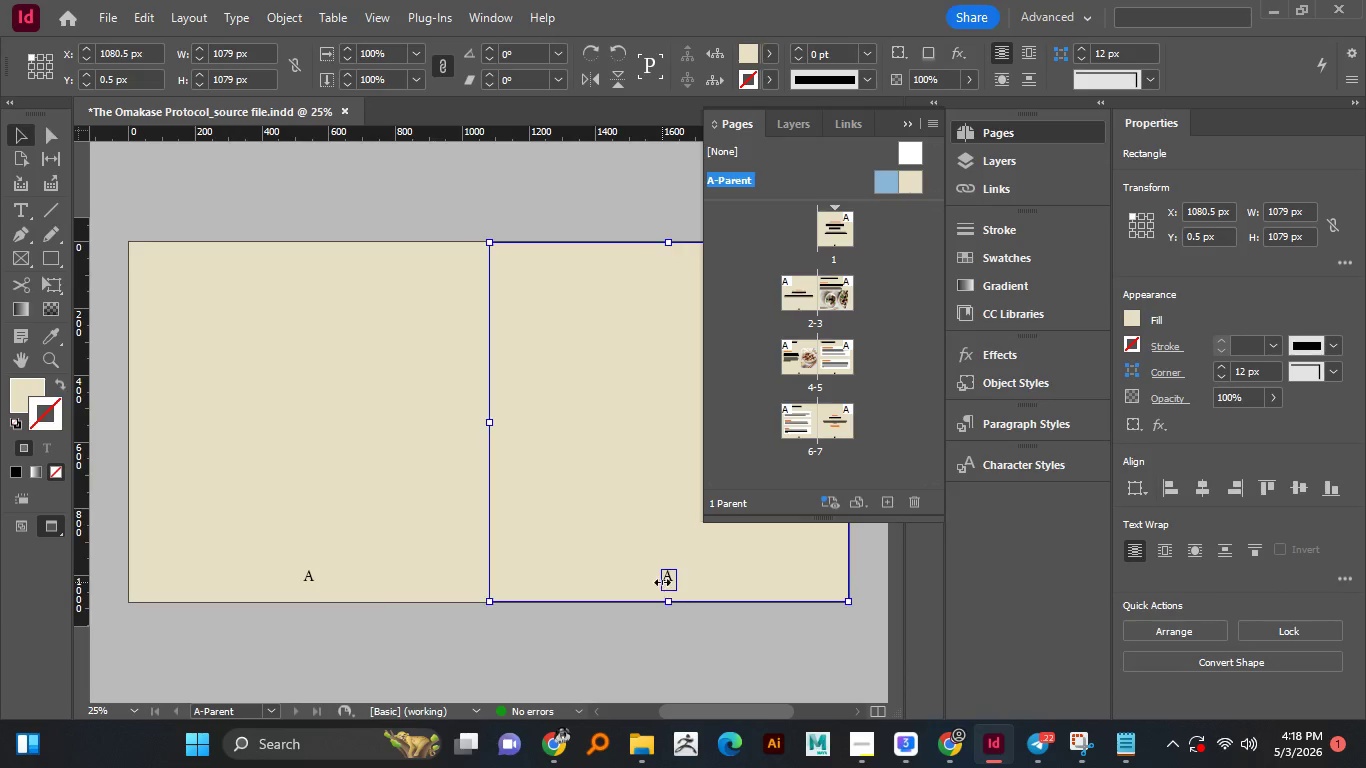 
left_click([662, 582])
 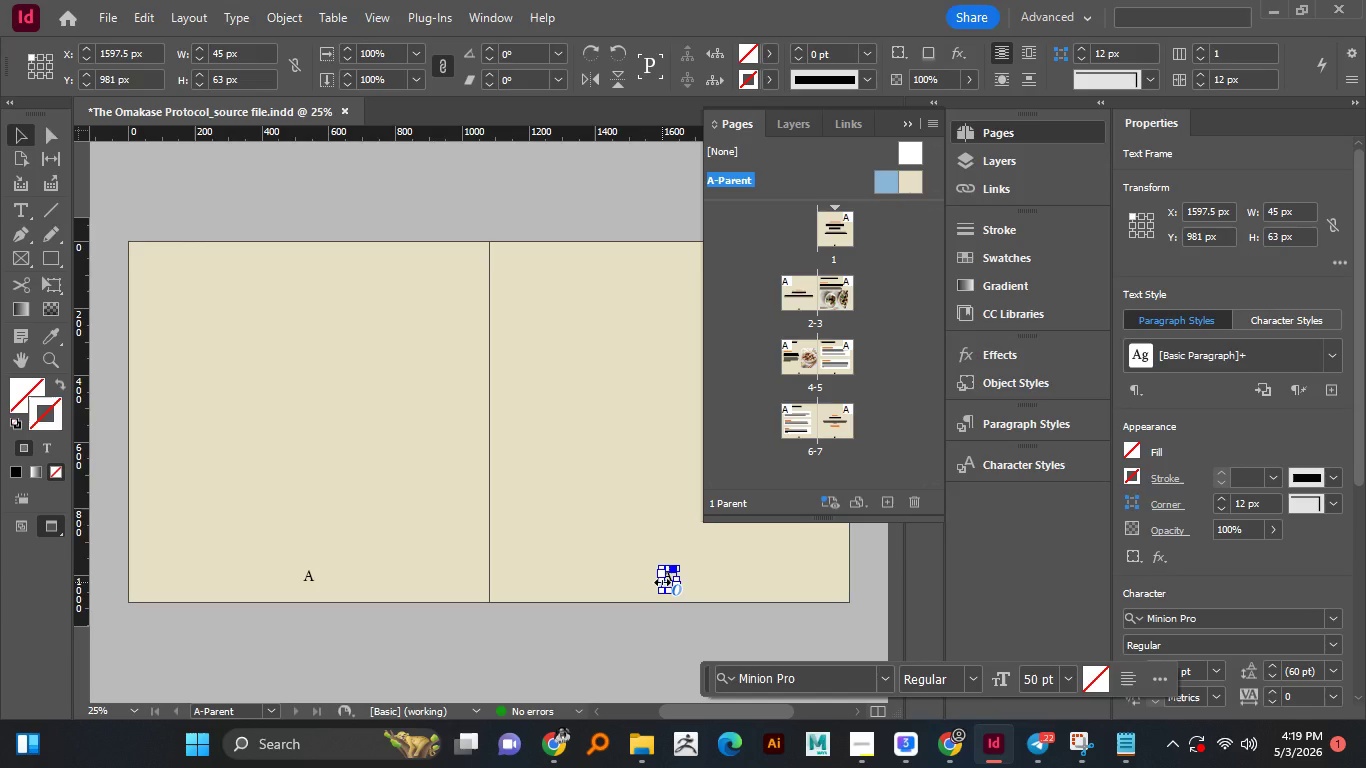 
wait(33.48)
 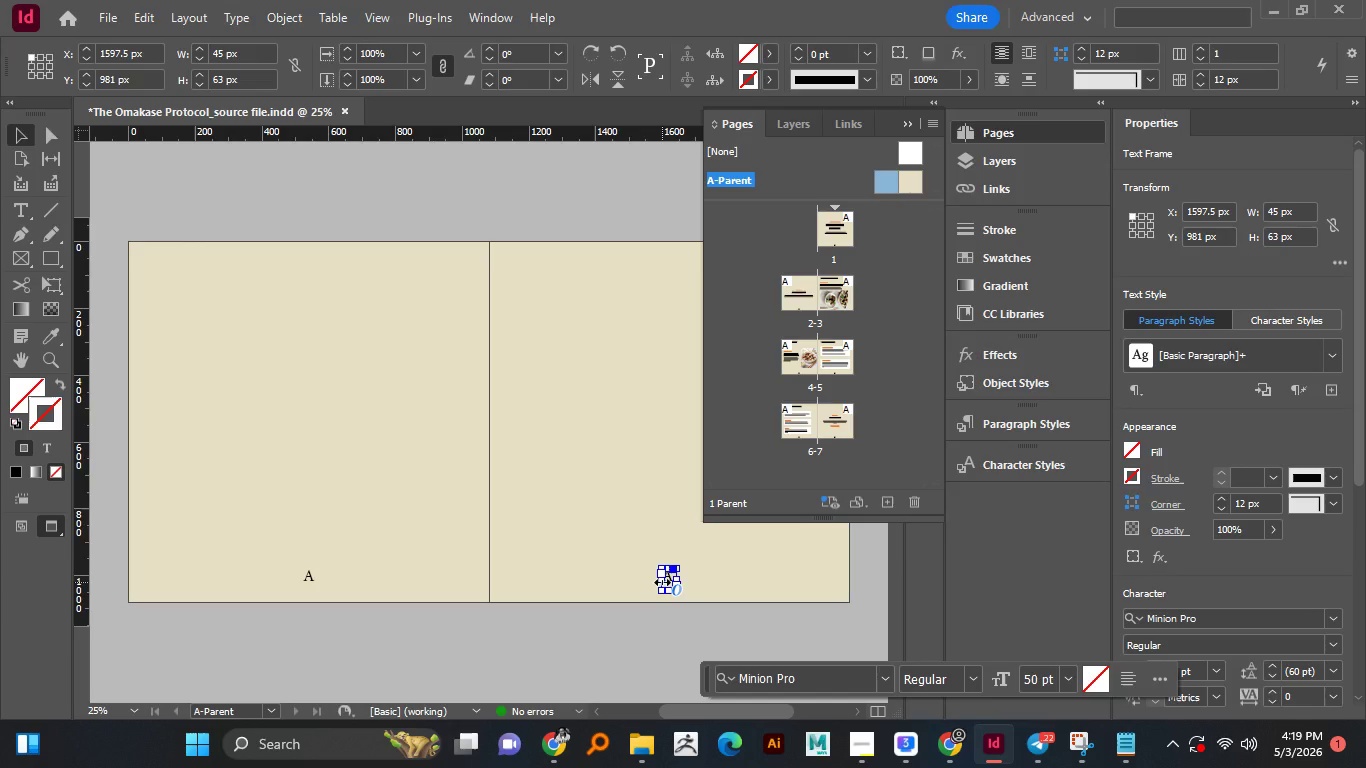 
left_click([221, 10])
 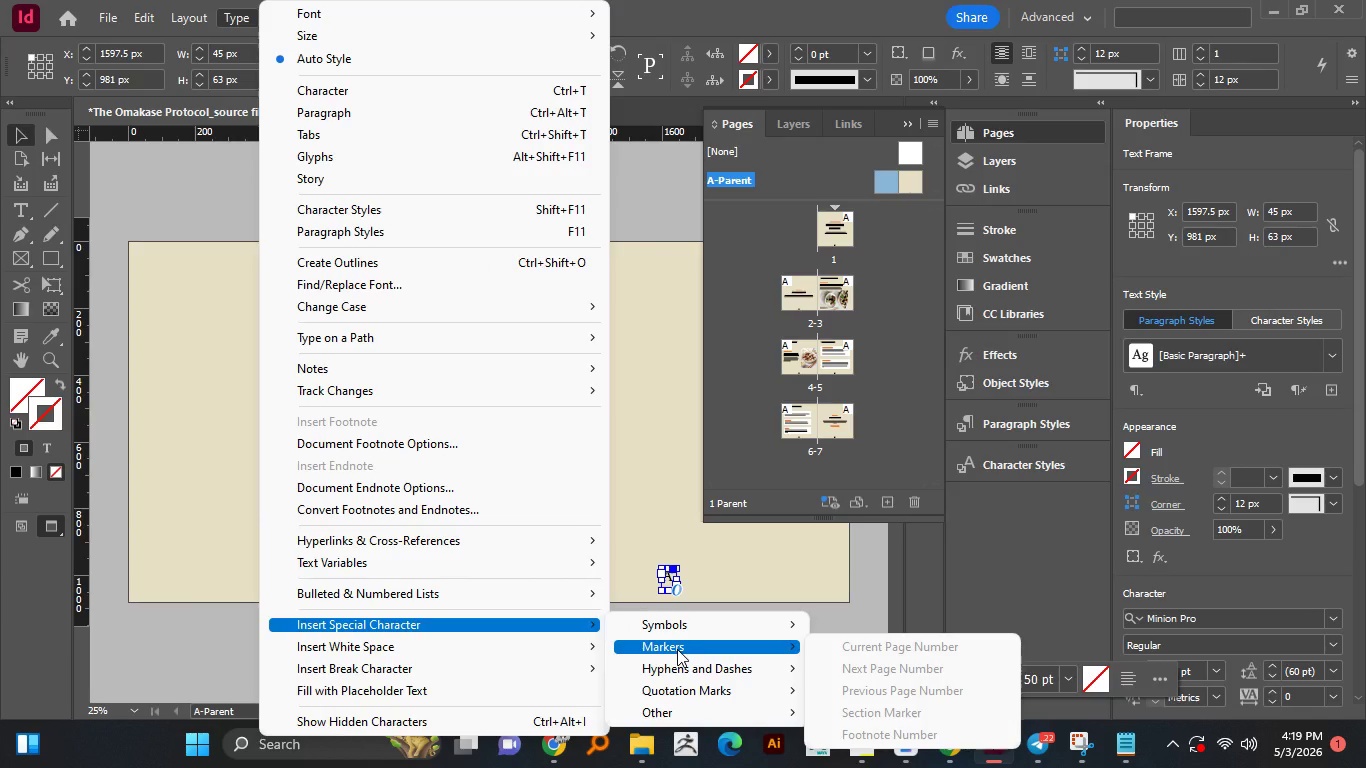 
wait(11.98)
 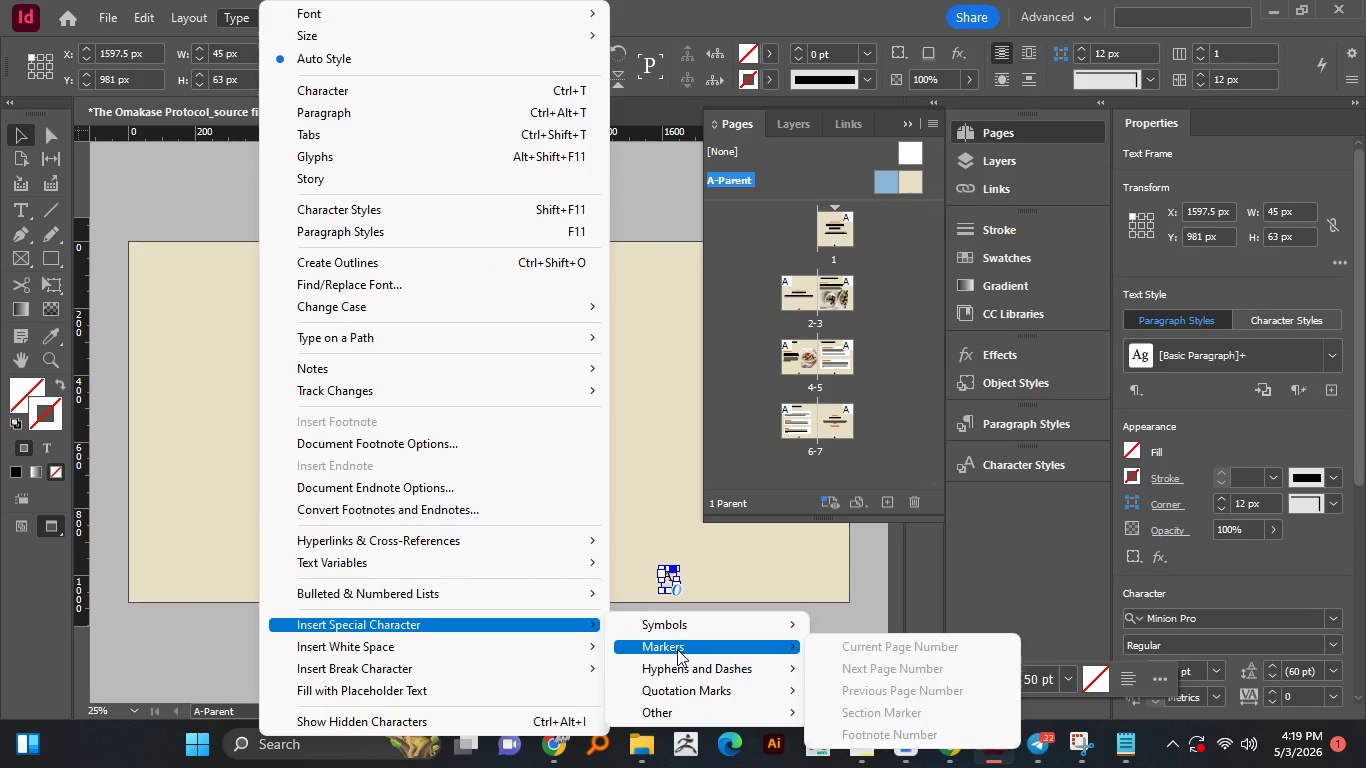 
left_click([674, 530])
 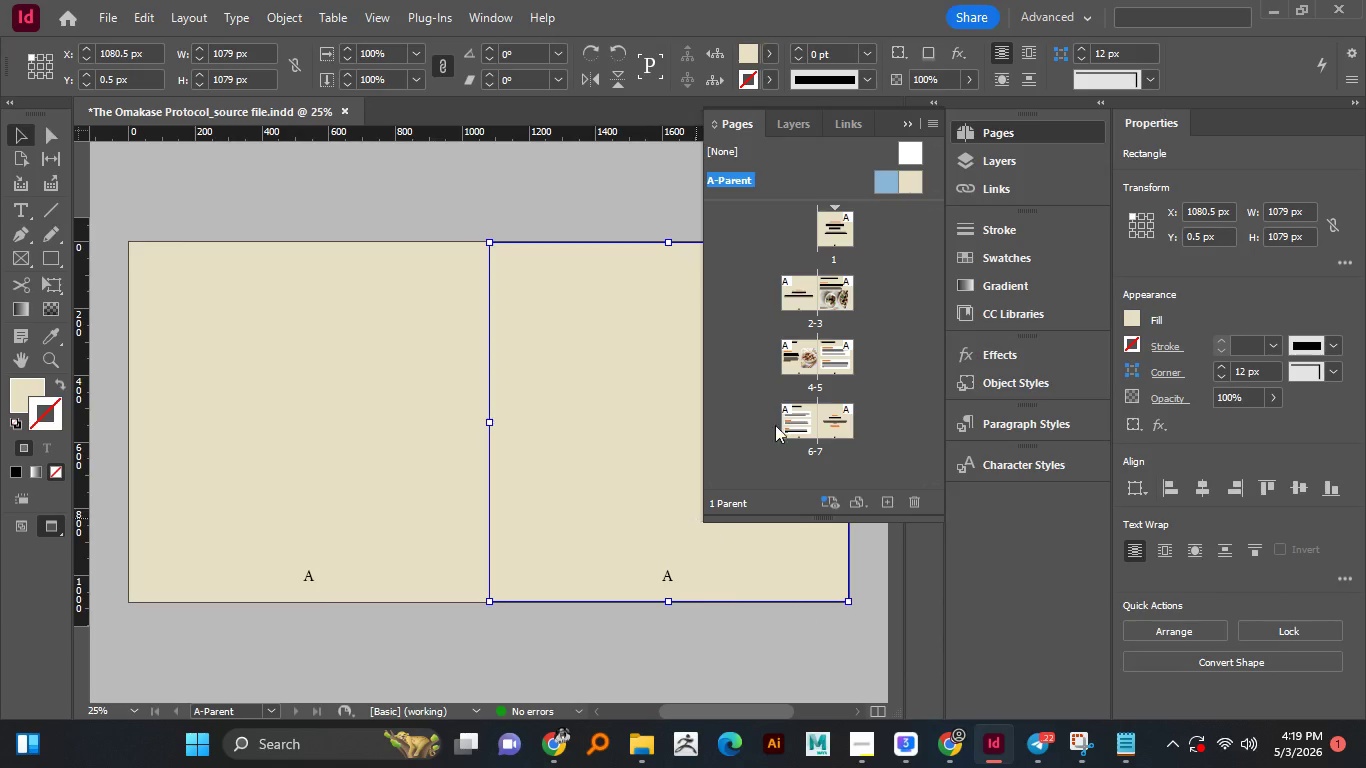 
scroll: coordinate [649, 541], scroll_direction: down, amount: 2.0
 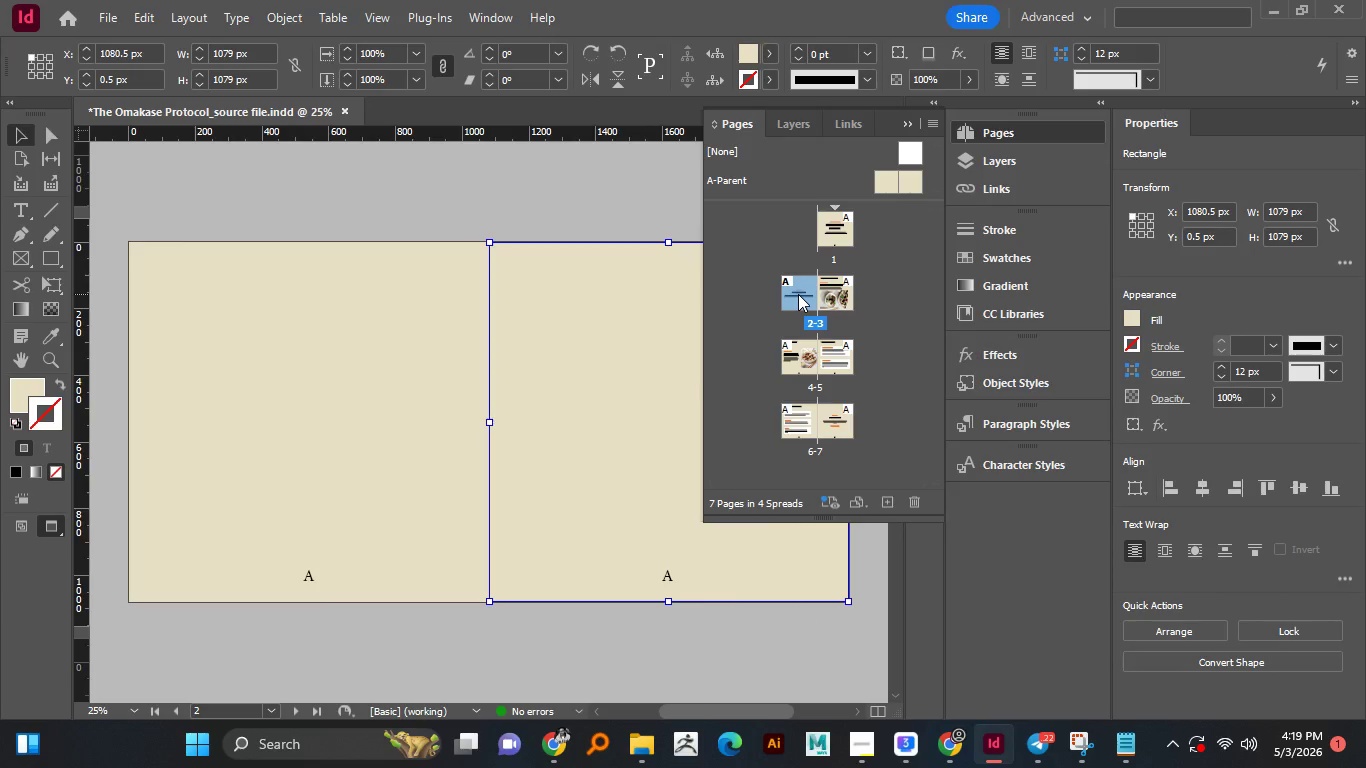 
double_click([798, 294])
 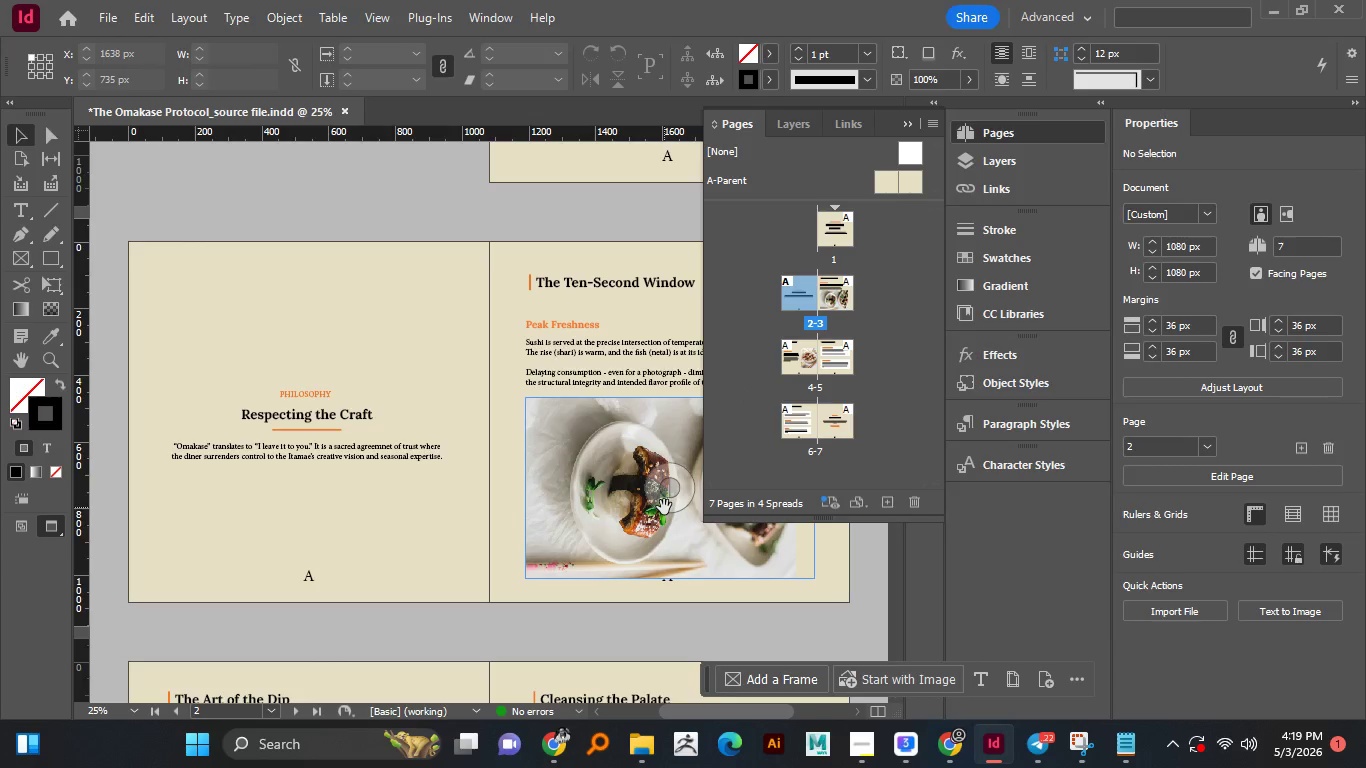 
scroll: coordinate [659, 504], scroll_direction: down, amount: 3.0
 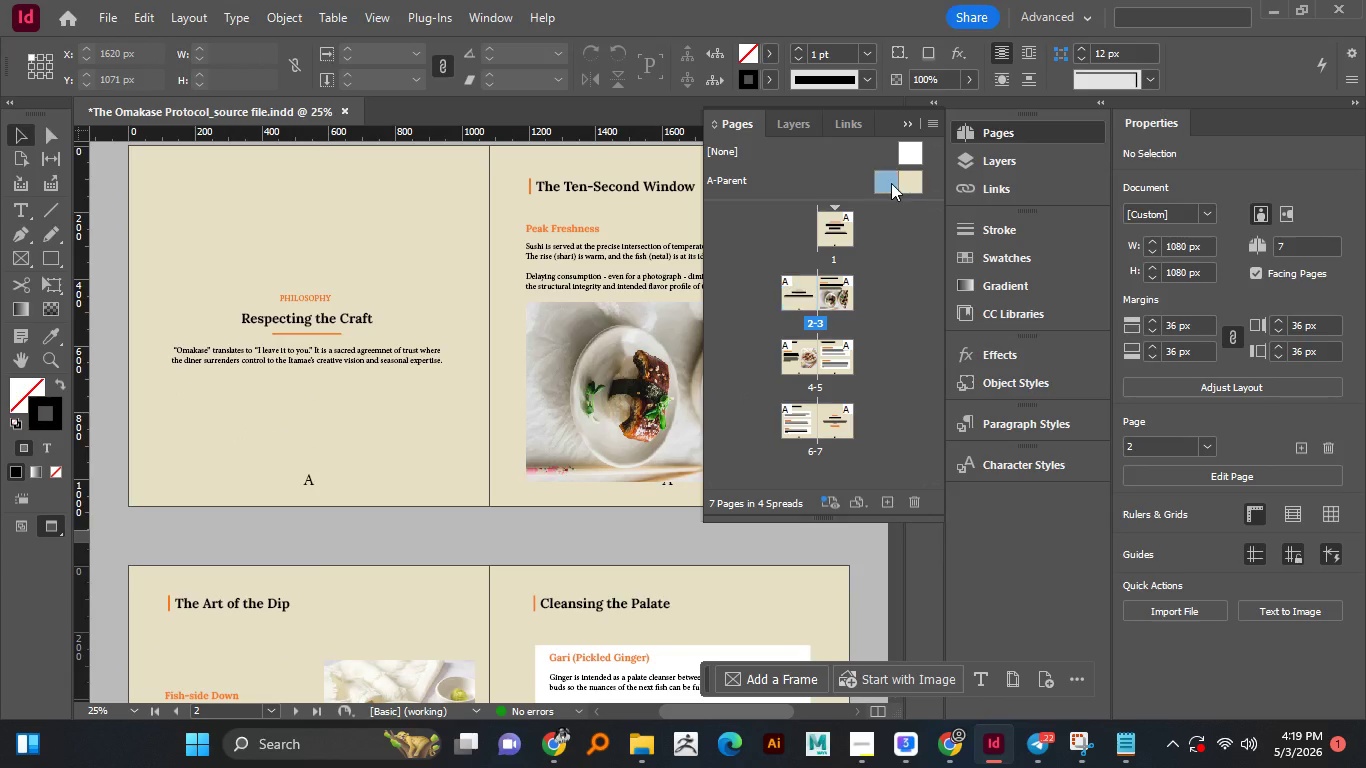 
double_click([891, 183])
 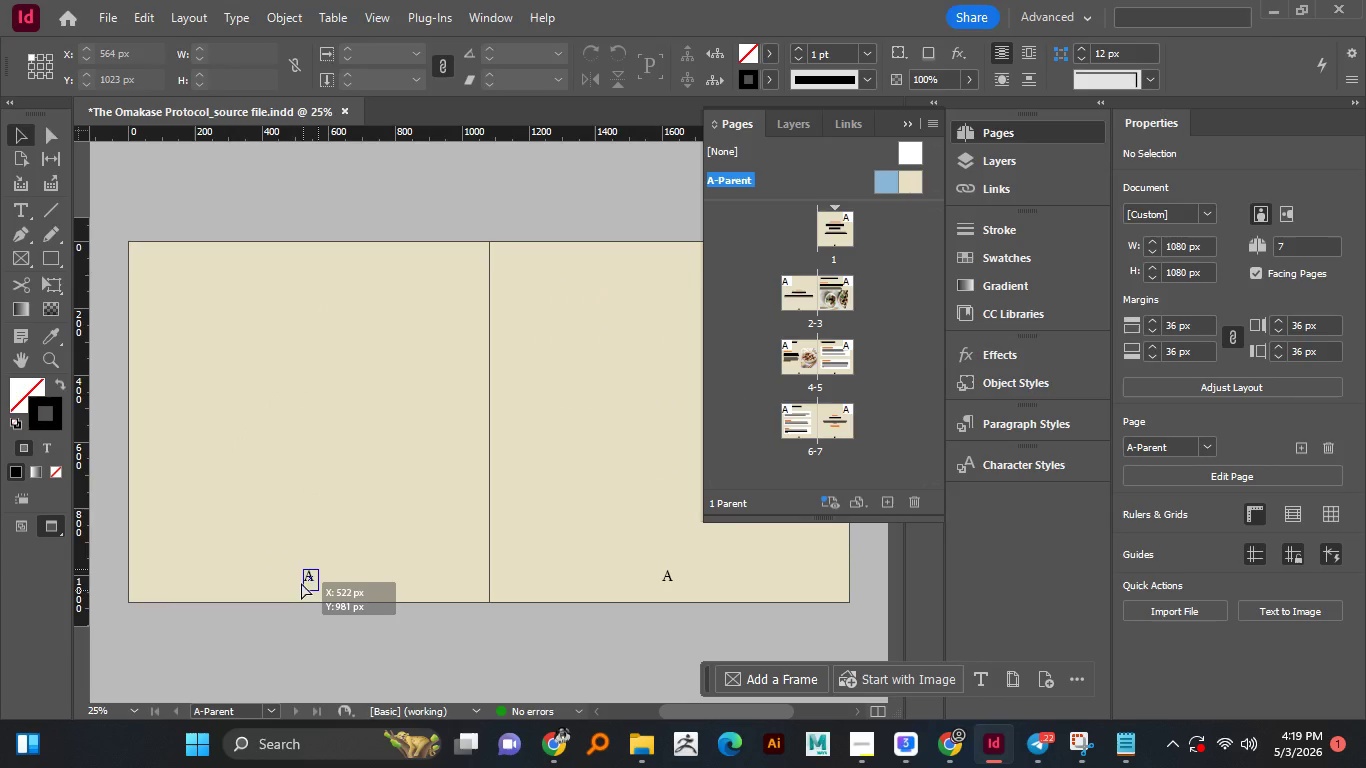 
left_click_drag(start_coordinate=[317, 583], to_coordinate=[160, 593])
 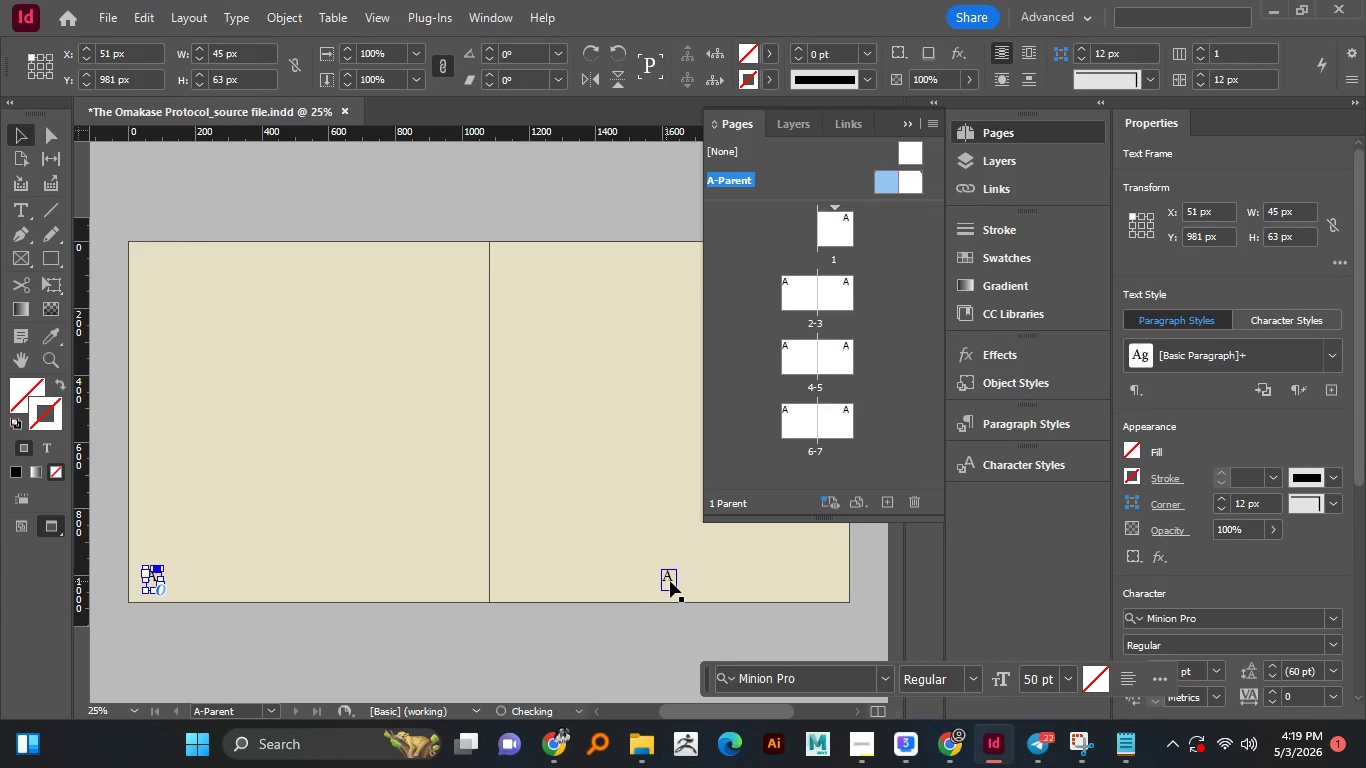 
hold_key(key=ShiftLeft, duration=1.51)
 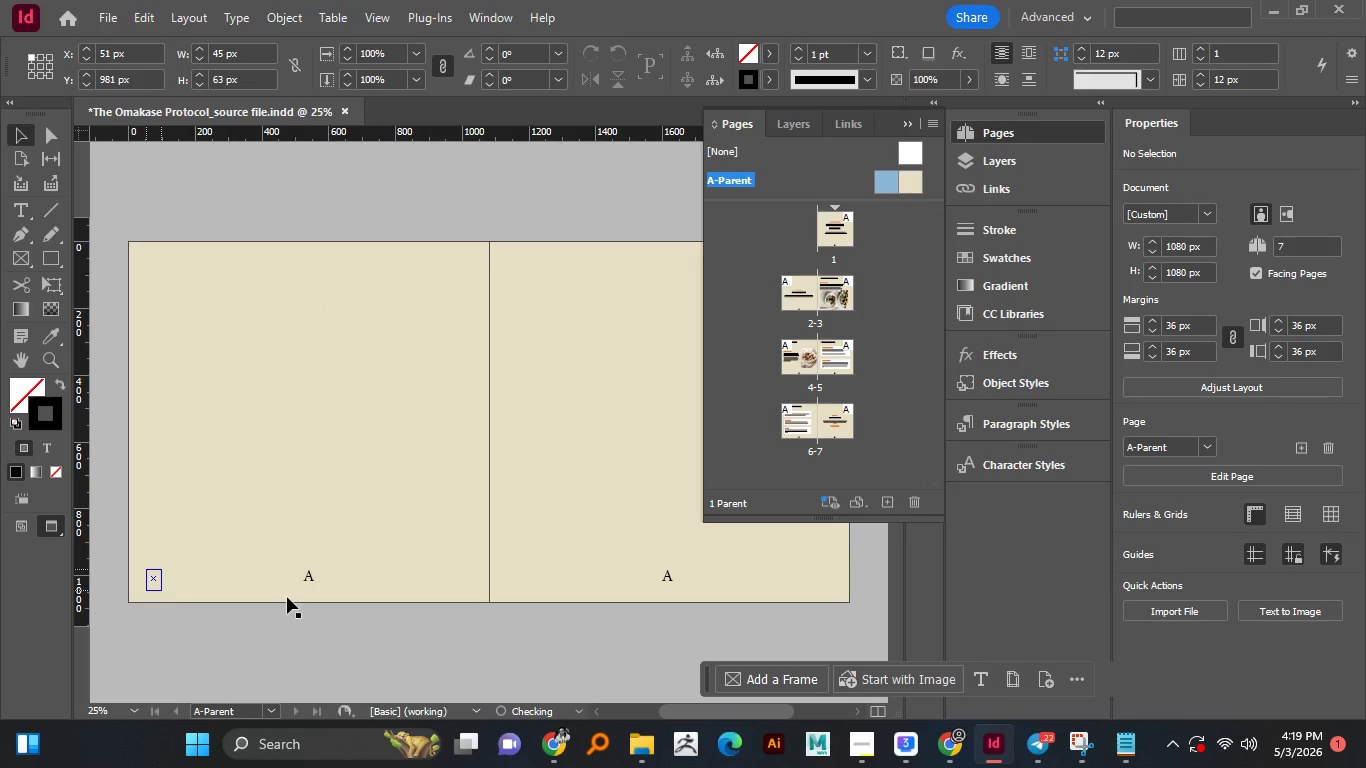 
hold_key(key=ShiftLeft, duration=1.44)
 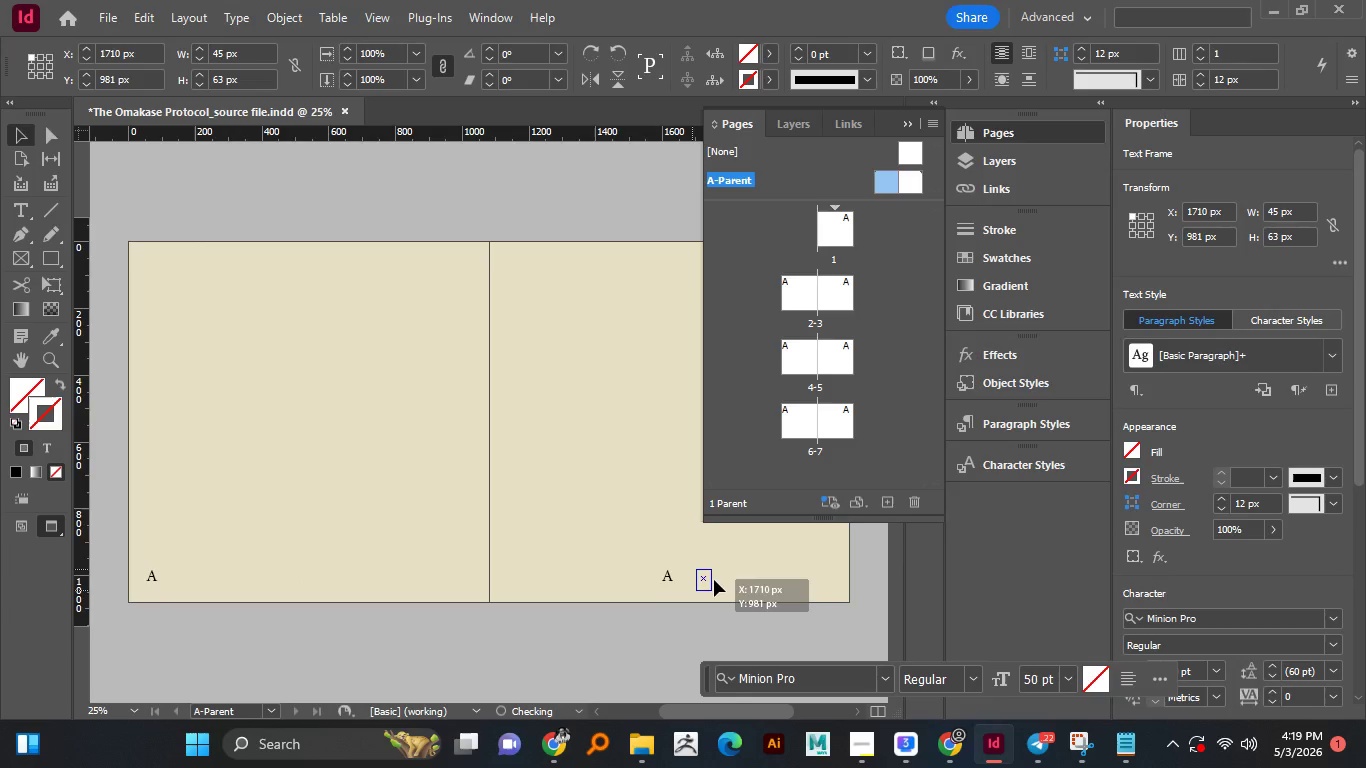 
left_click_drag(start_coordinate=[673, 580], to_coordinate=[827, 597])
 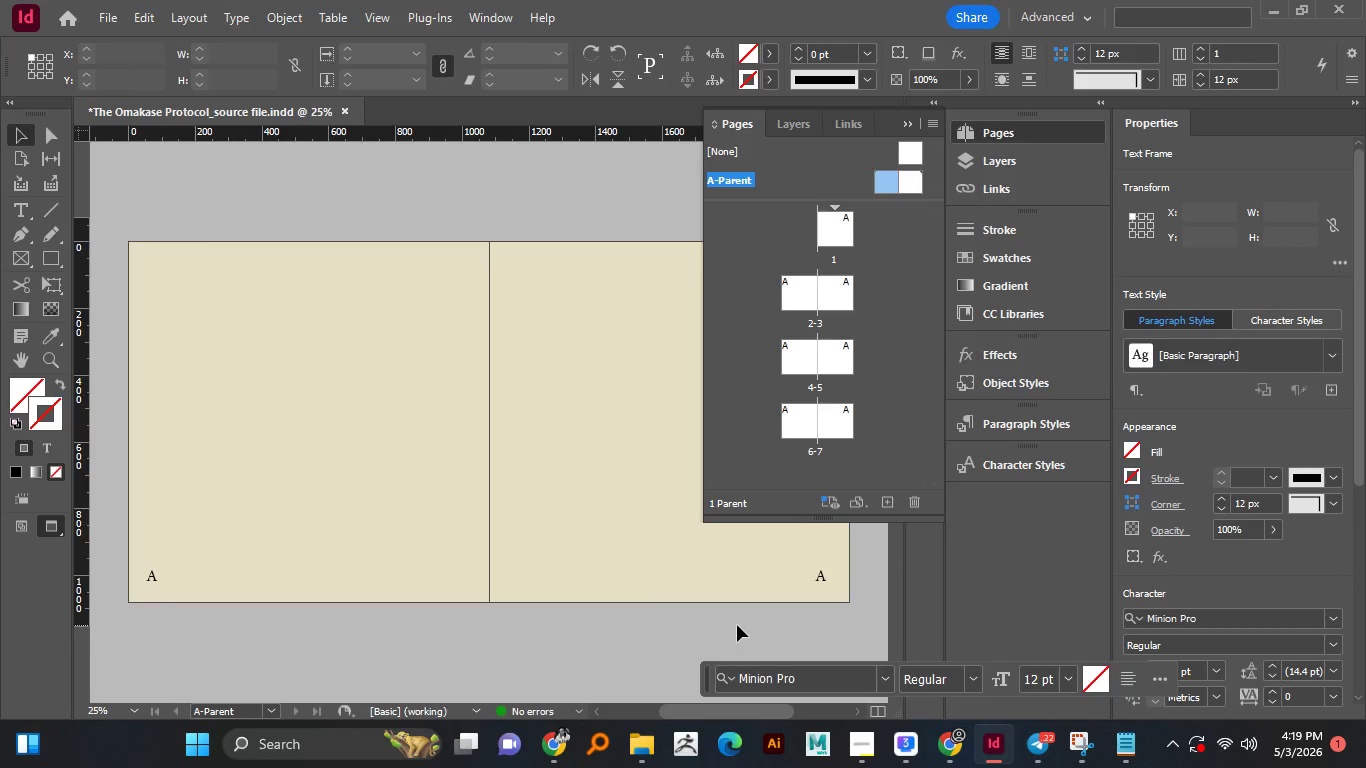 
hold_key(key=ShiftLeft, duration=1.5)
 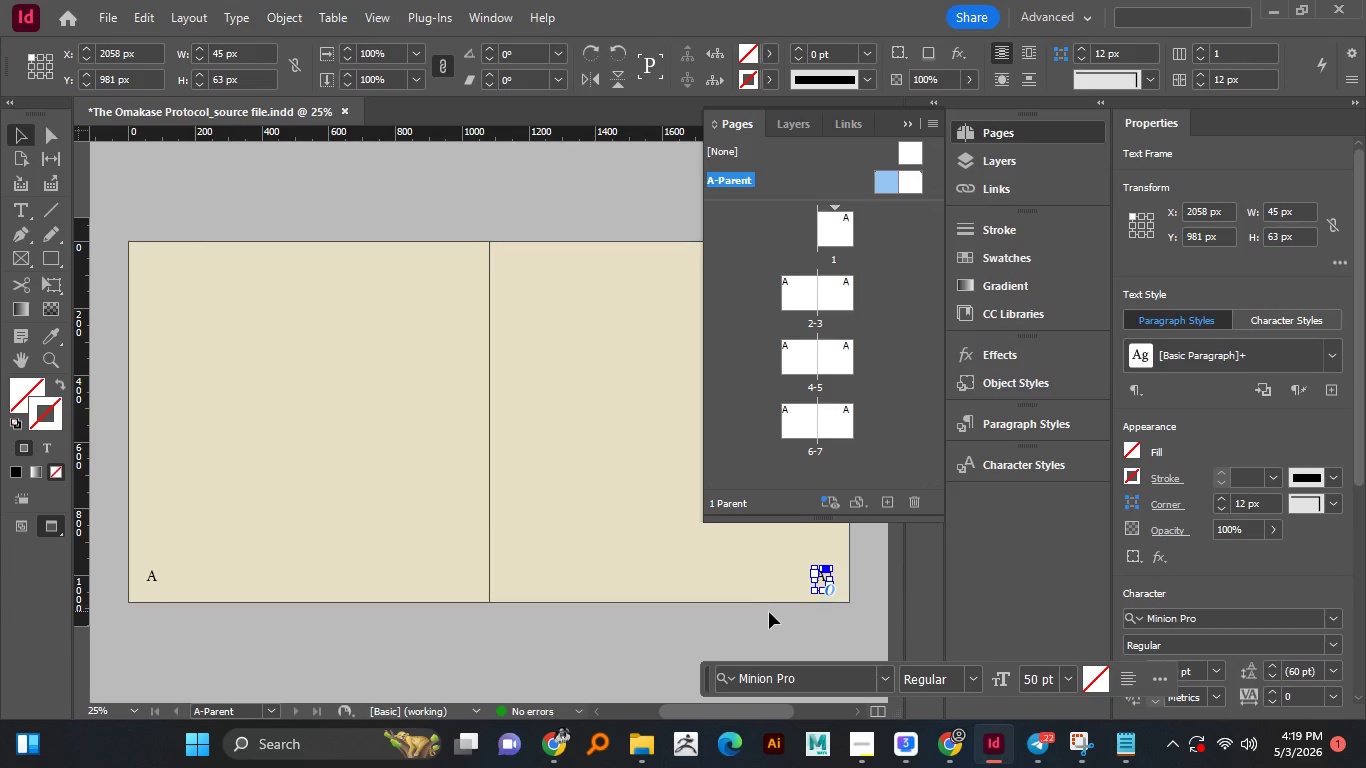 
hold_key(key=ShiftLeft, duration=0.92)
 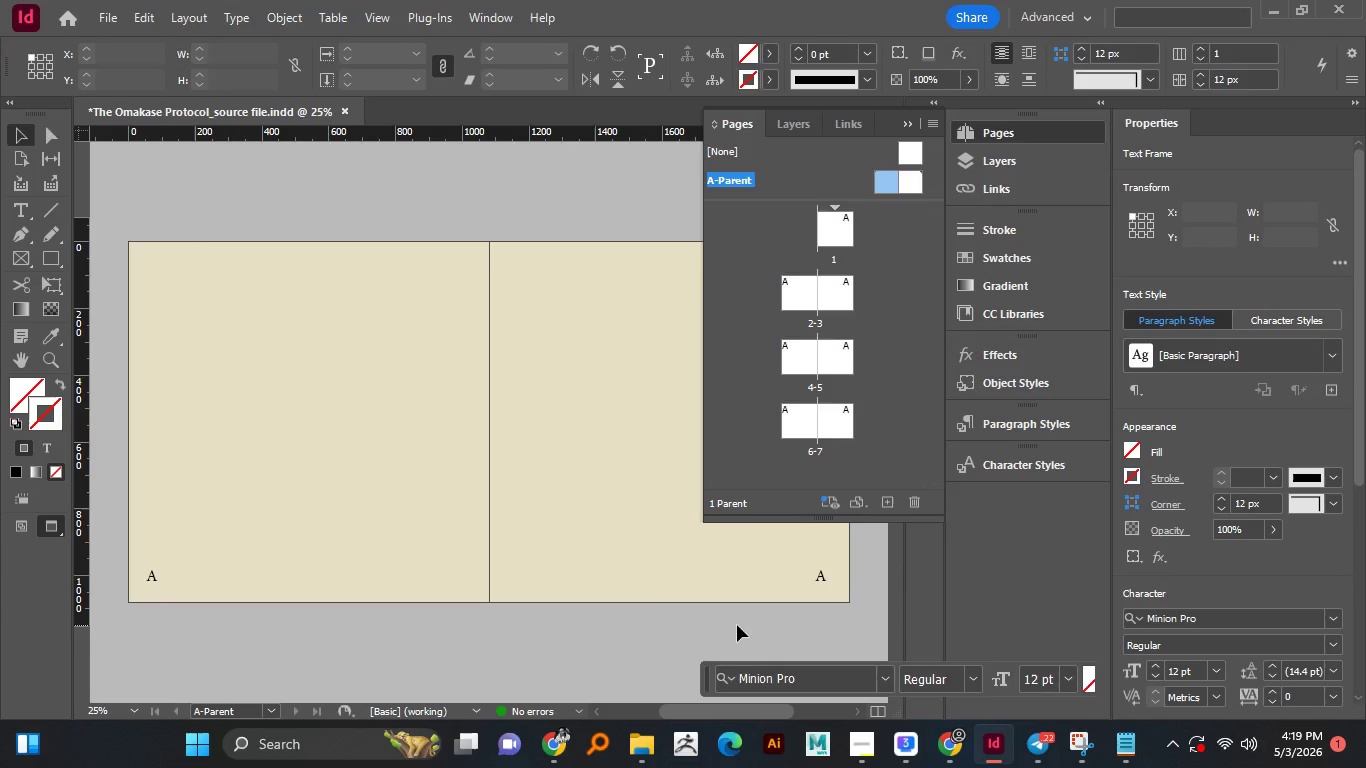 
left_click([737, 625])
 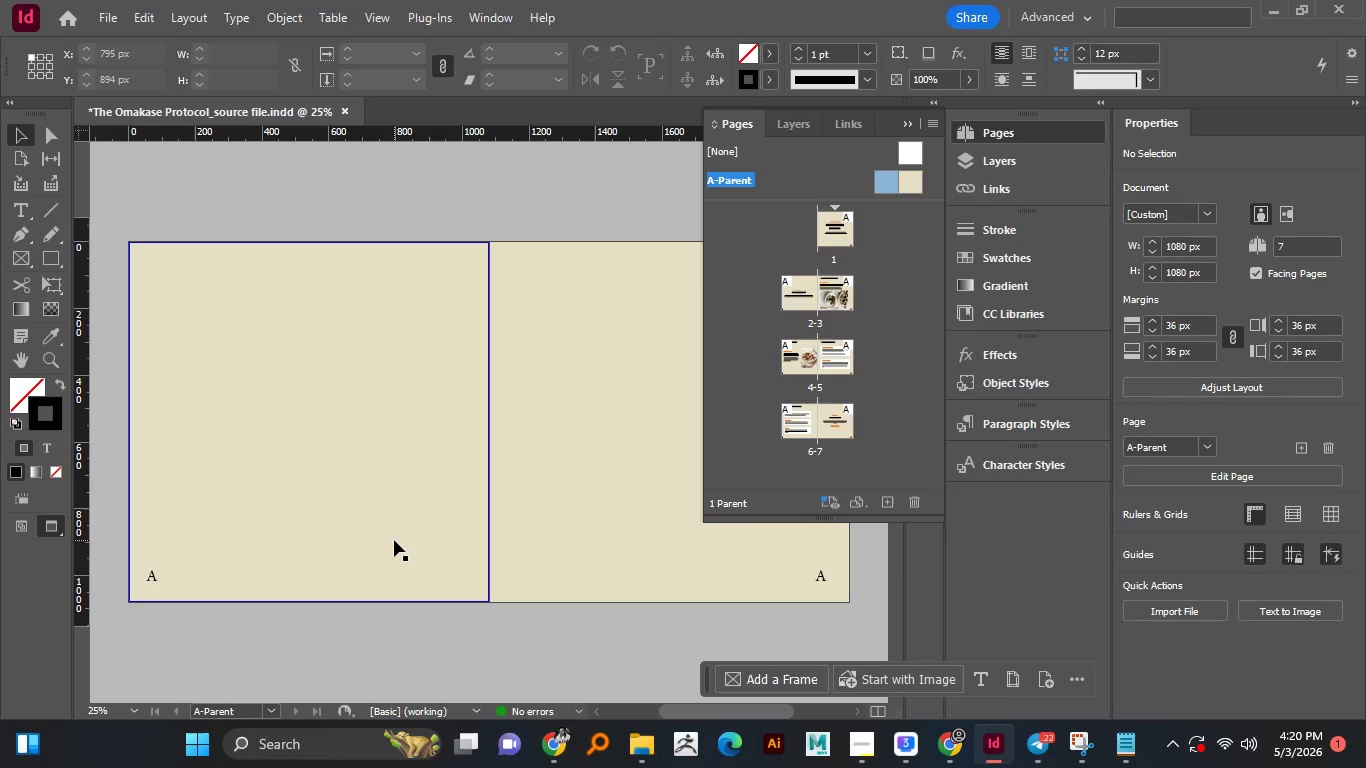 
wait(41.86)
 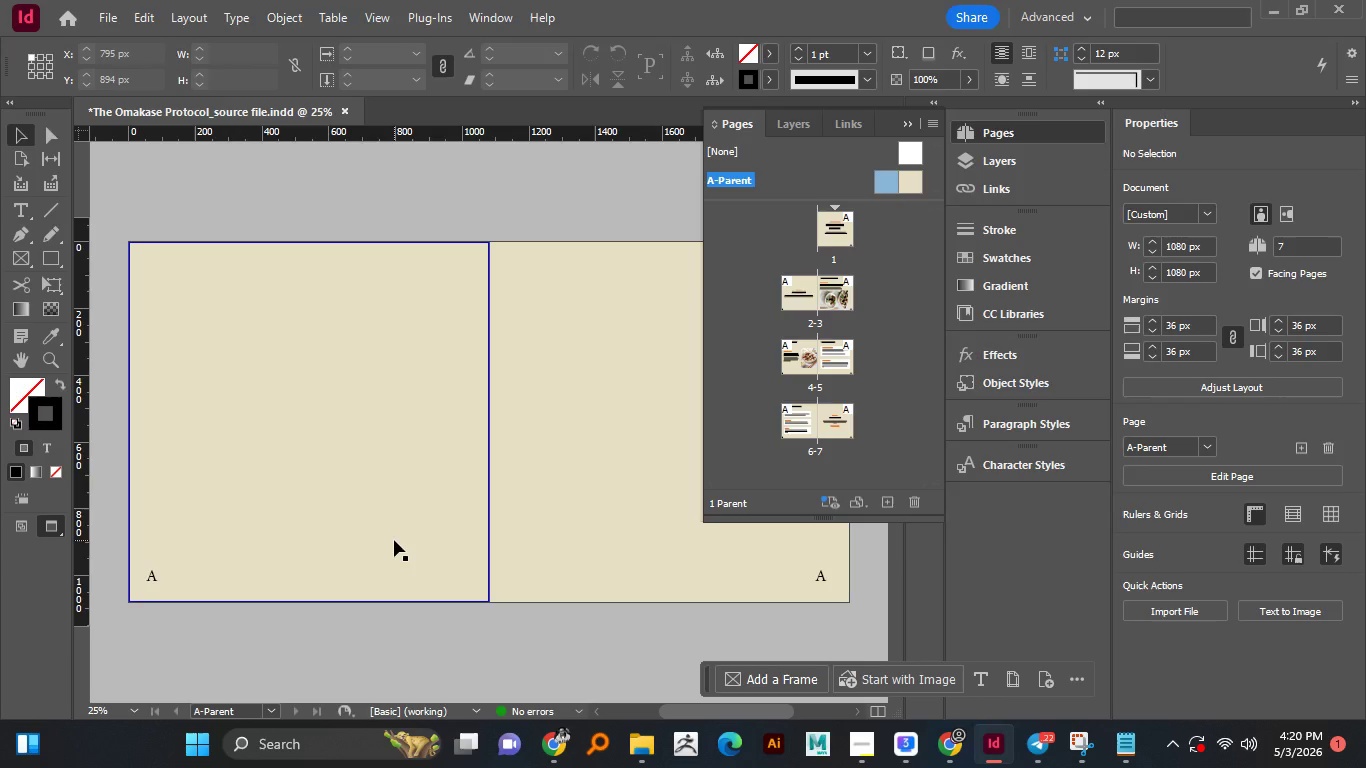 
double_click([162, 580])
 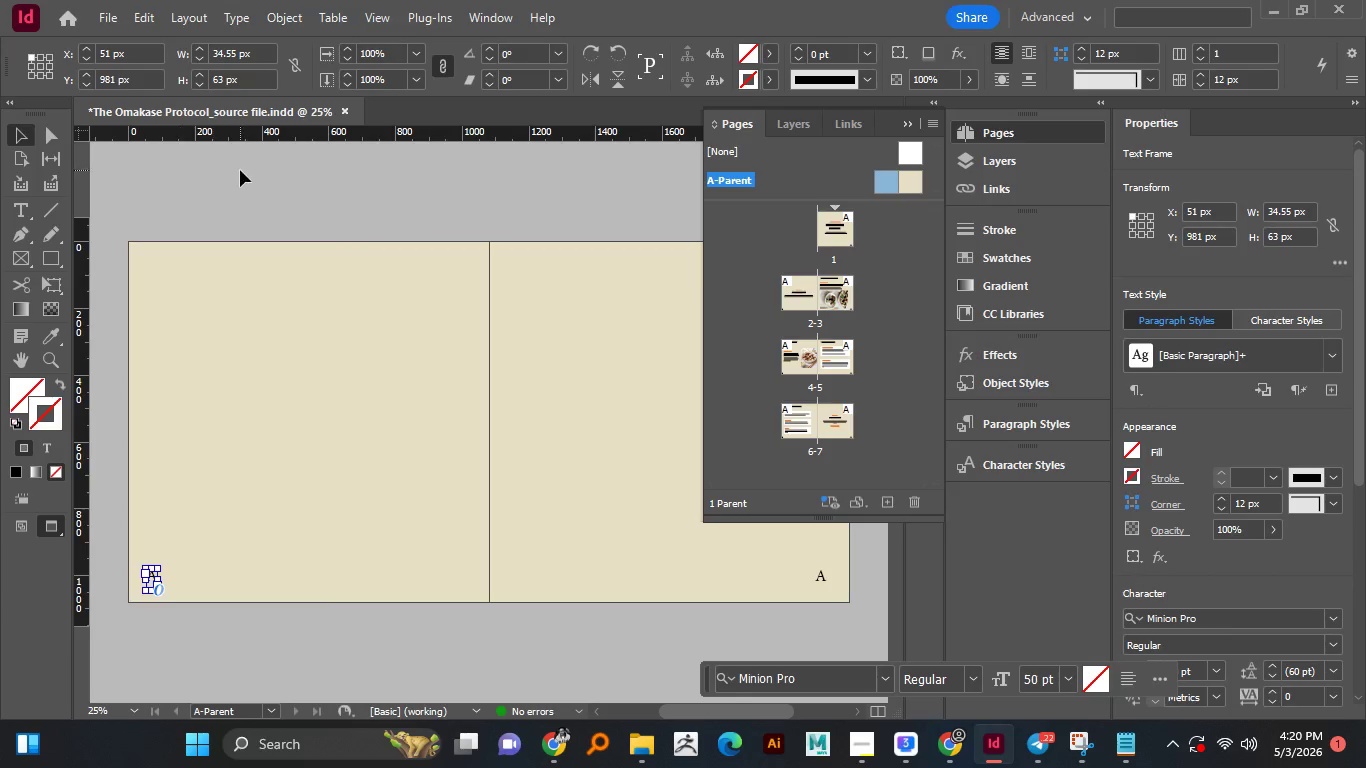 
left_click([240, 170])
 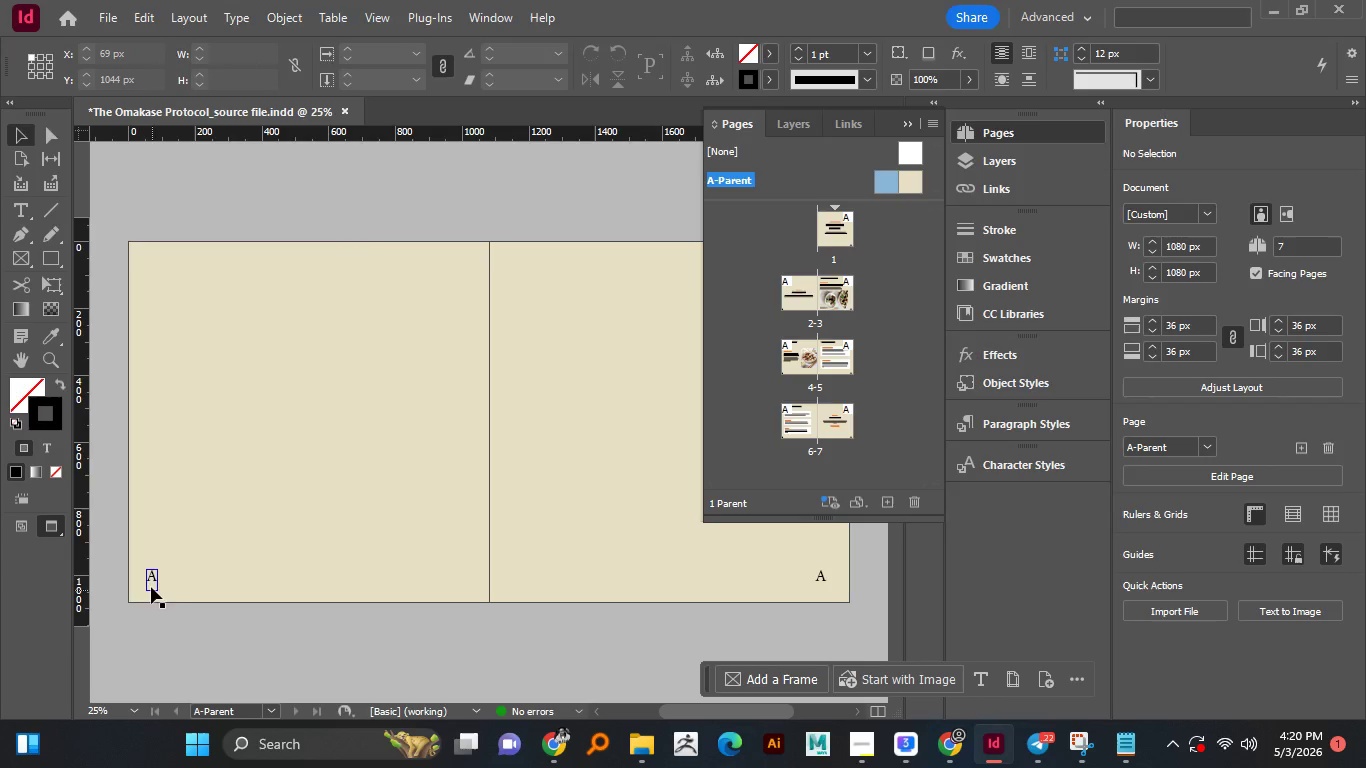 
left_click([152, 585])
 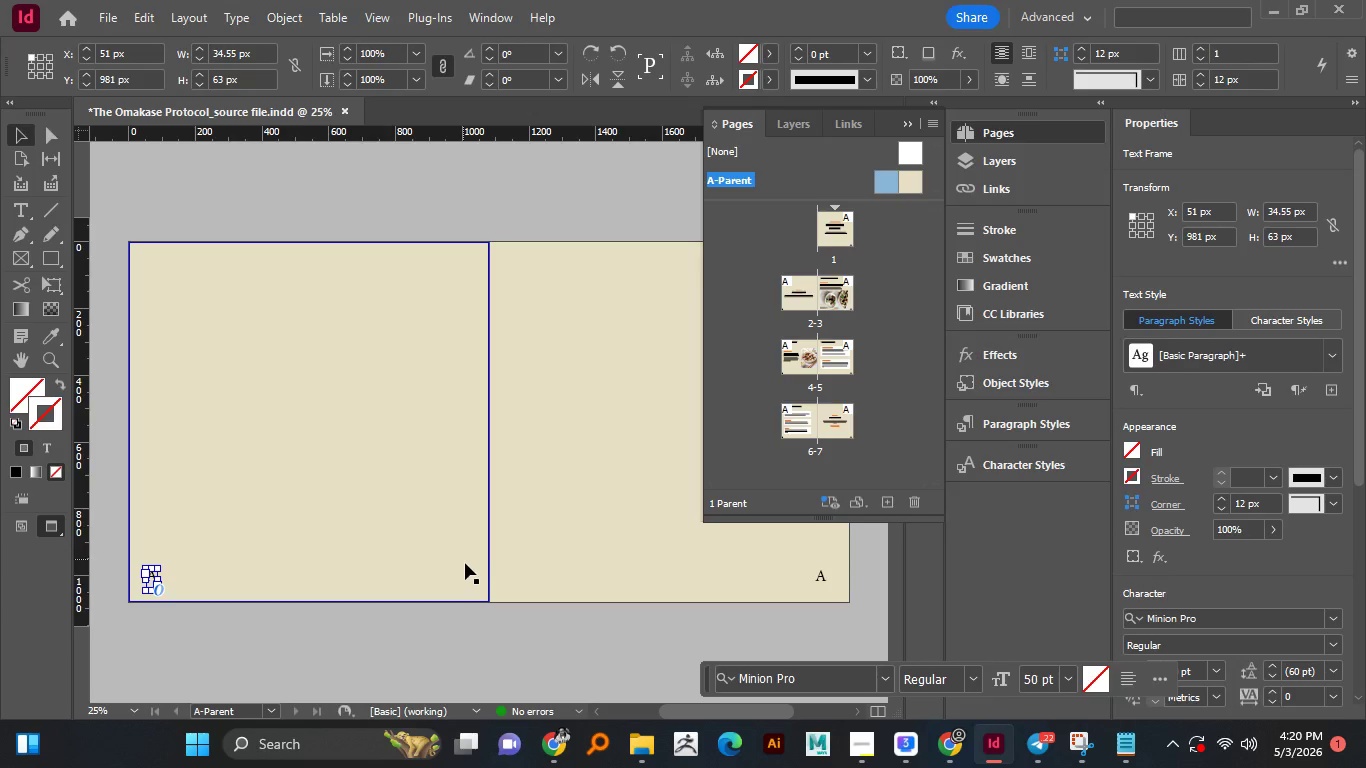 
hold_key(key=ControlLeft, duration=0.34)
 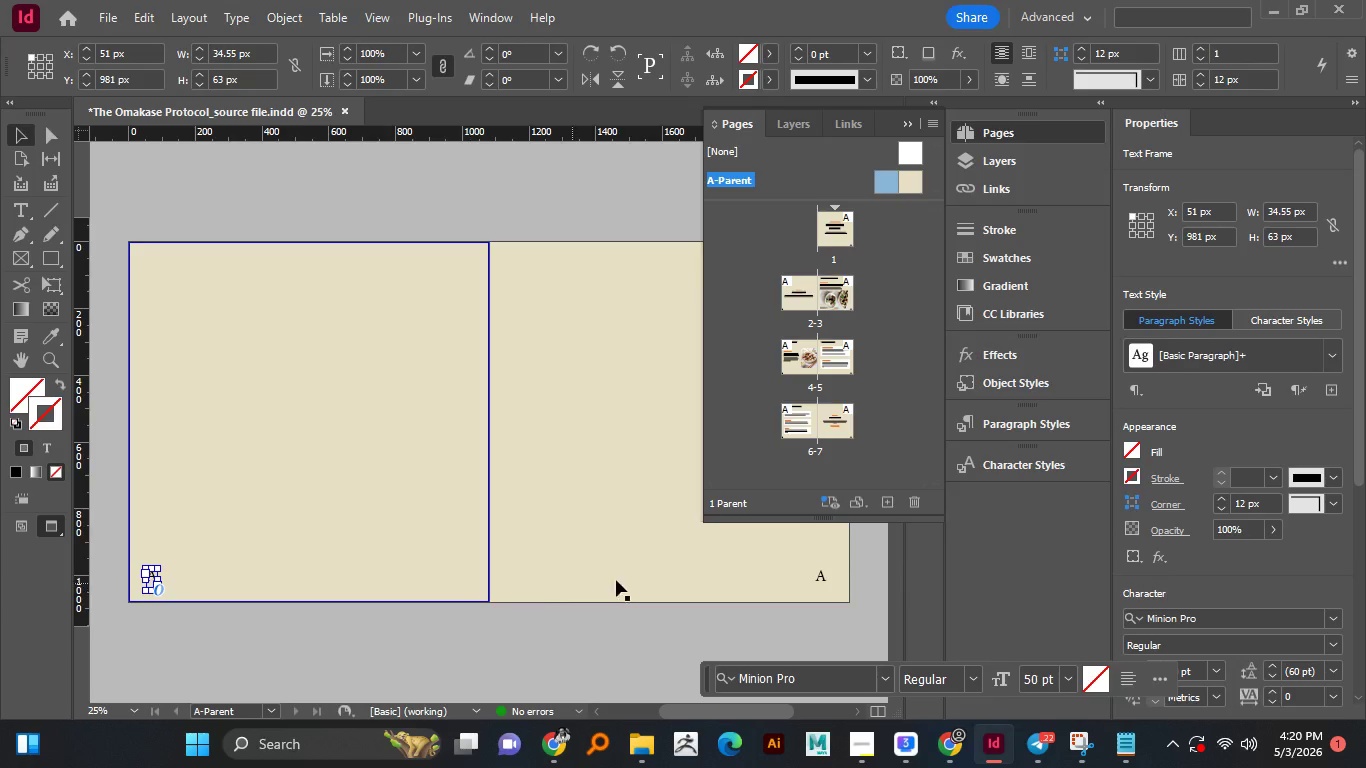 
hold_key(key=ShiftLeft, duration=1.52)
left_click([815, 578])
 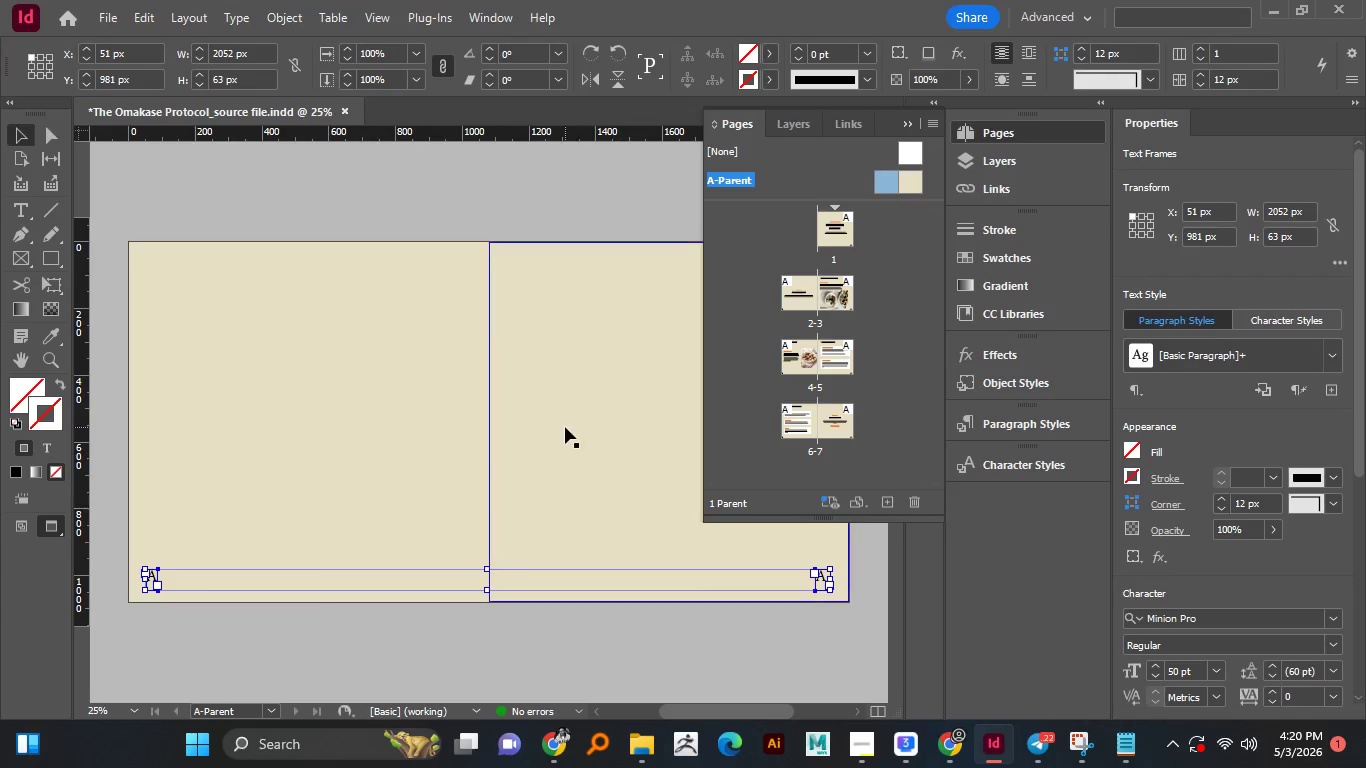 
hold_key(key=ShiftLeft, duration=0.55)
 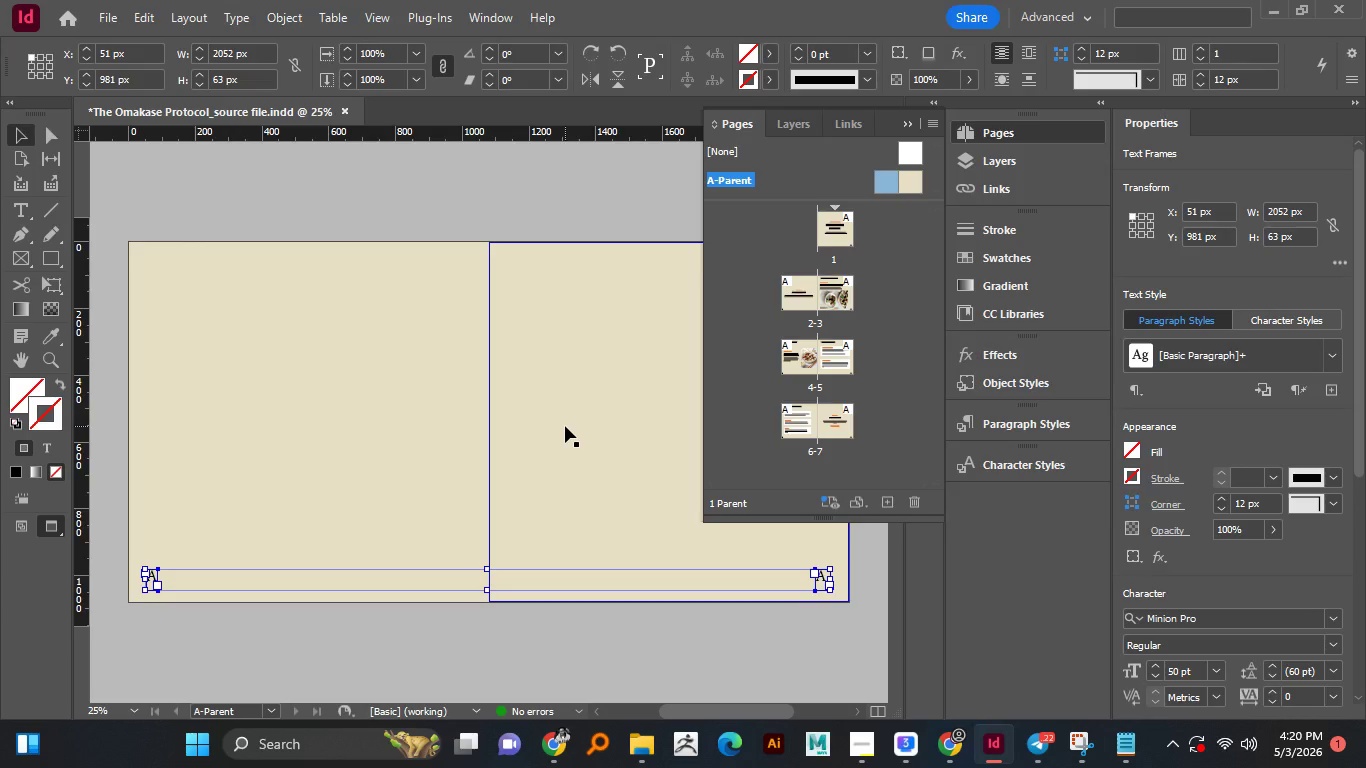 
scroll: coordinate [565, 426], scroll_direction: up, amount: 2.0
 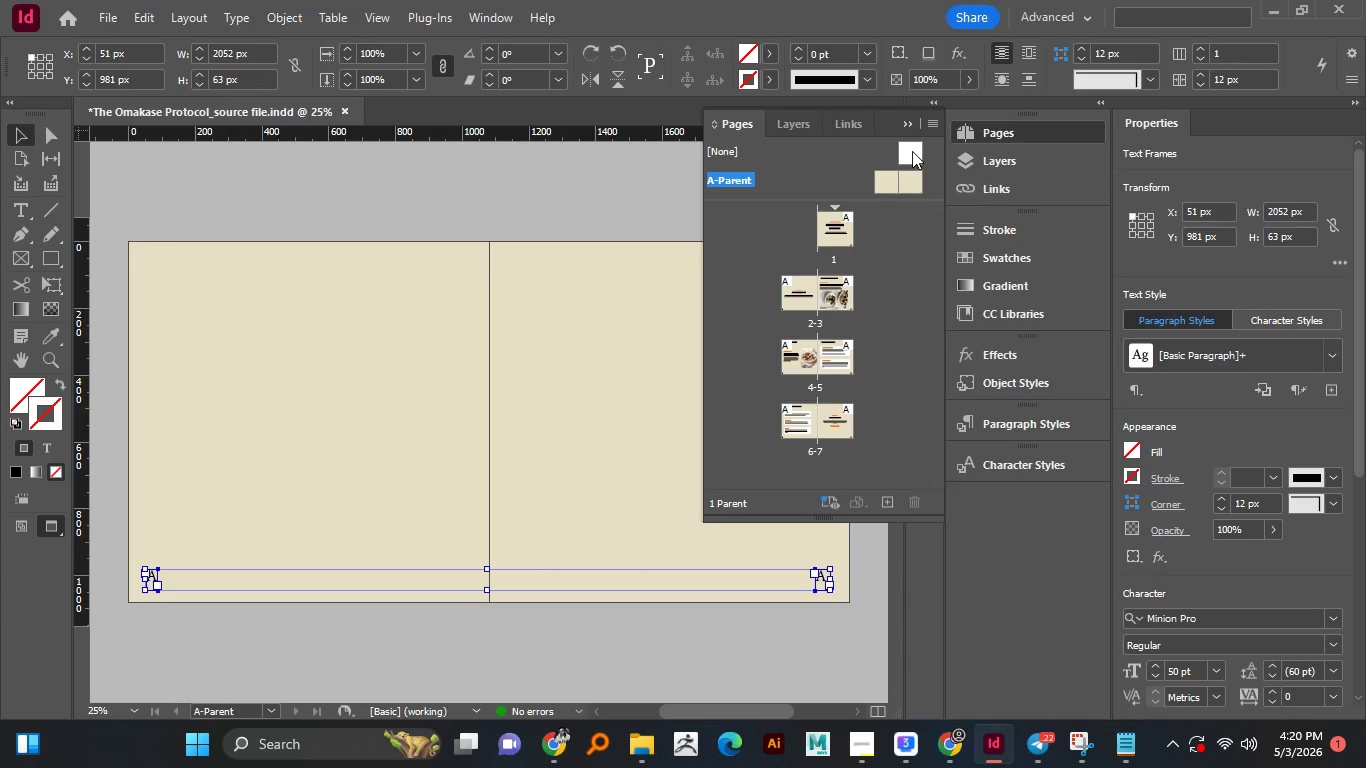 
left_click([912, 151])
 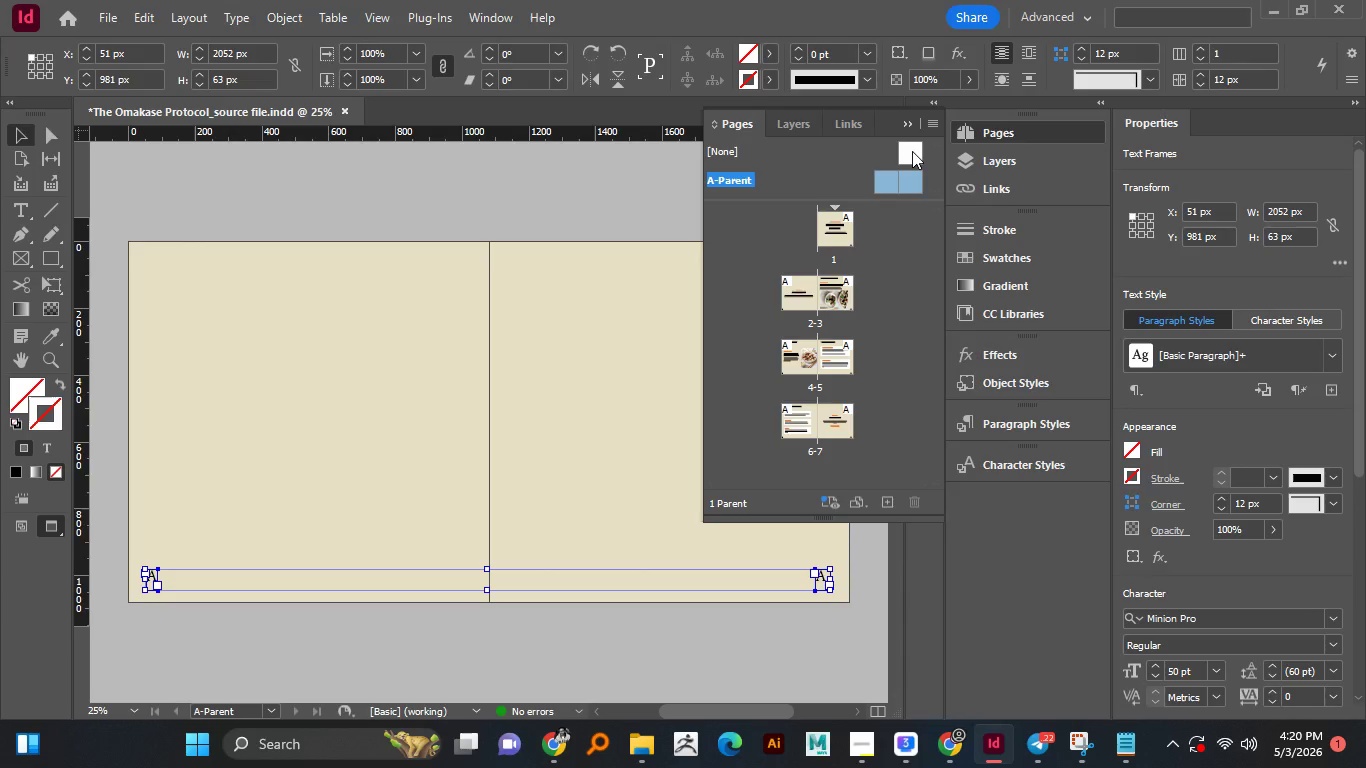 
double_click([912, 151])
 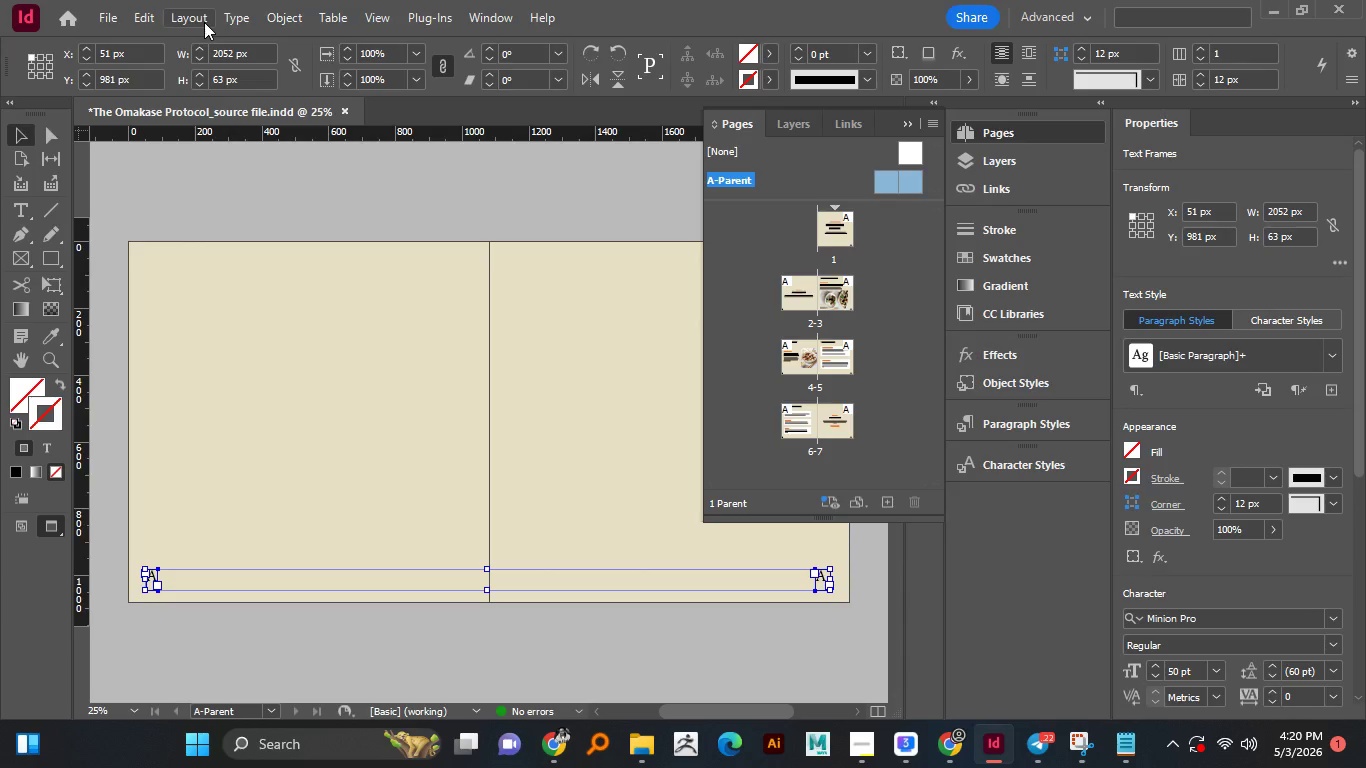 
left_click([228, 15])
 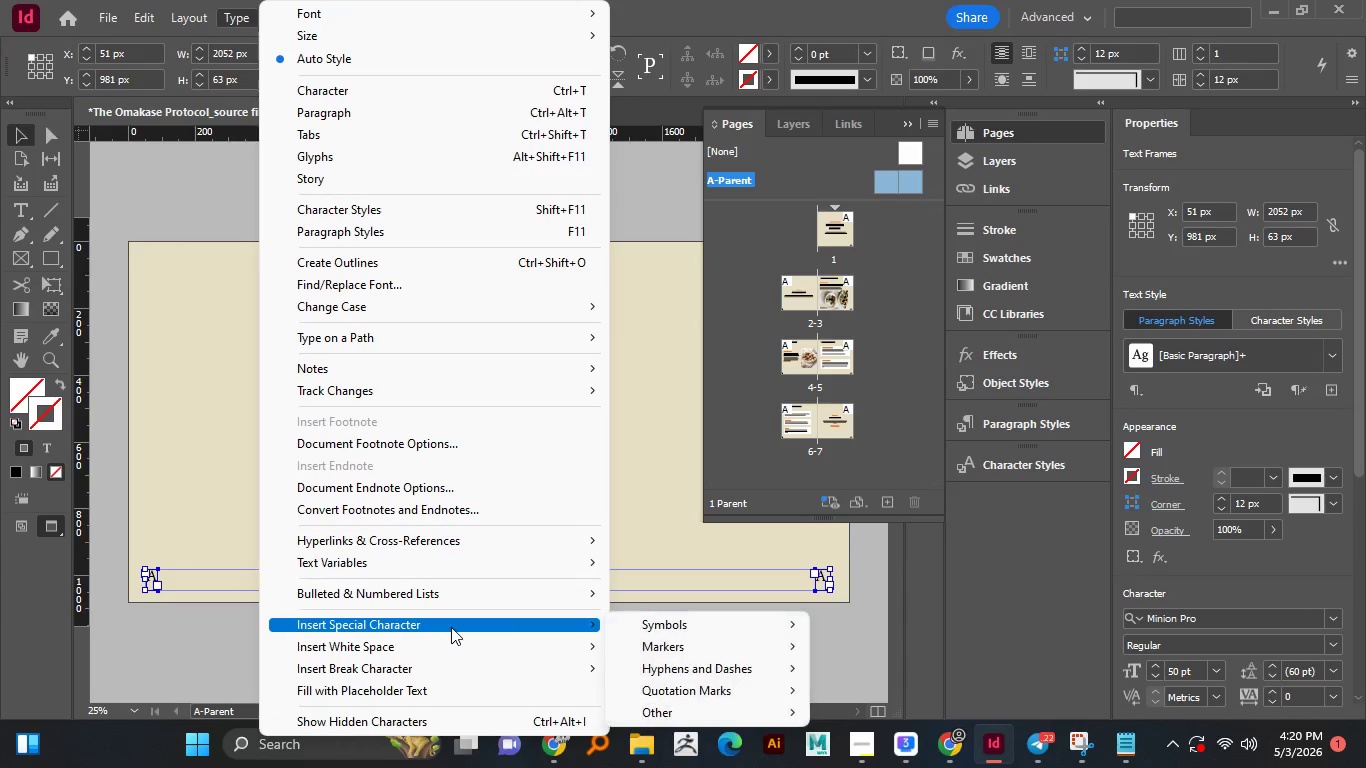 
left_click([451, 627])
 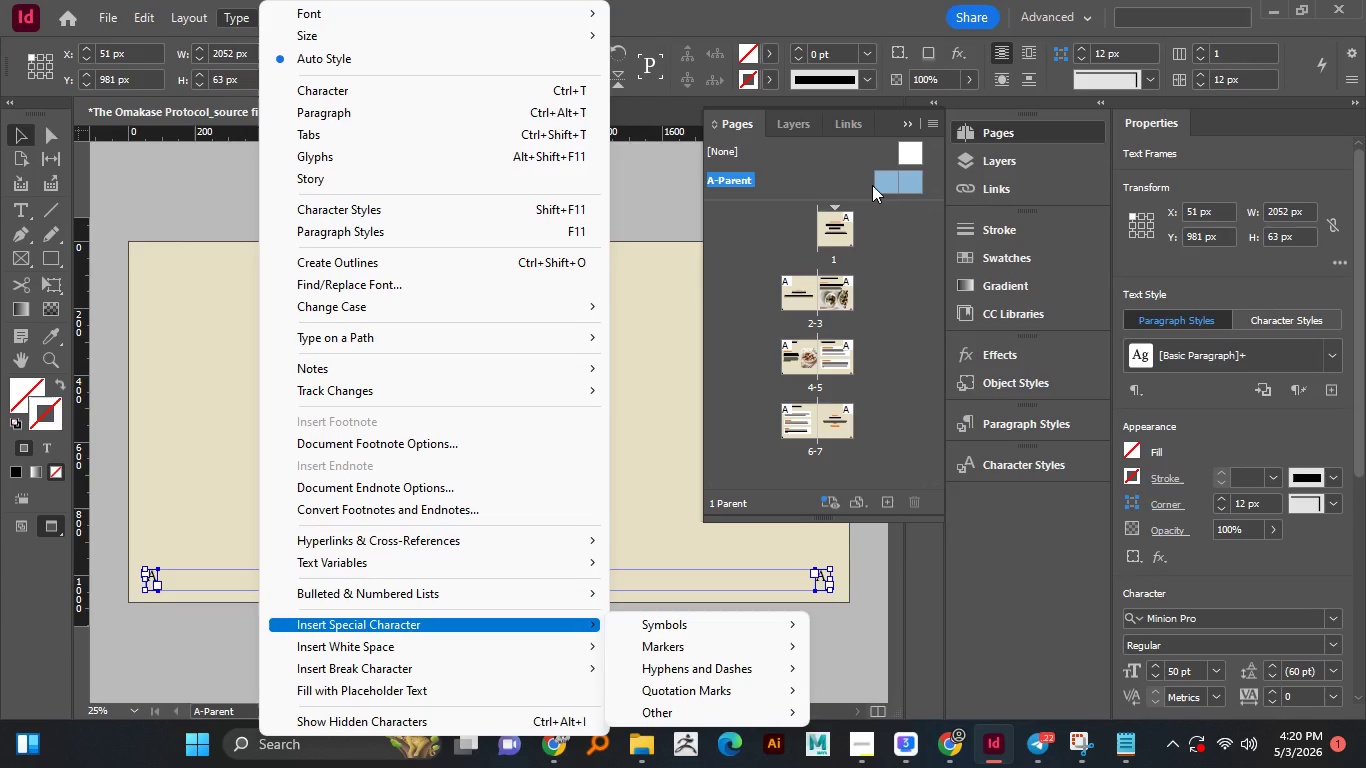 
wait(5.76)
 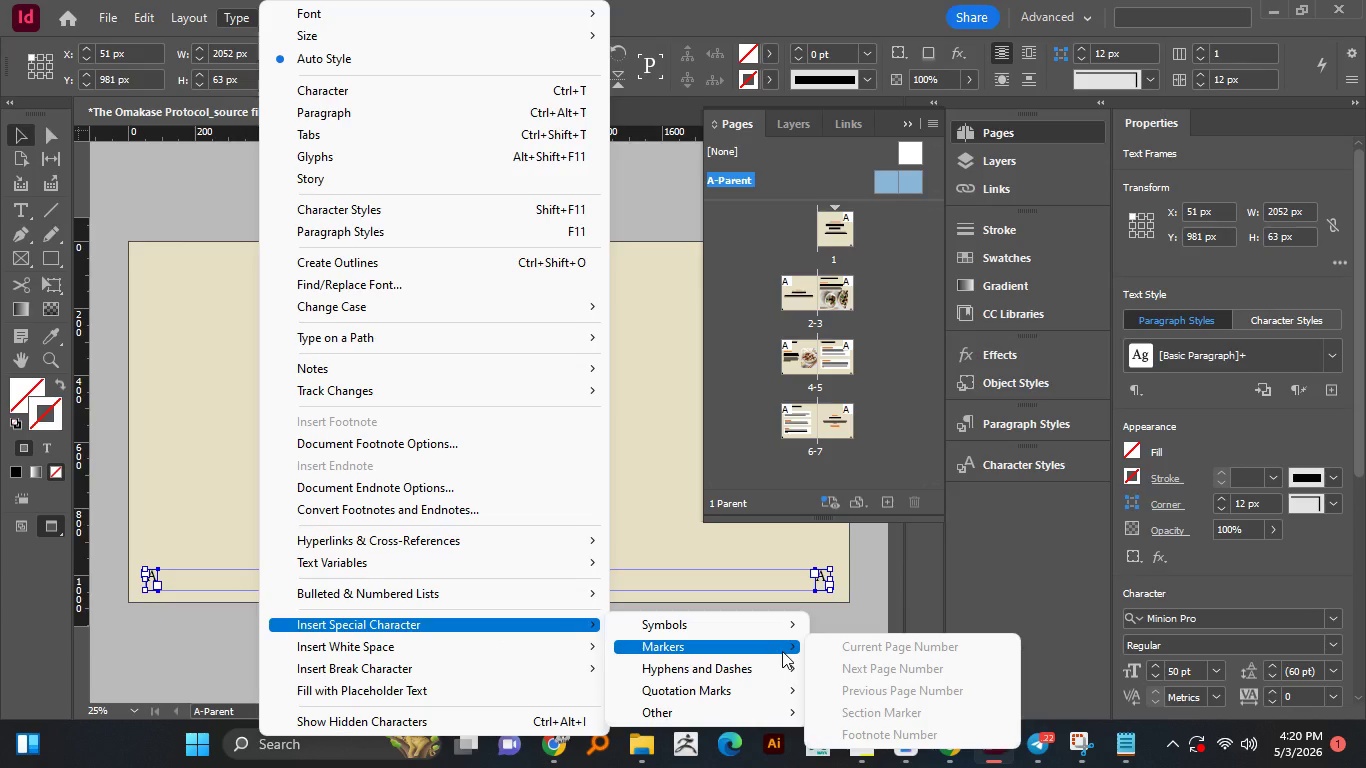 
right_click([896, 177])
 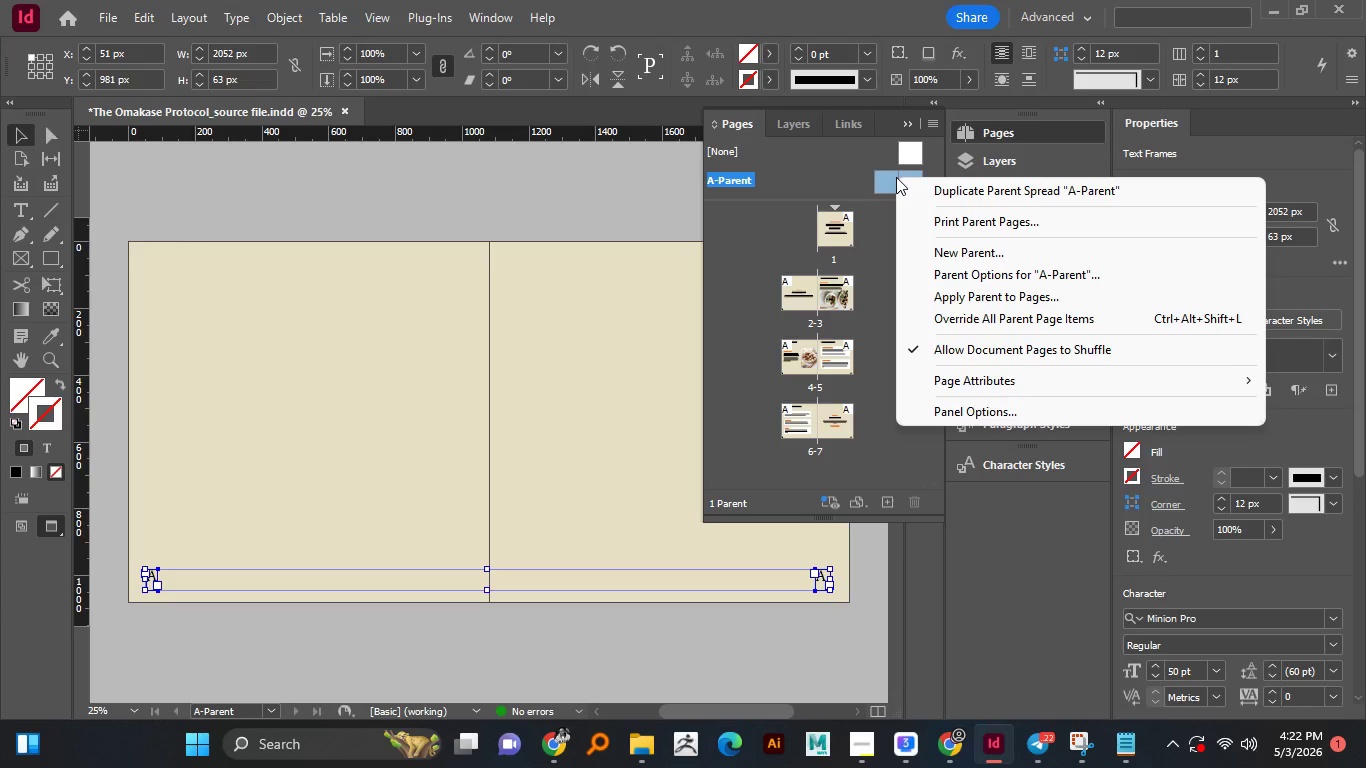 
wait(90.88)
 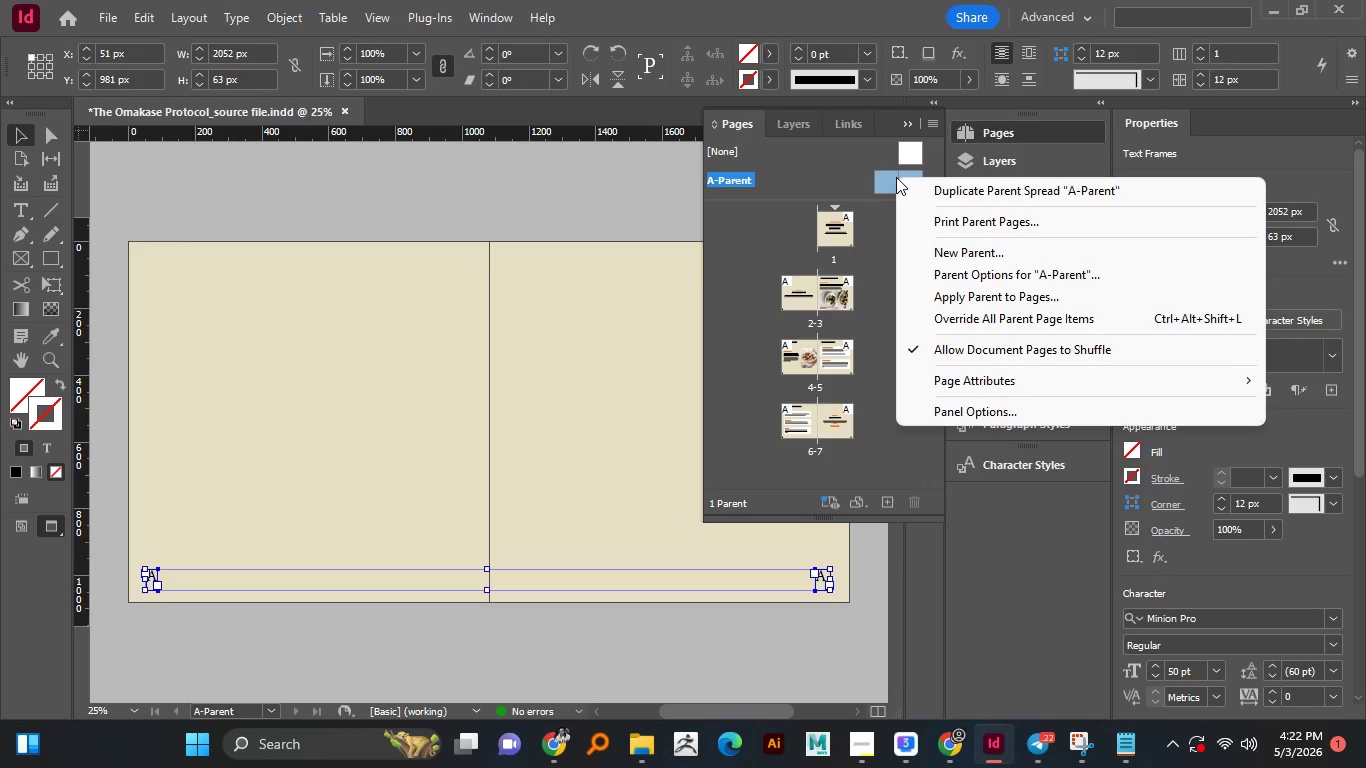 
left_click([363, 463])
 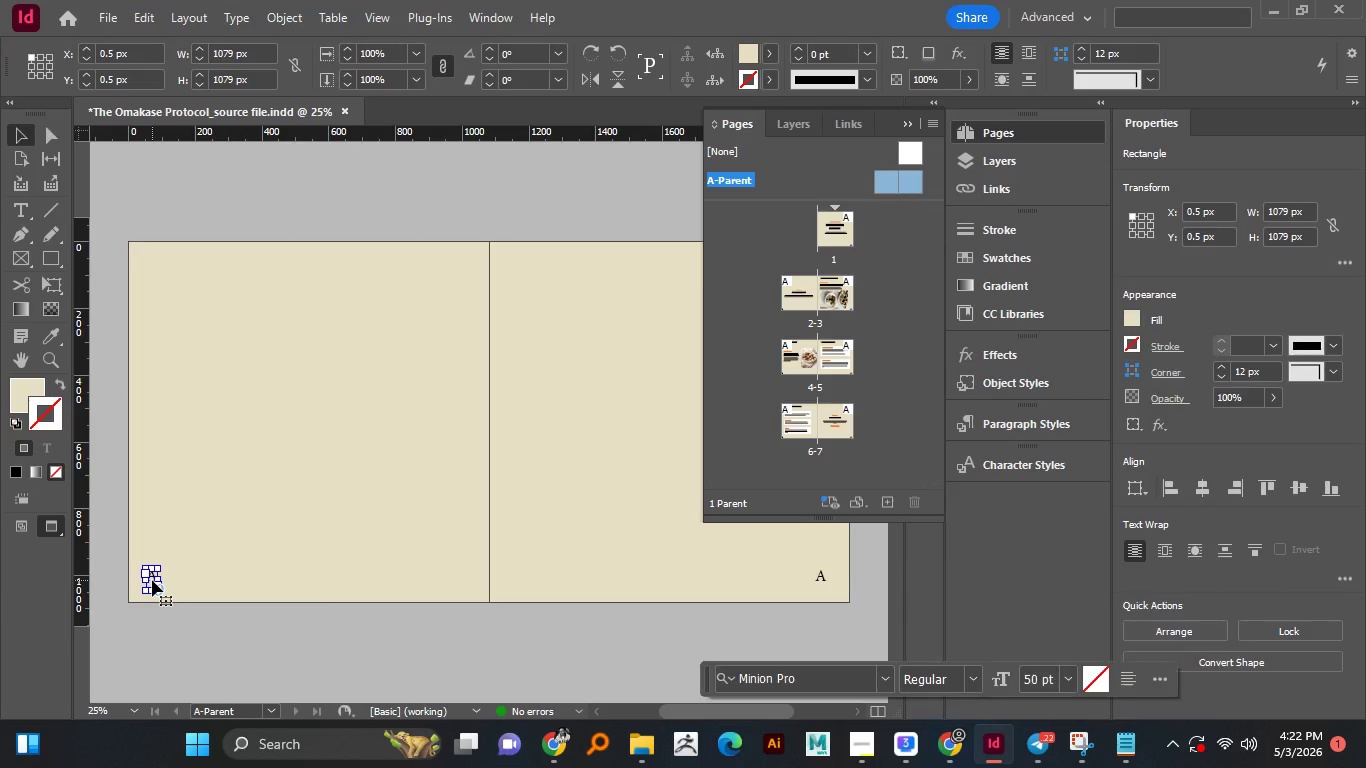 
double_click([152, 580])
 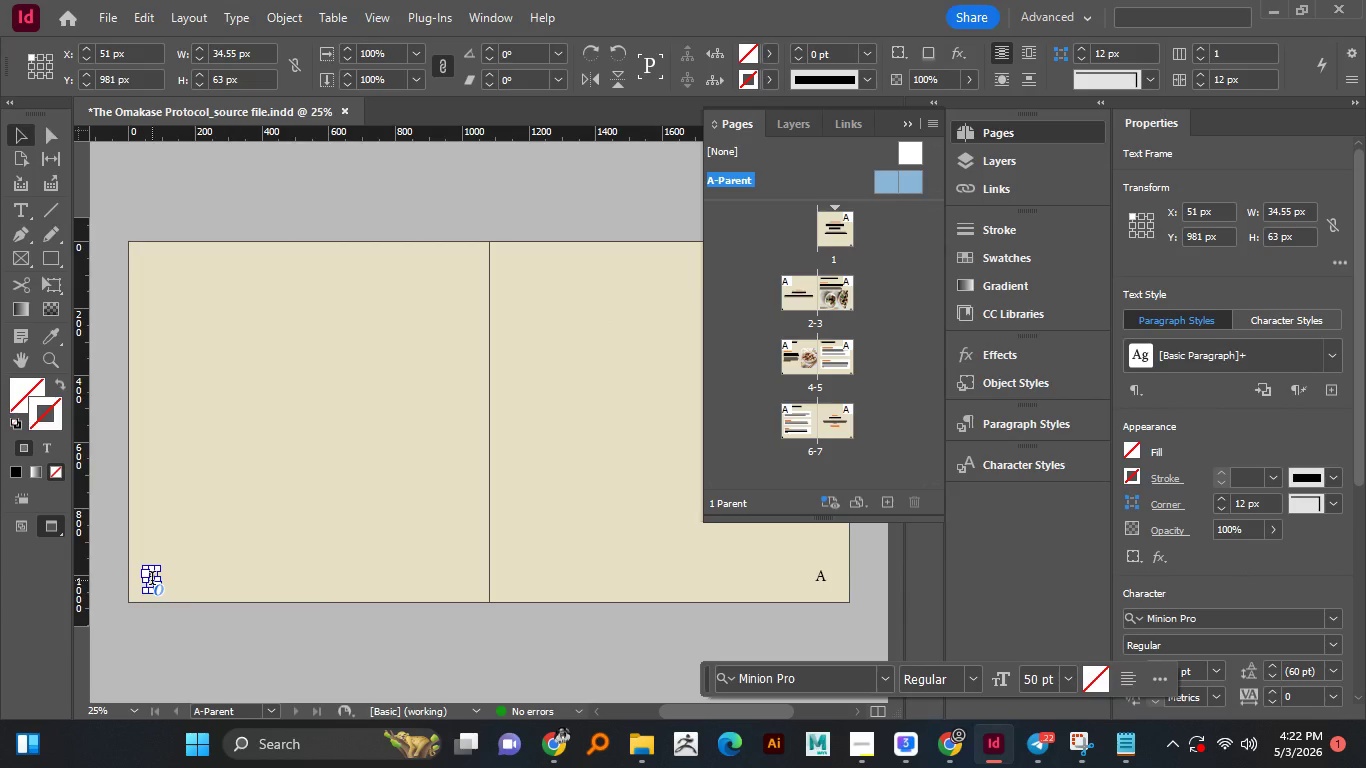 
double_click([152, 580])
 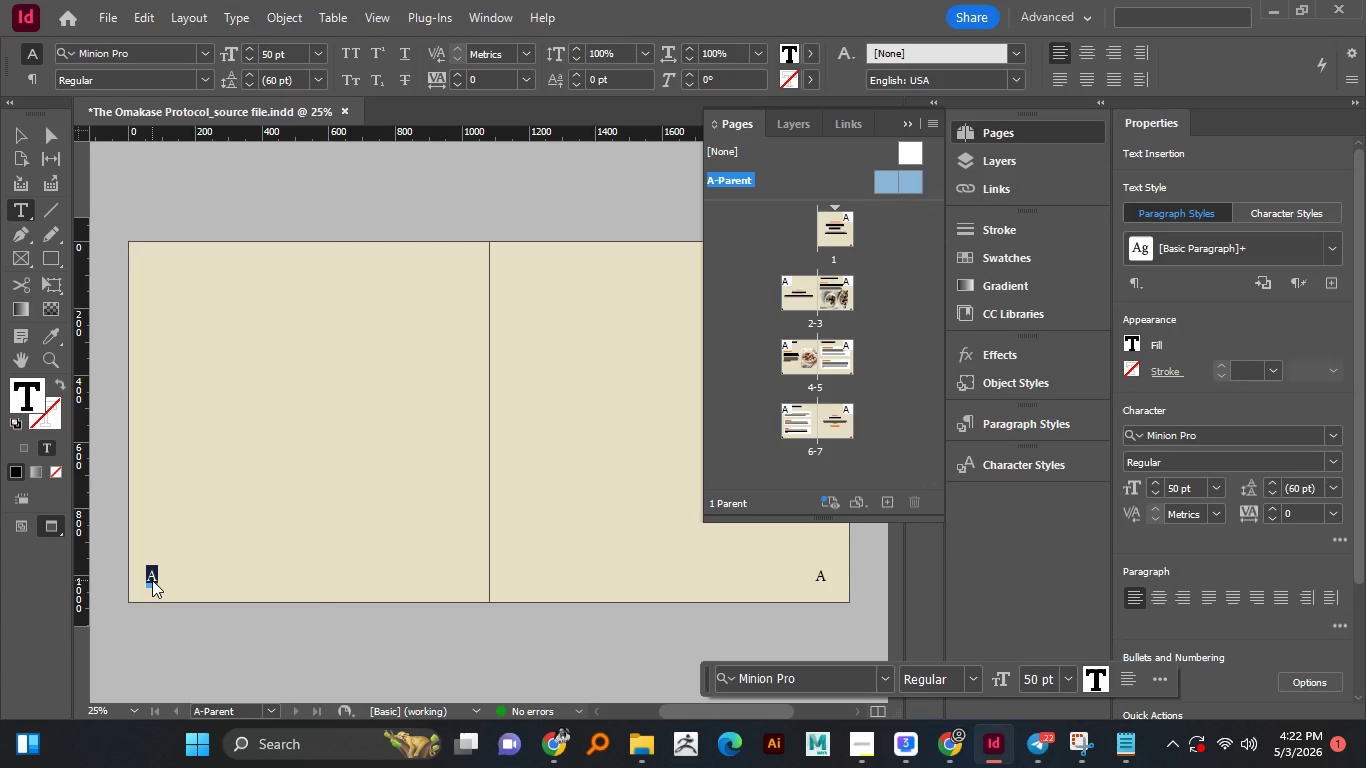 
key(Control+A)
 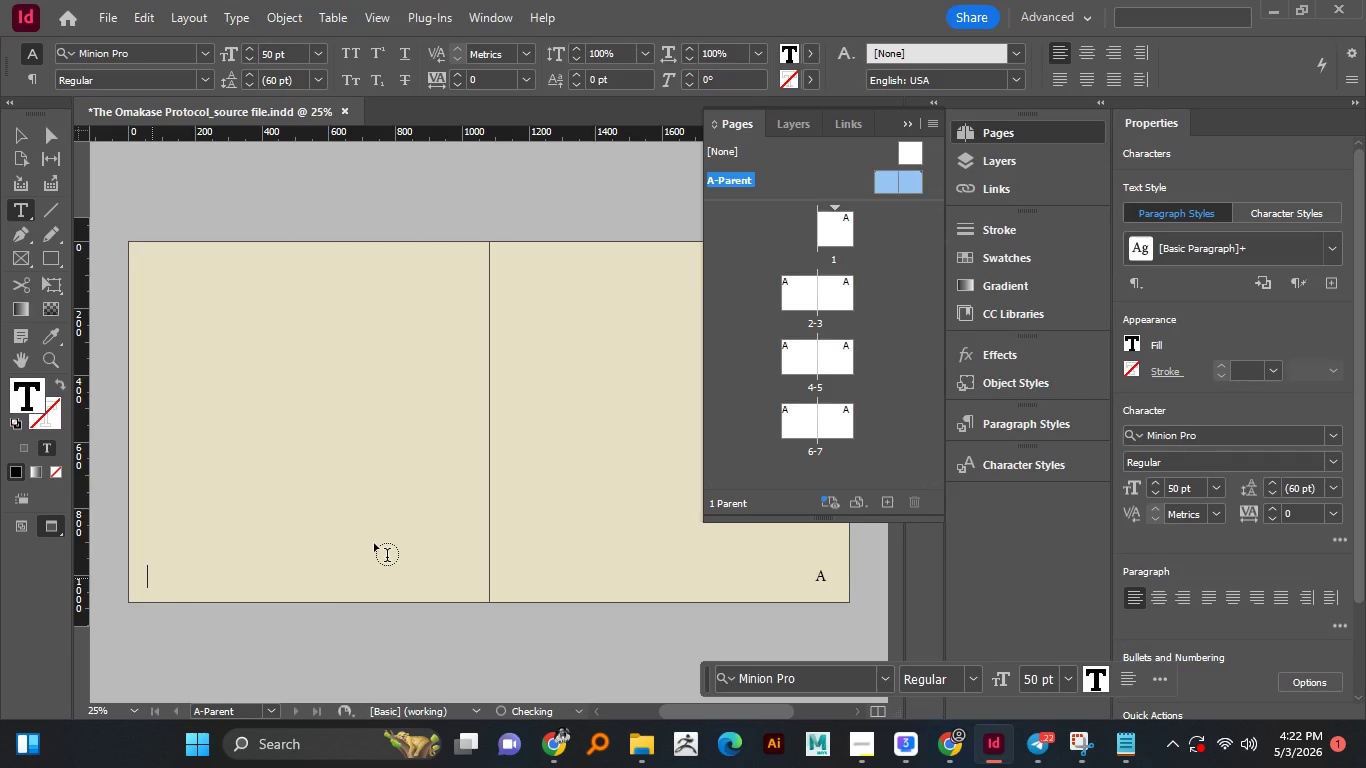 
key(Backspace)
 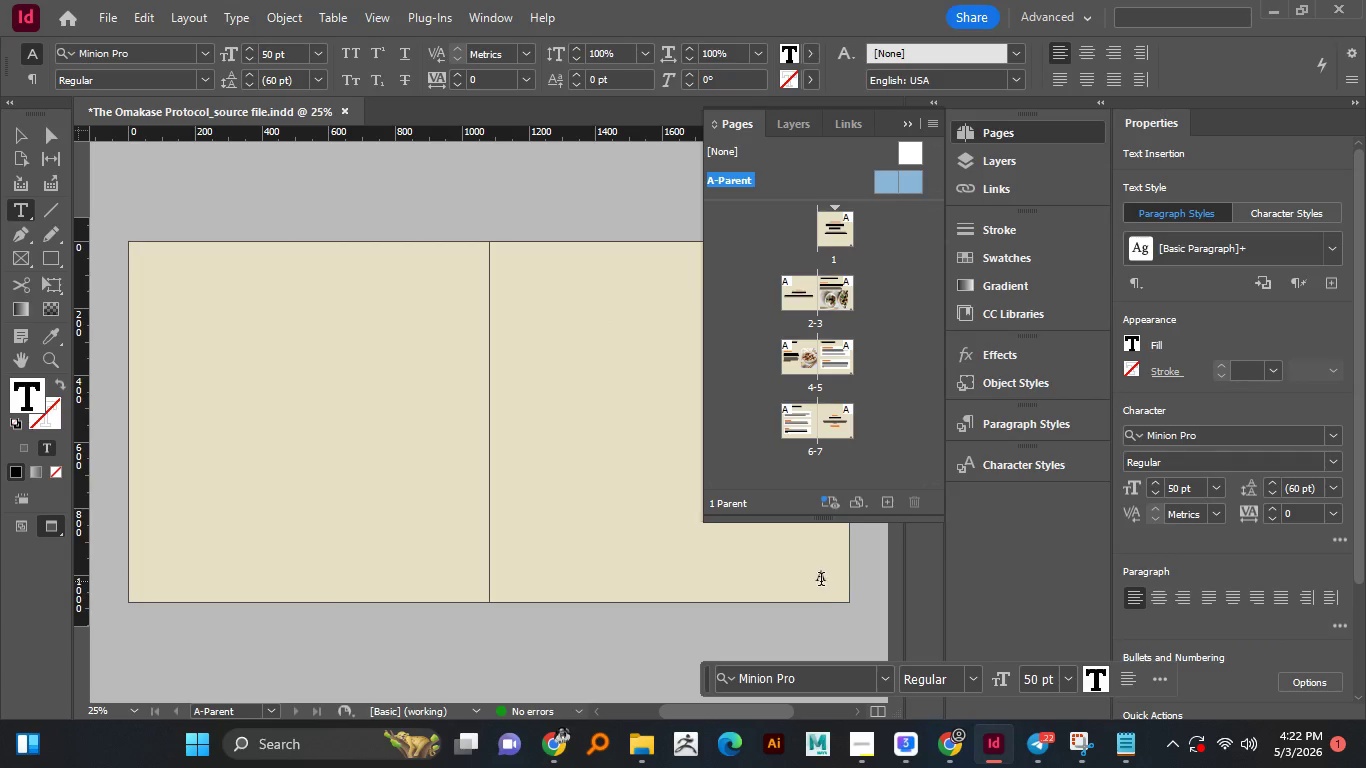 
left_click([824, 581])
 